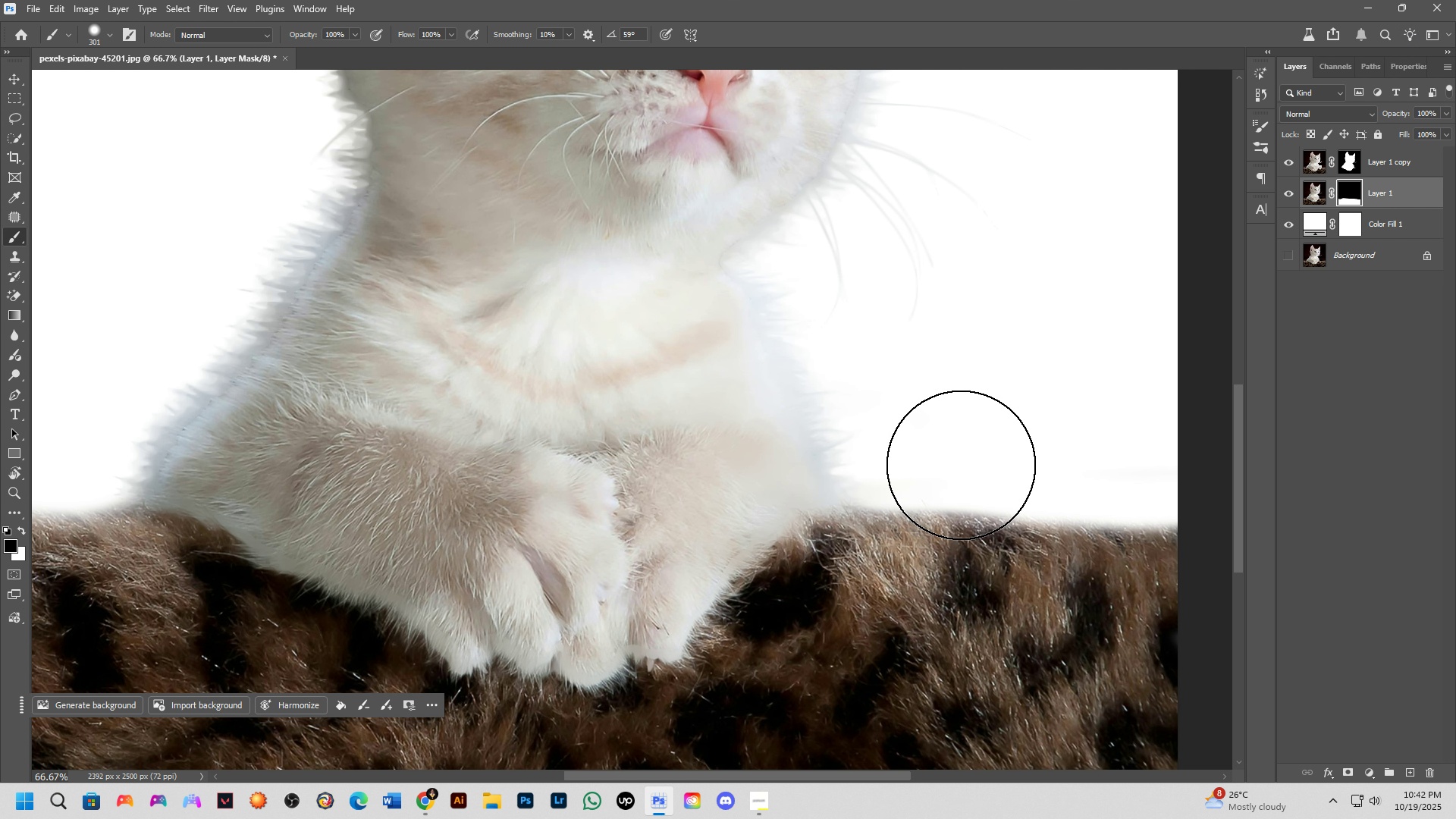 
left_click_drag(start_coordinate=[1077, 372], to_coordinate=[927, 381])
 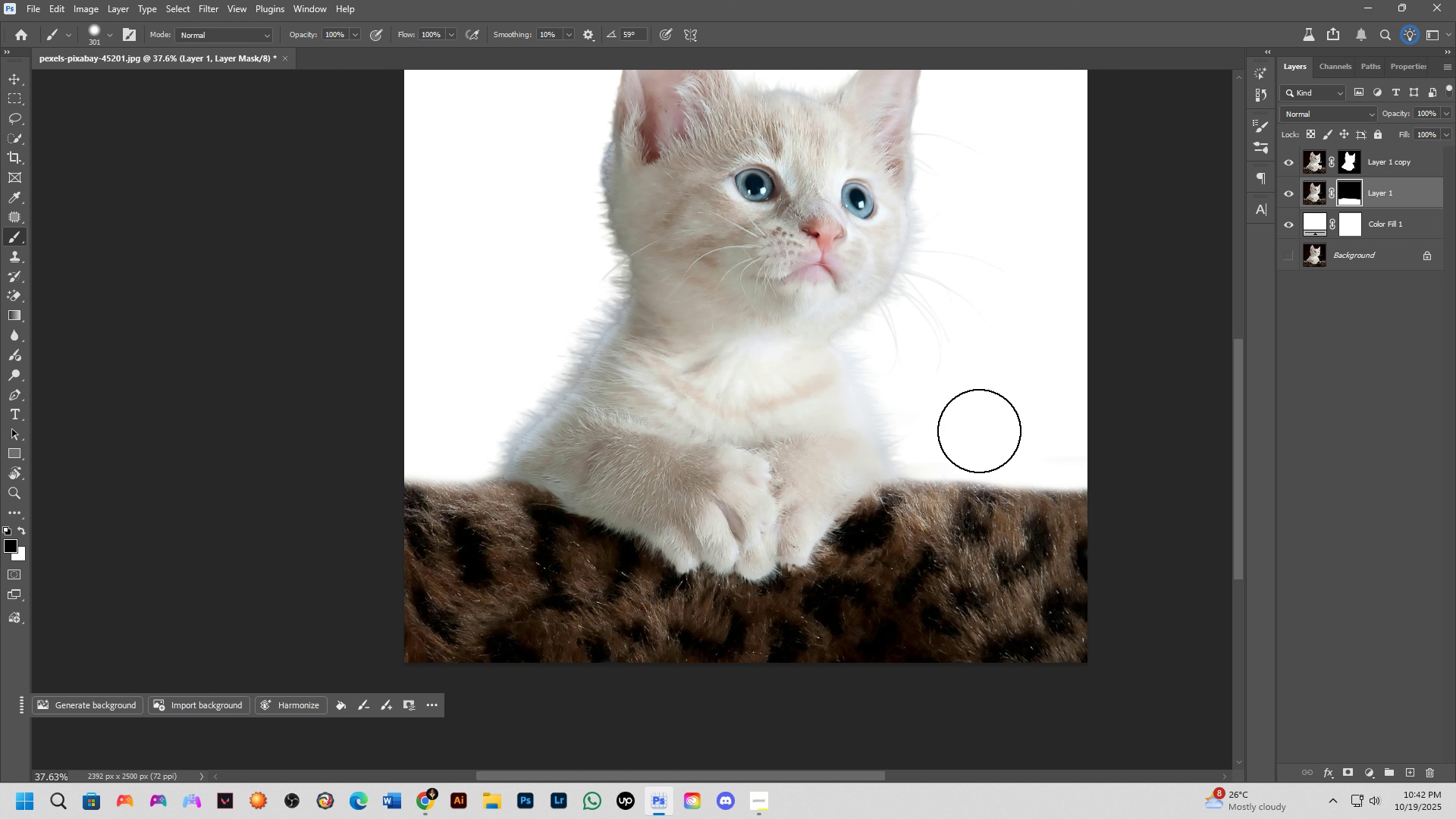 
scroll: coordinate [961, 457], scroll_direction: up, amount: 6.0
 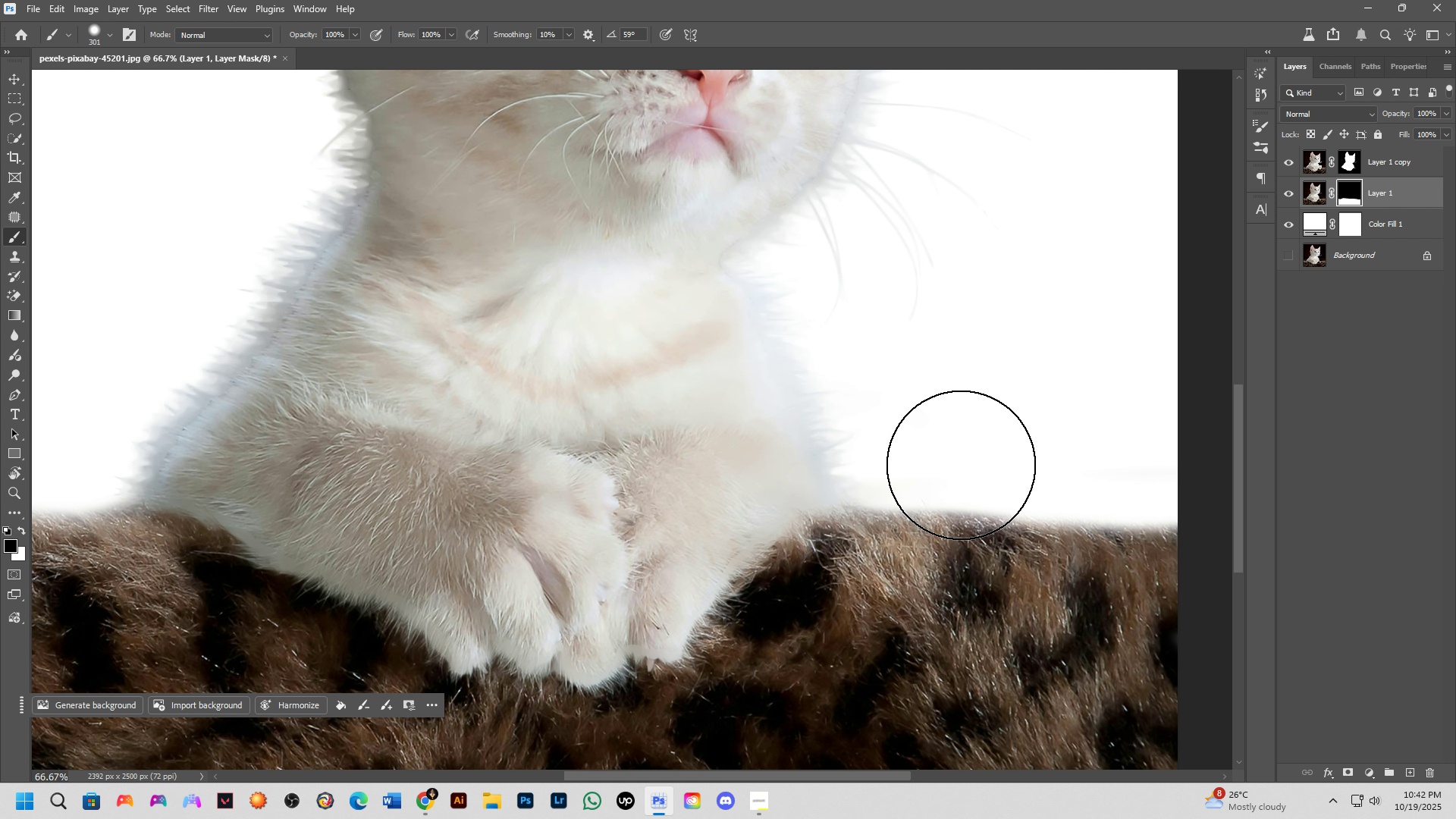 
hold_key(key=AltLeft, duration=0.41)
 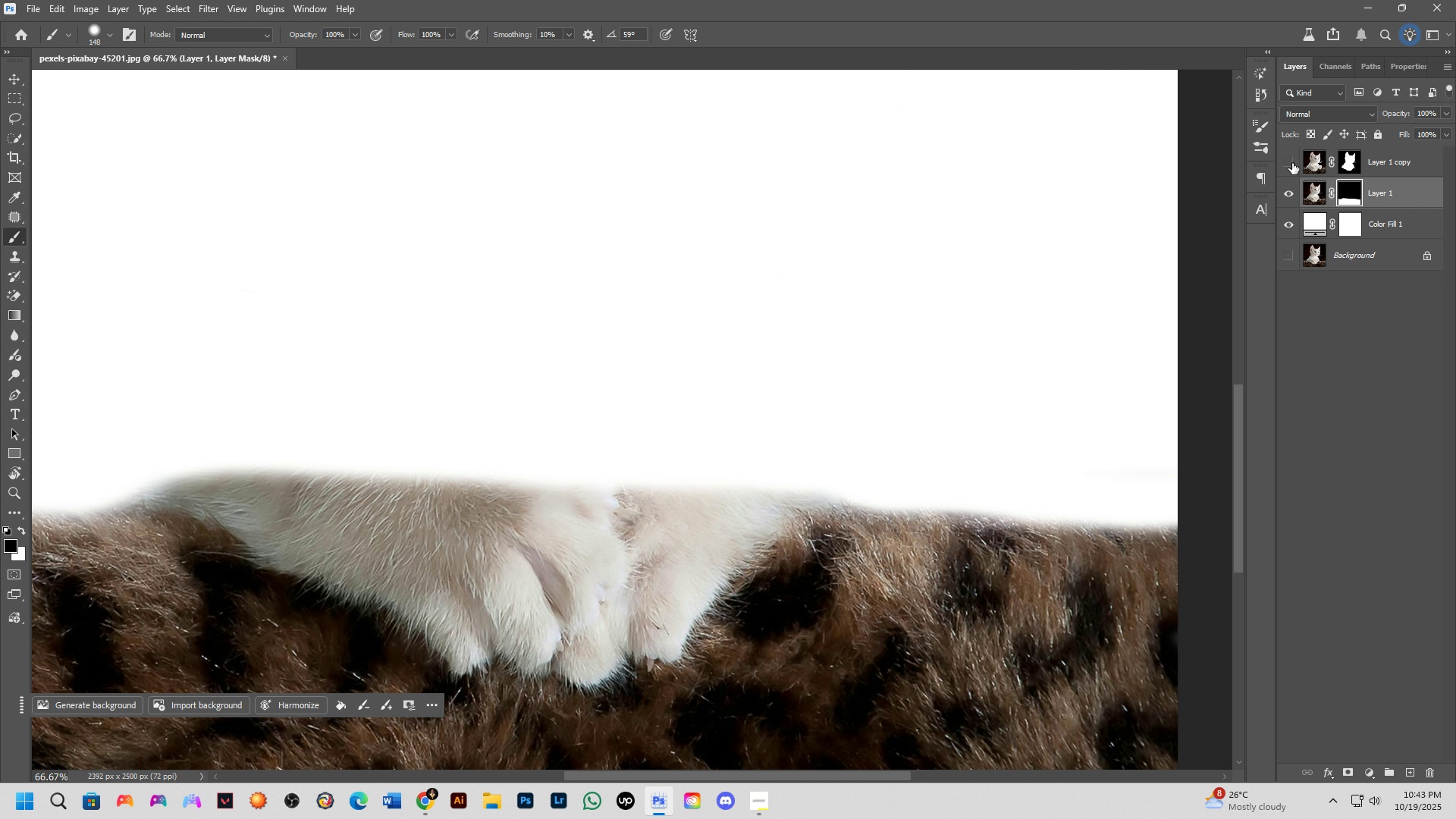 
hold_key(key=AltLeft, duration=0.5)
 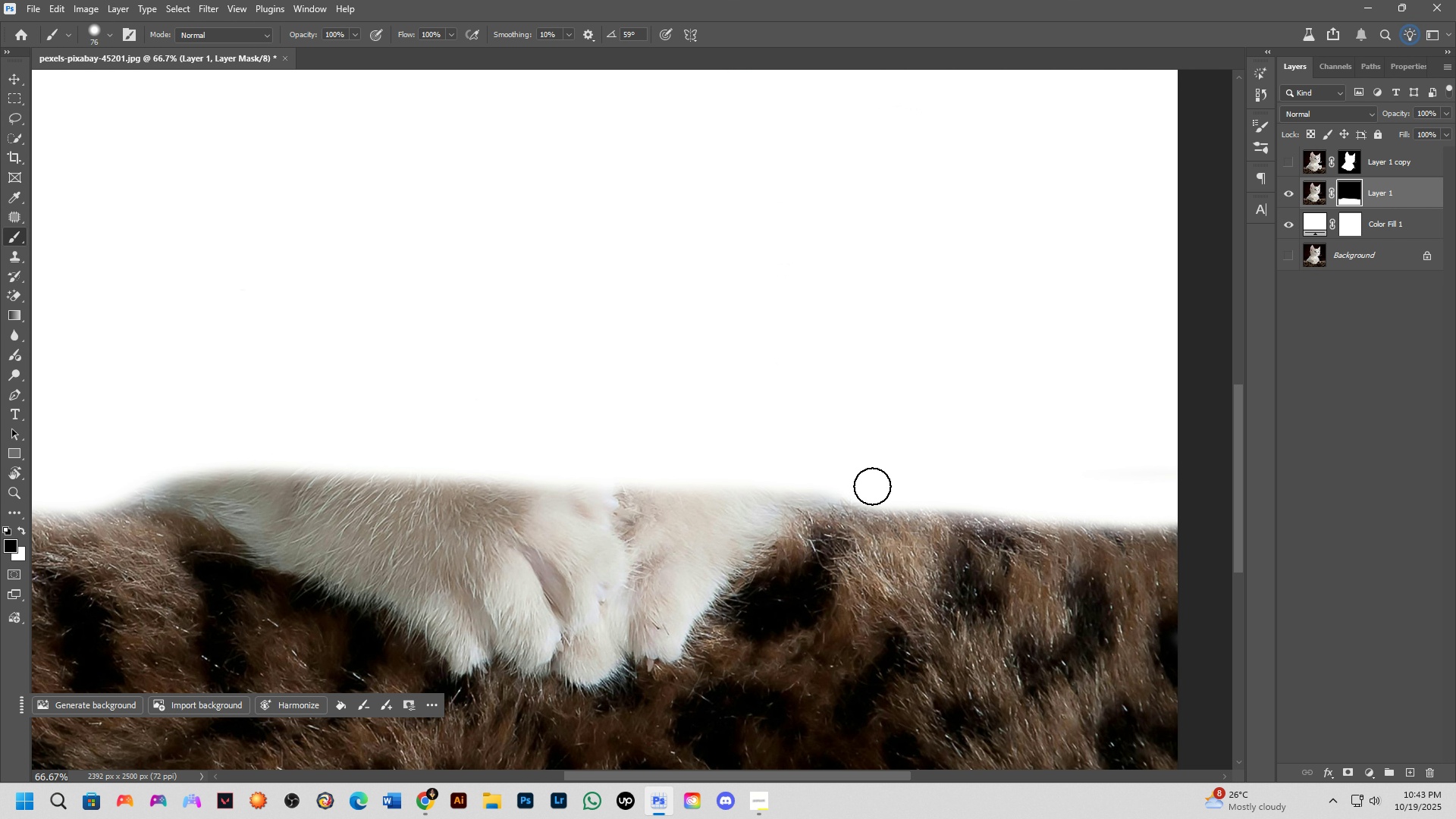 
hold_key(key=AltLeft, duration=1.05)
 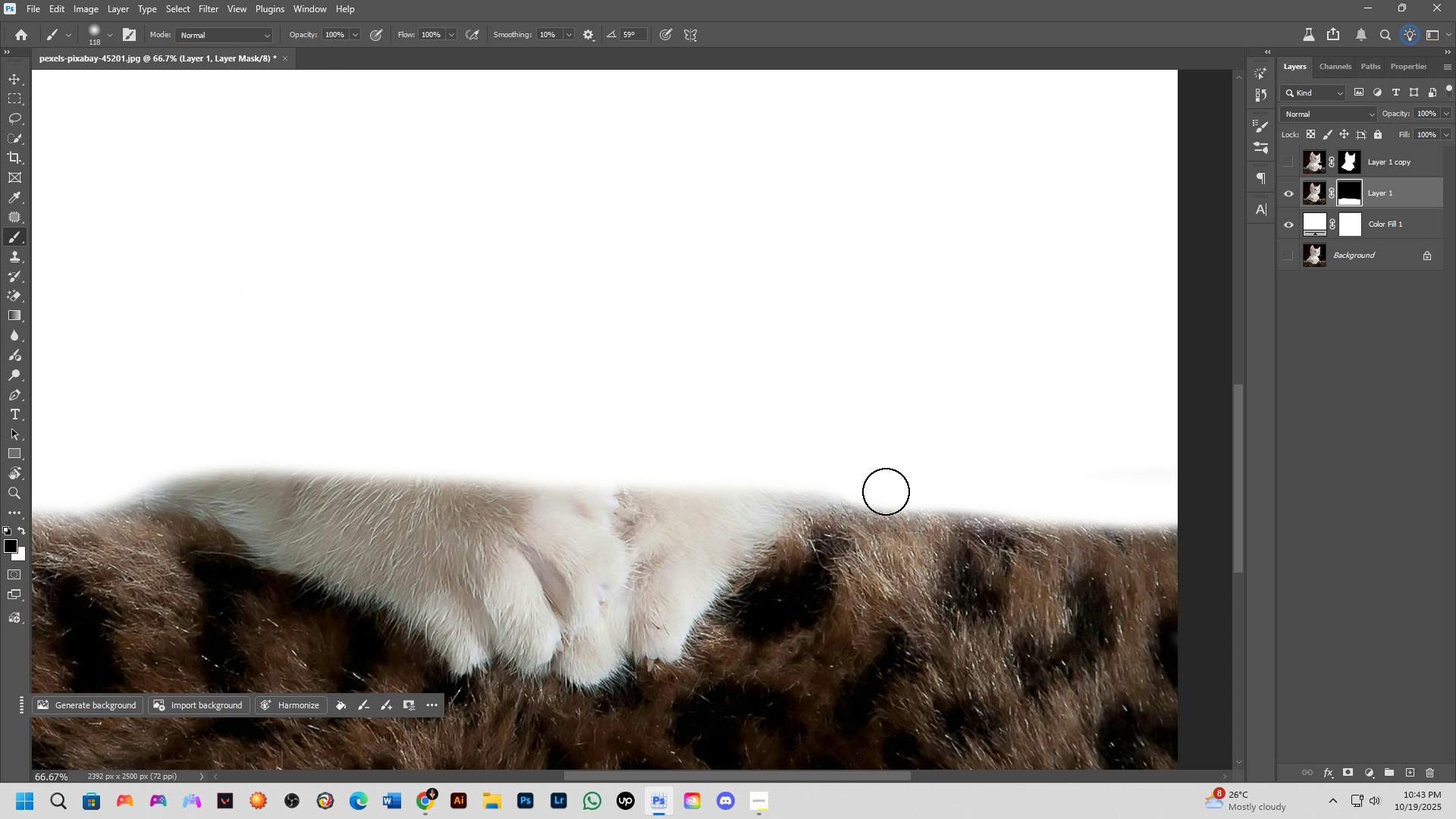 
wait(9.24)
 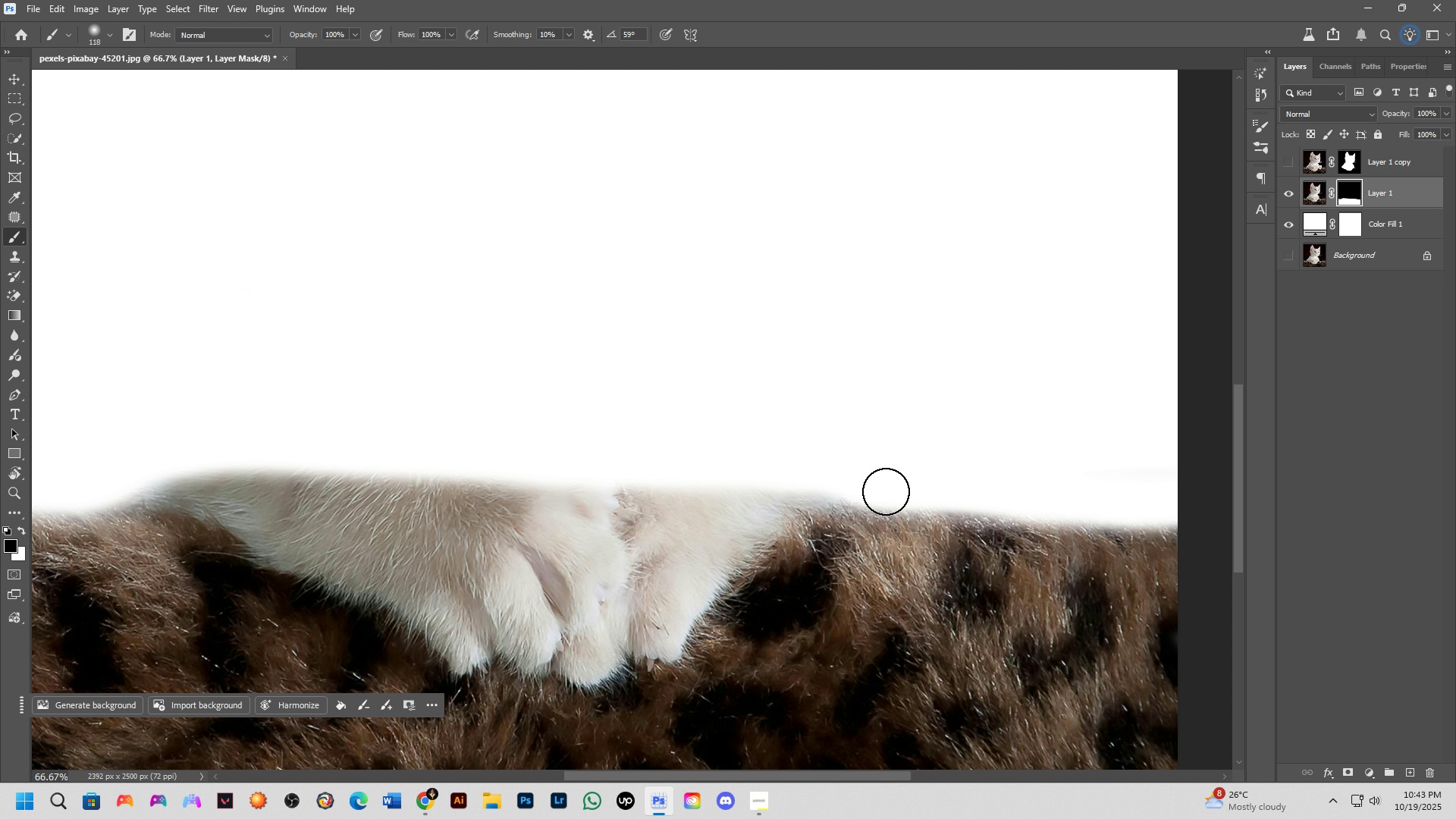 
scroll: coordinate [886, 488], scroll_direction: down, amount: 4.0
 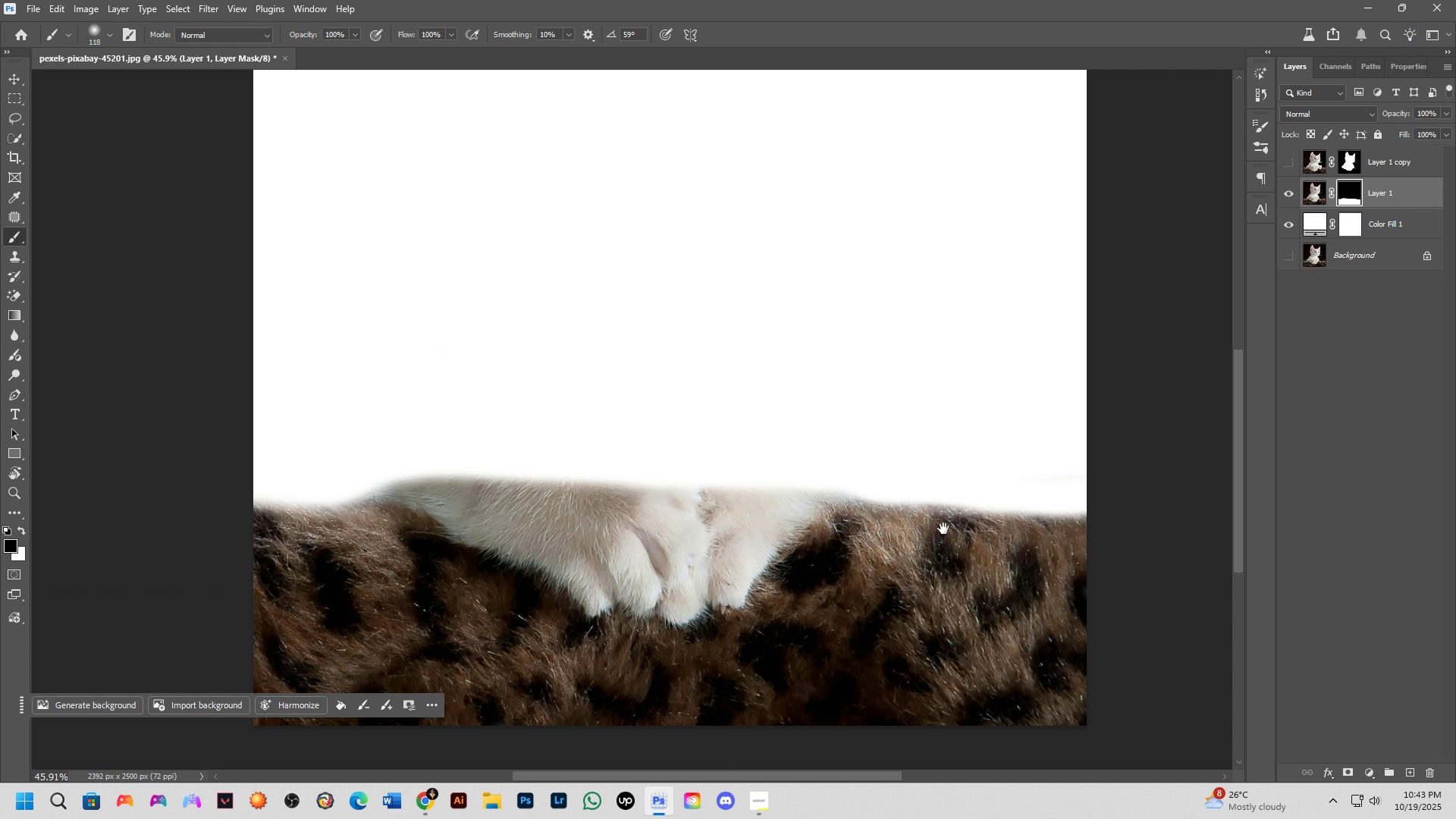 
hold_key(key=Space, duration=0.53)
 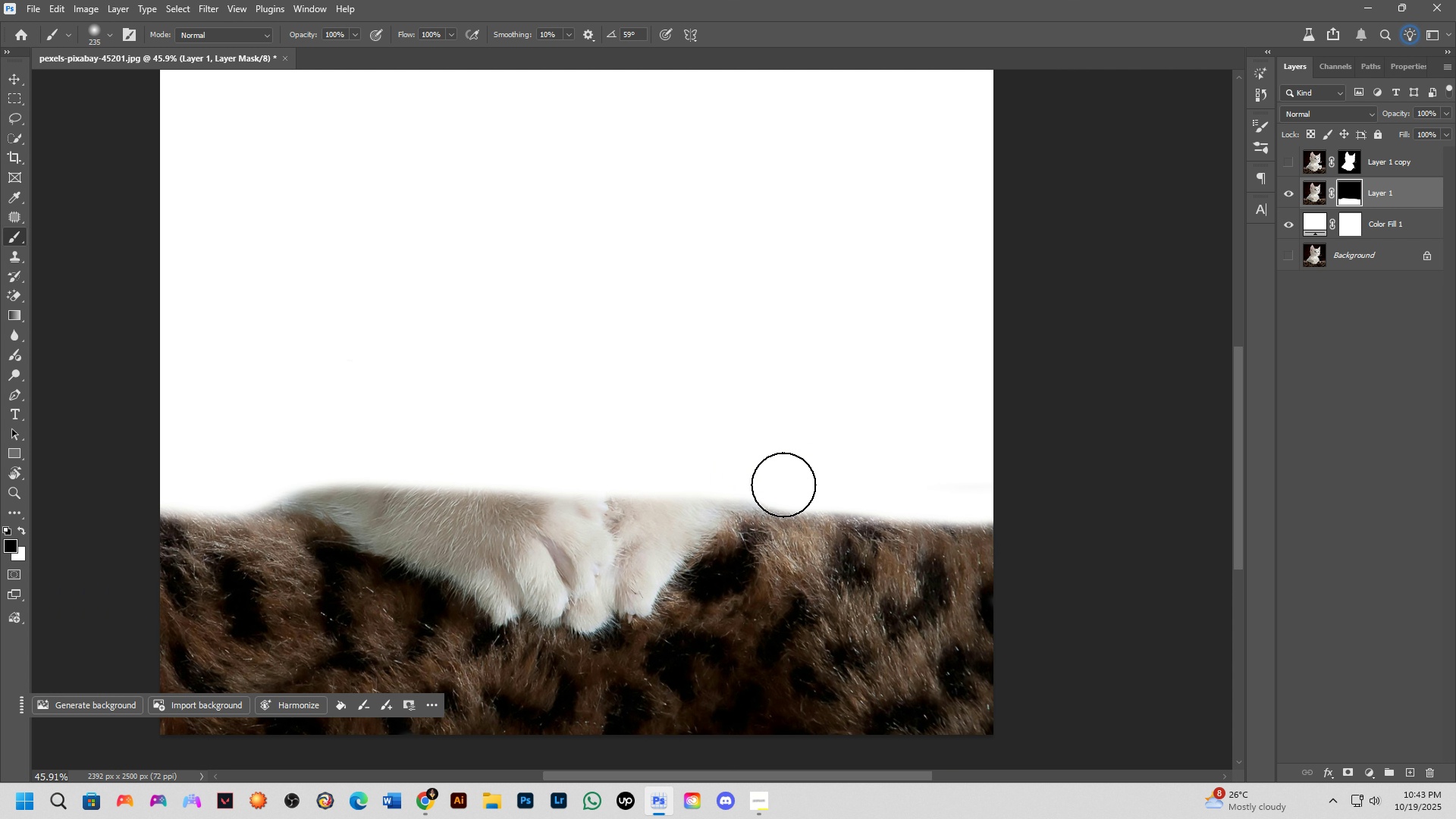 
left_click_drag(start_coordinate=[944, 529], to_coordinate=[851, 538])
 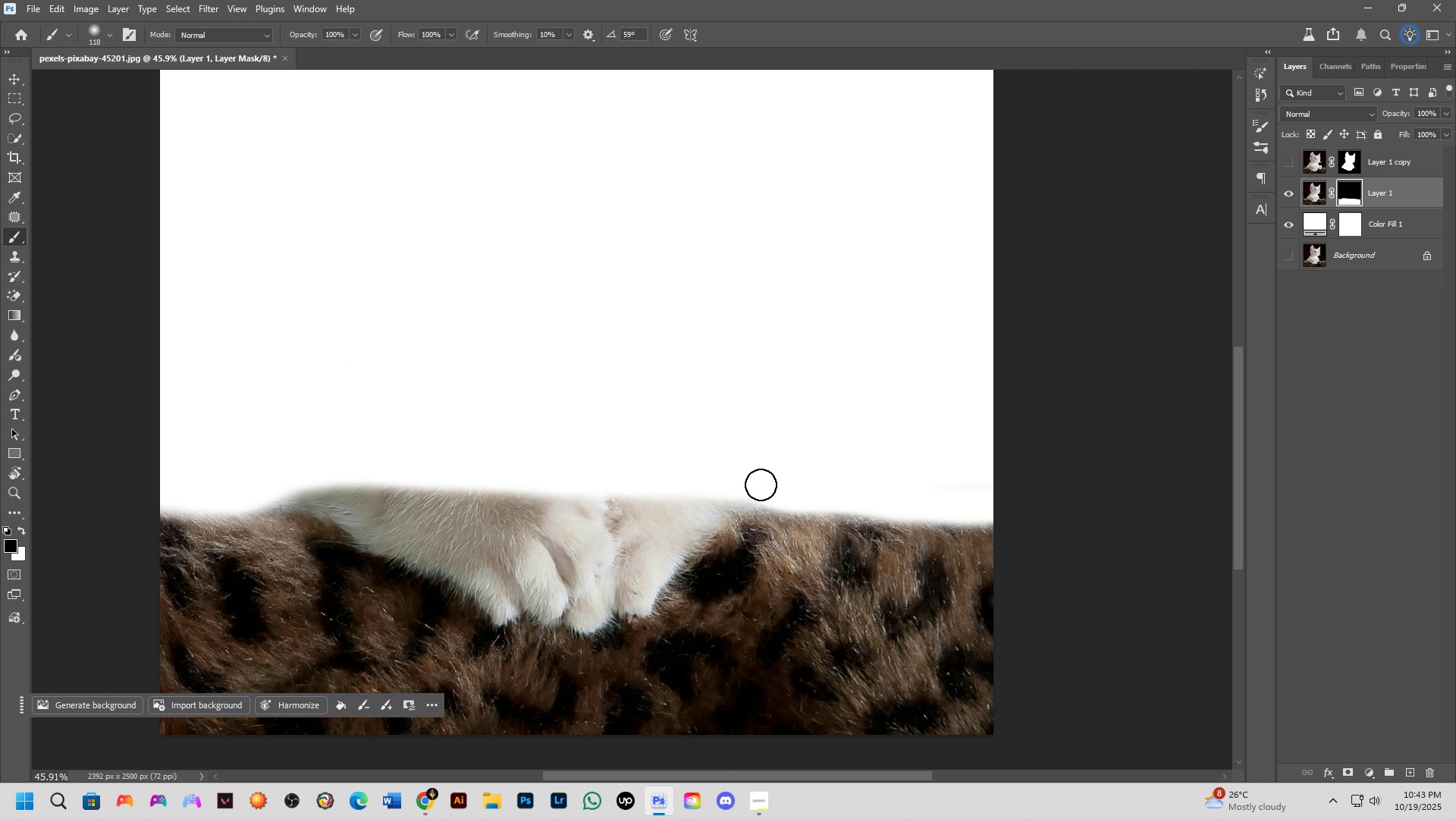 
key(Alt+AltLeft)
 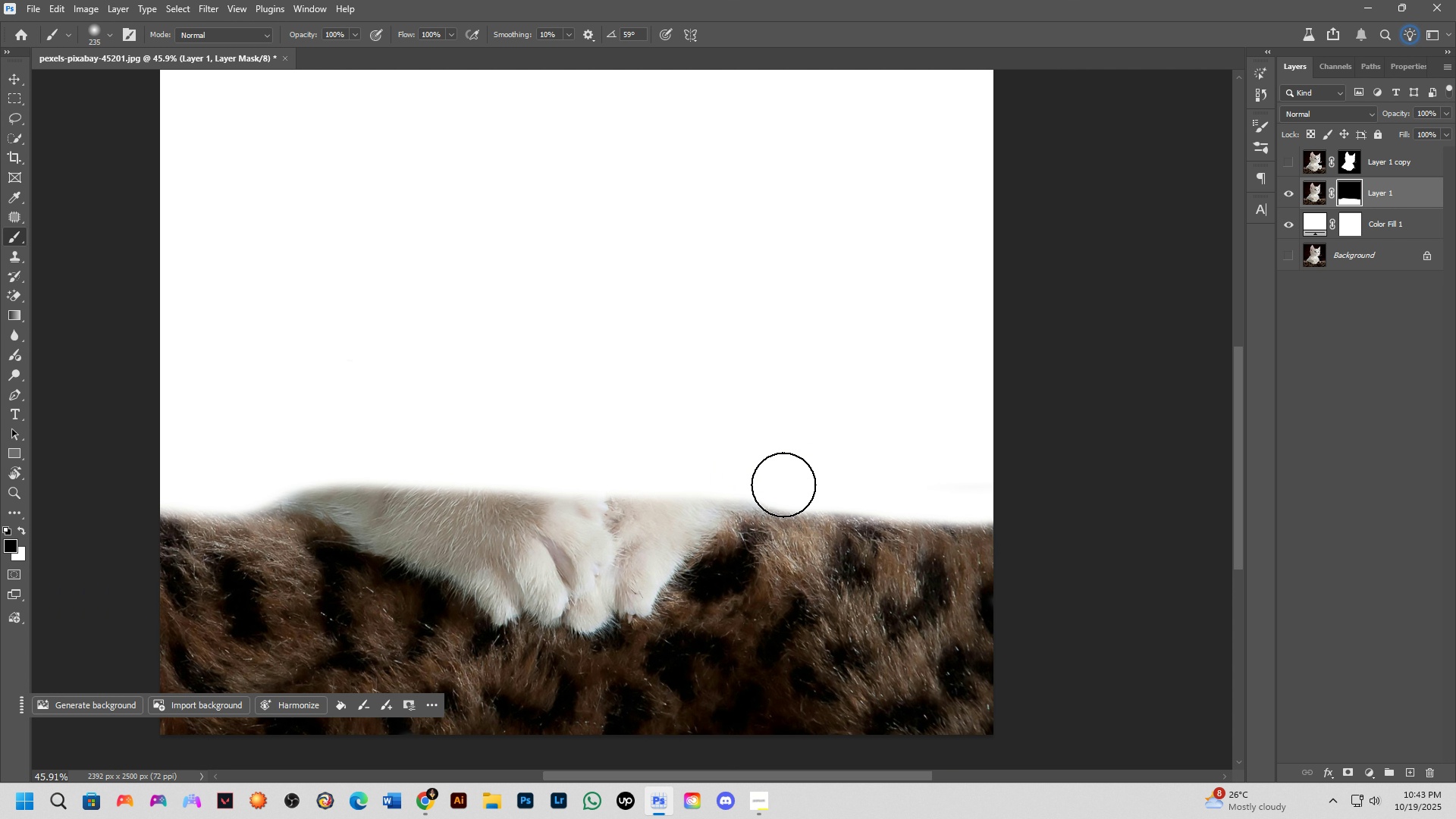 
key(Alt+AltLeft)
 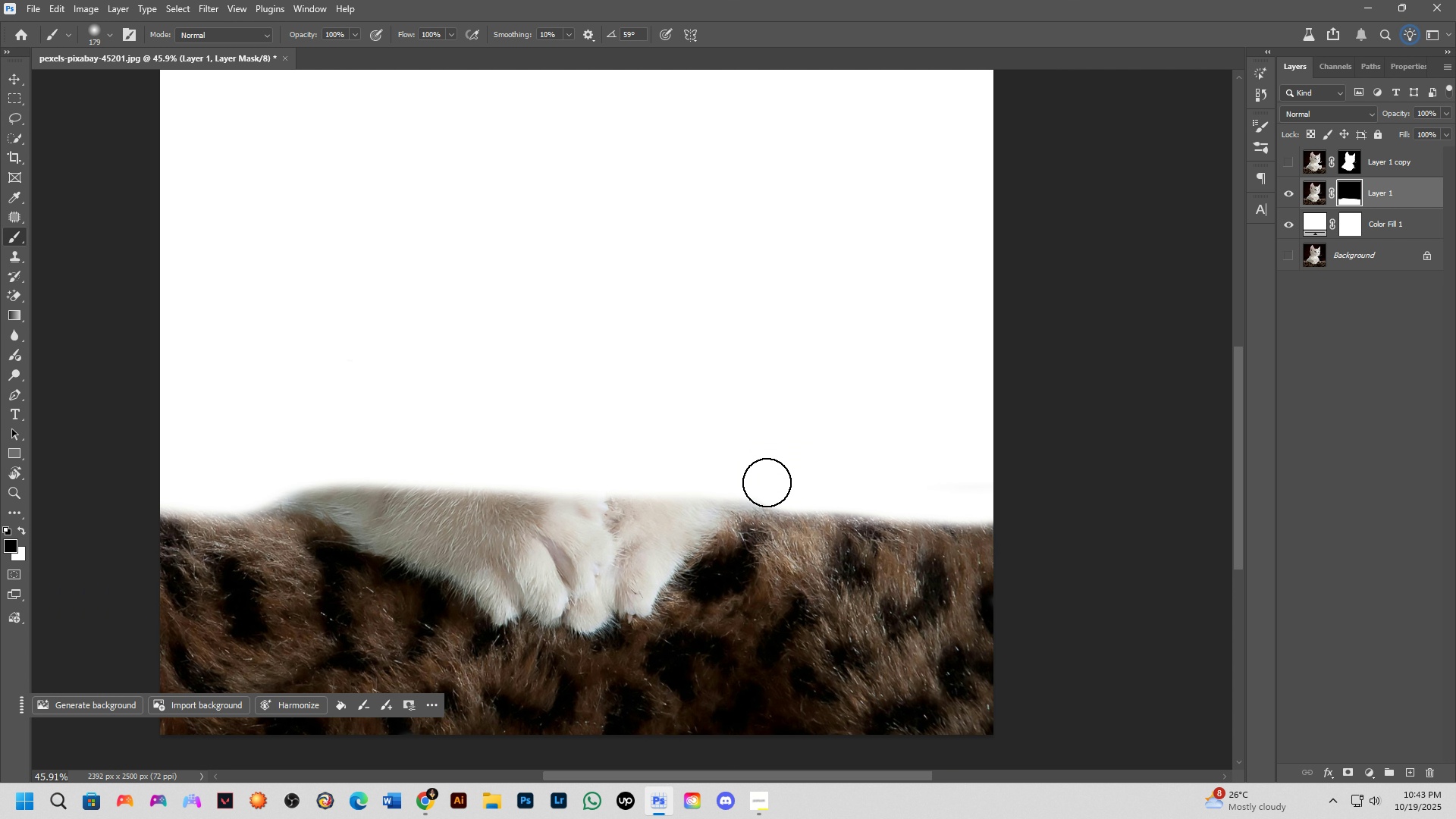 
left_click_drag(start_coordinate=[770, 485], to_coordinate=[1031, 495])
 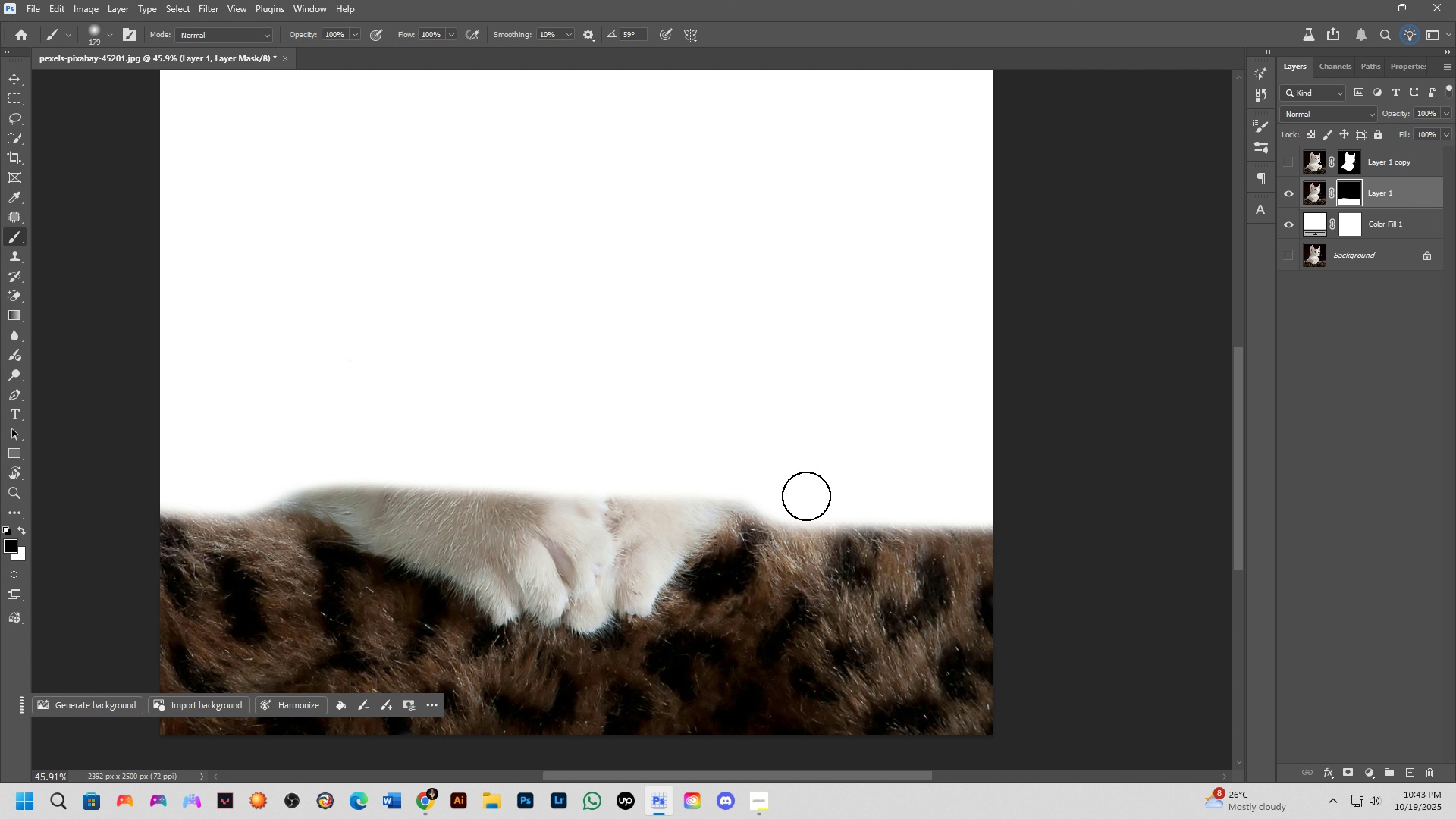 
scroll: coordinate [806, 496], scroll_direction: down, amount: 3.0
 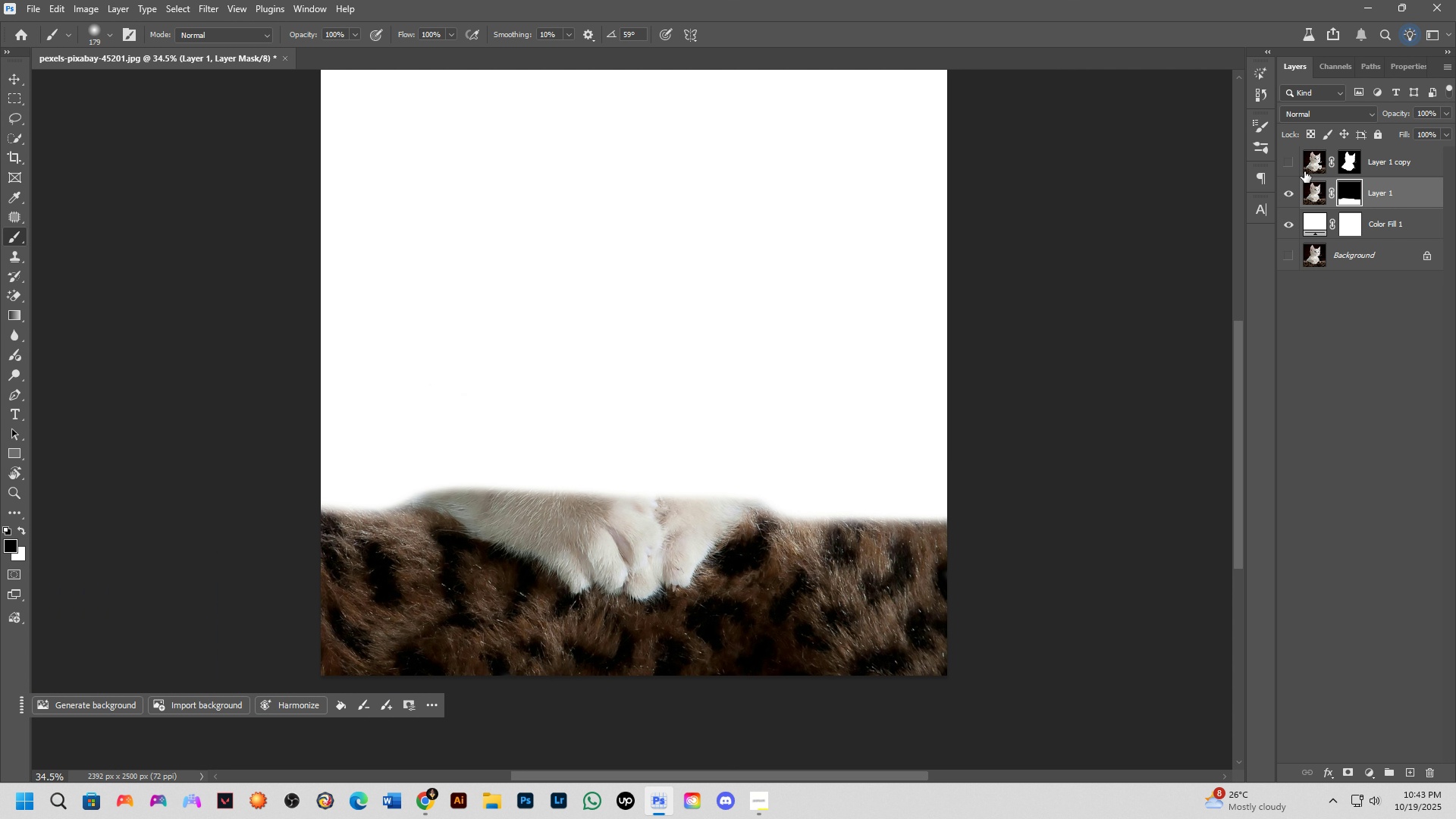 
left_click([1294, 163])
 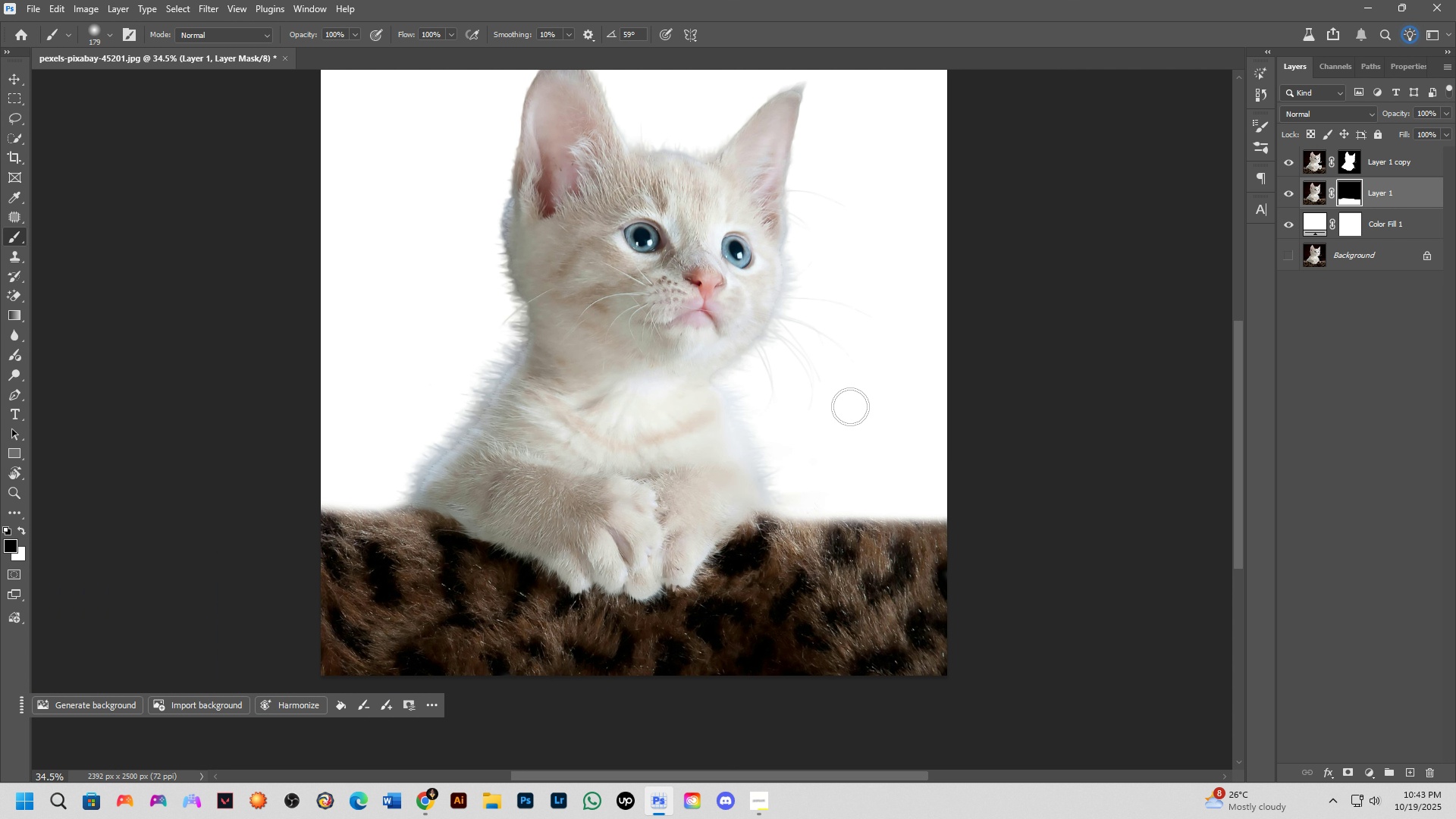 
scroll: coordinate [1015, 479], scroll_direction: up, amount: 1.0
 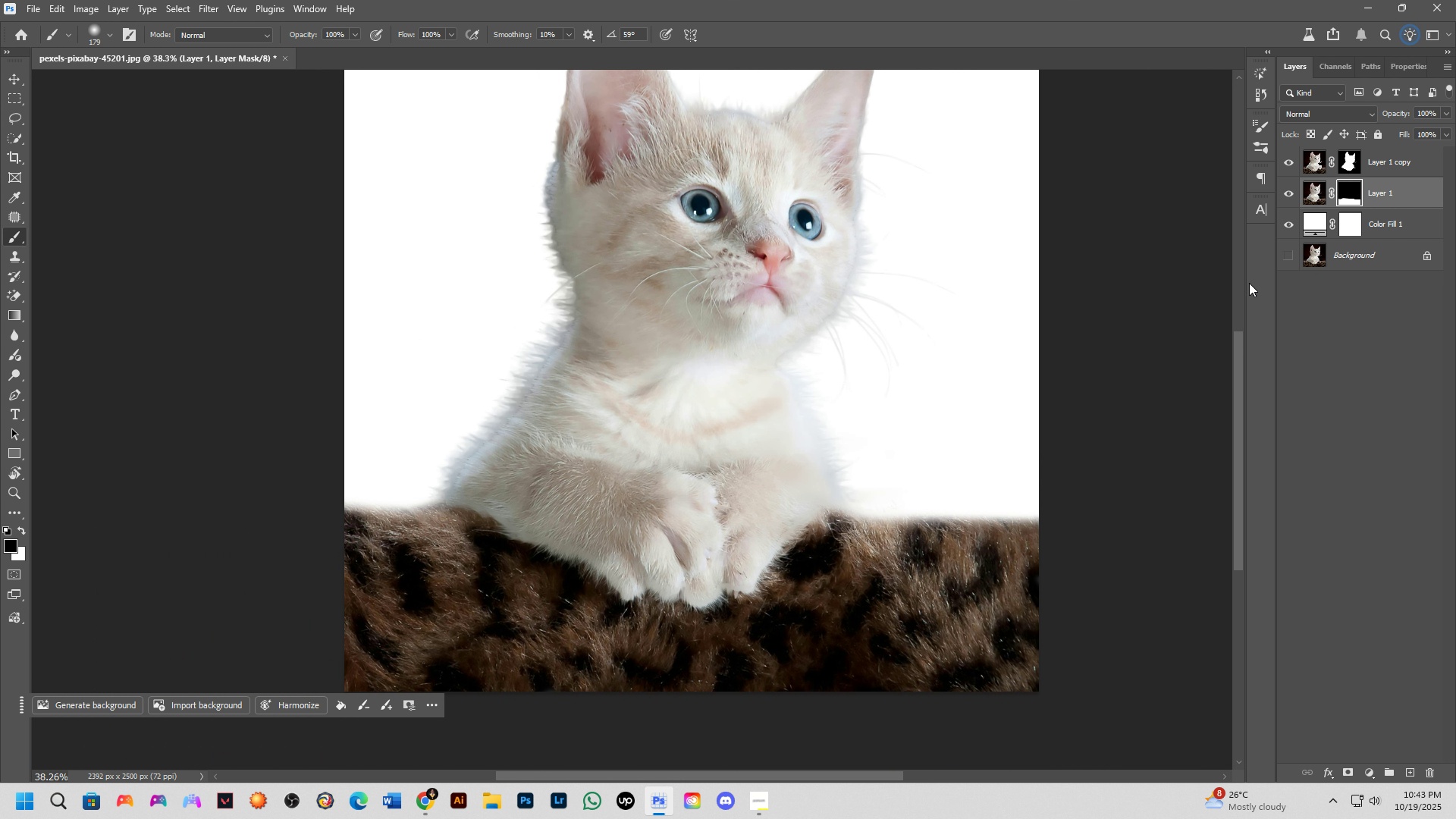 
wait(8.08)
 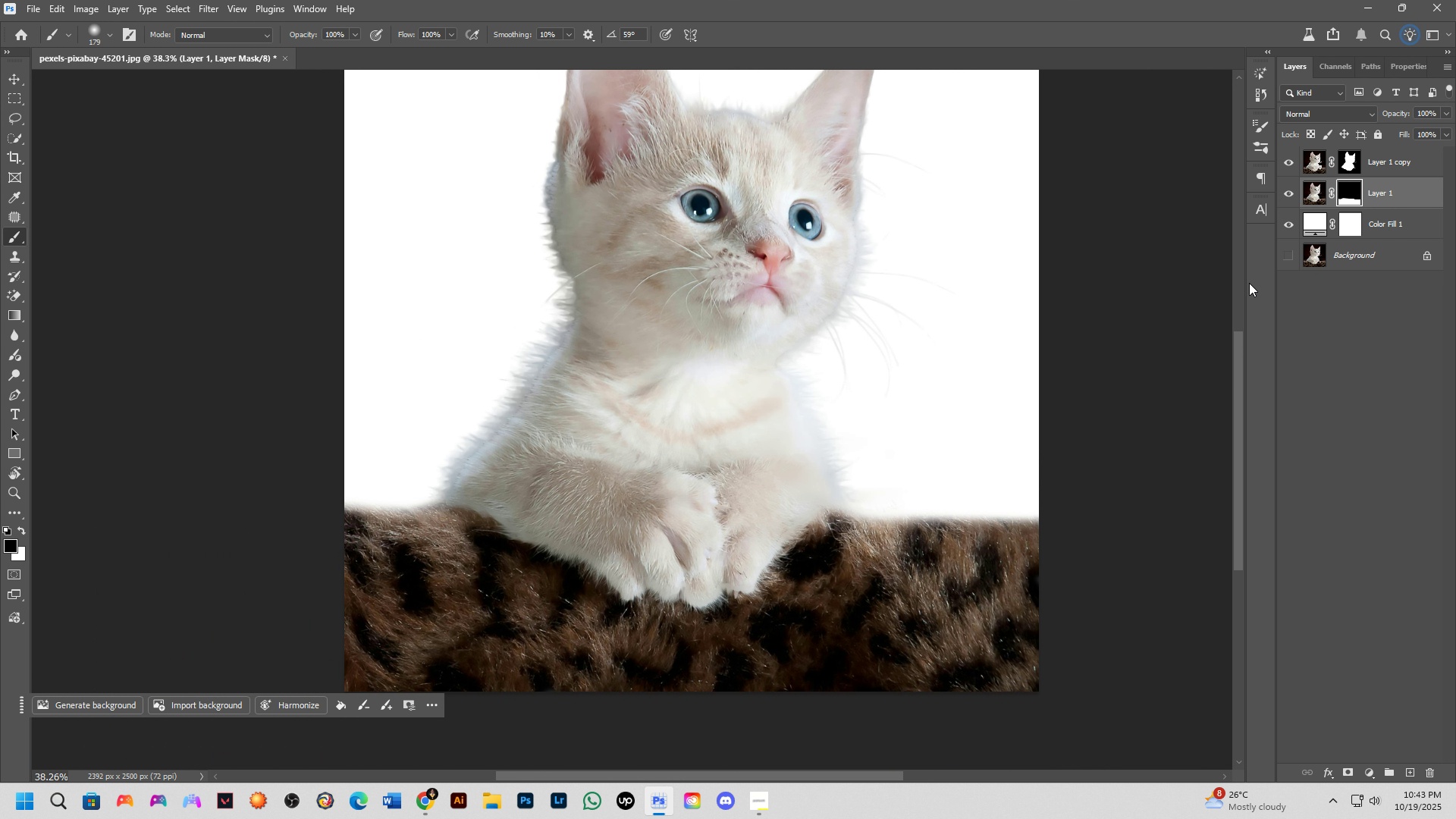 
scroll: coordinate [725, 318], scroll_direction: up, amount: 3.0
 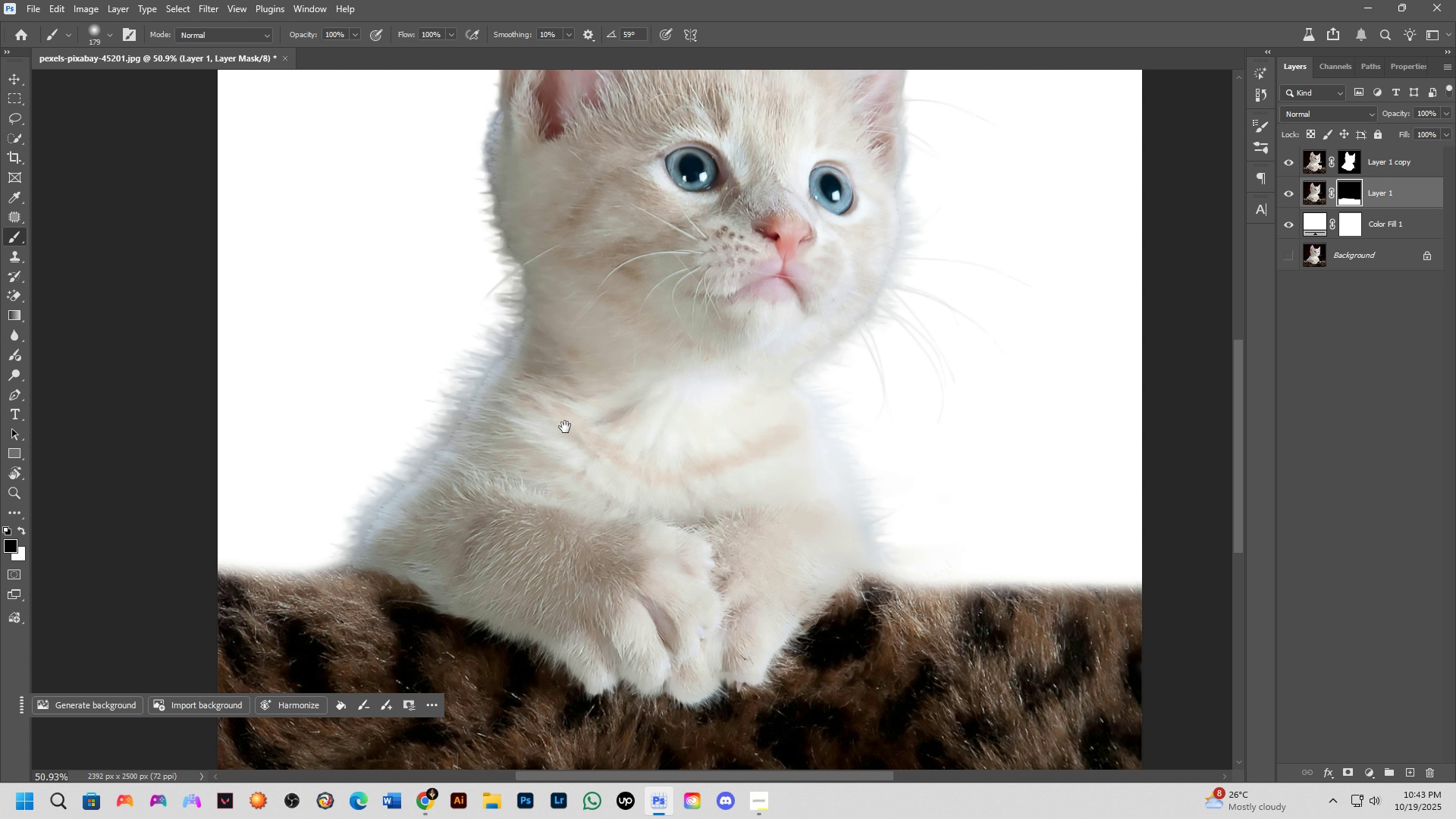 
hold_key(key=Space, duration=1.54)
 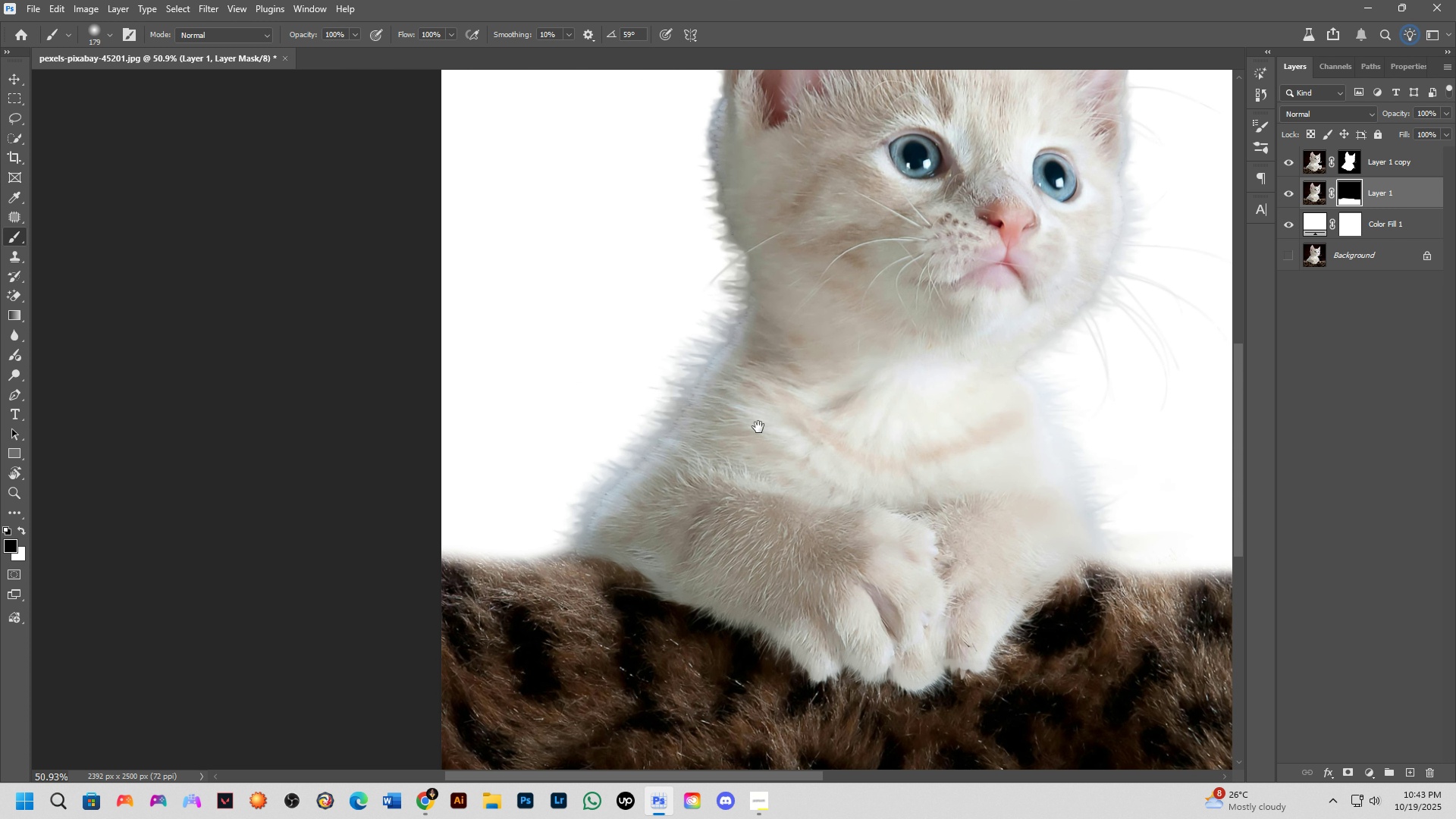 
left_click_drag(start_coordinate=[535, 440], to_coordinate=[758, 427])
 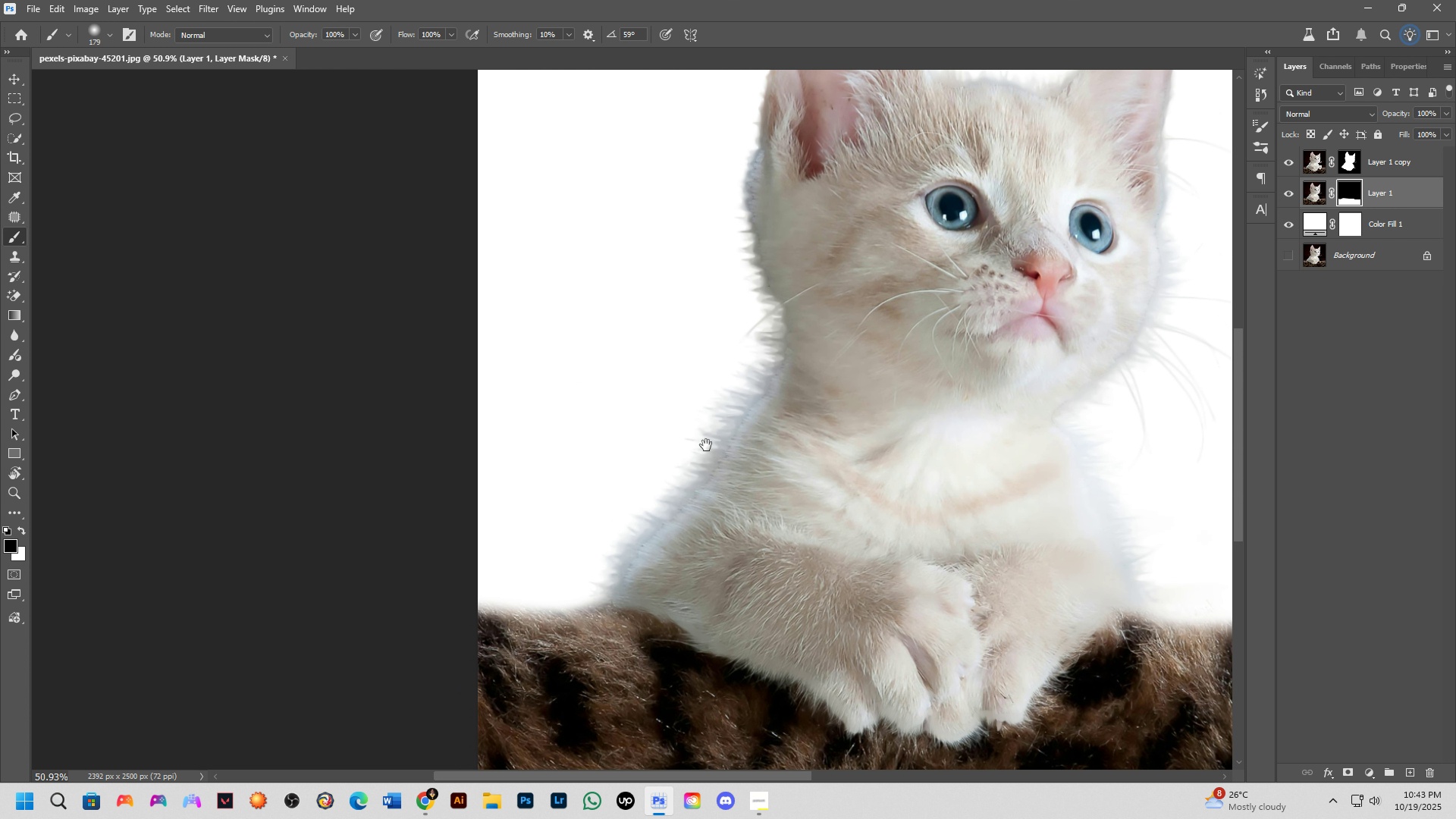 
hold_key(key=Space, duration=0.83)
 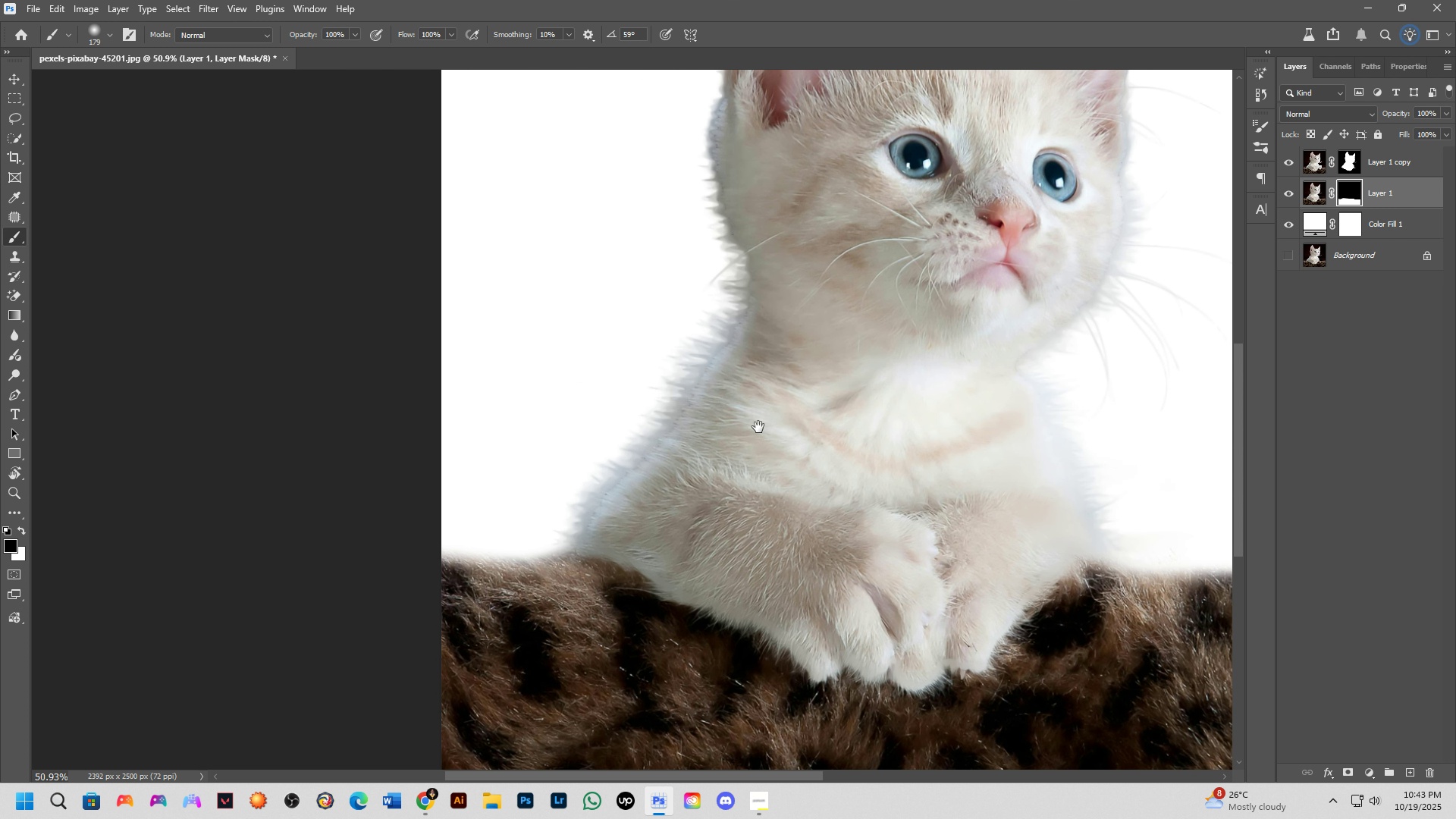 
hold_key(key=Space, duration=0.6)
 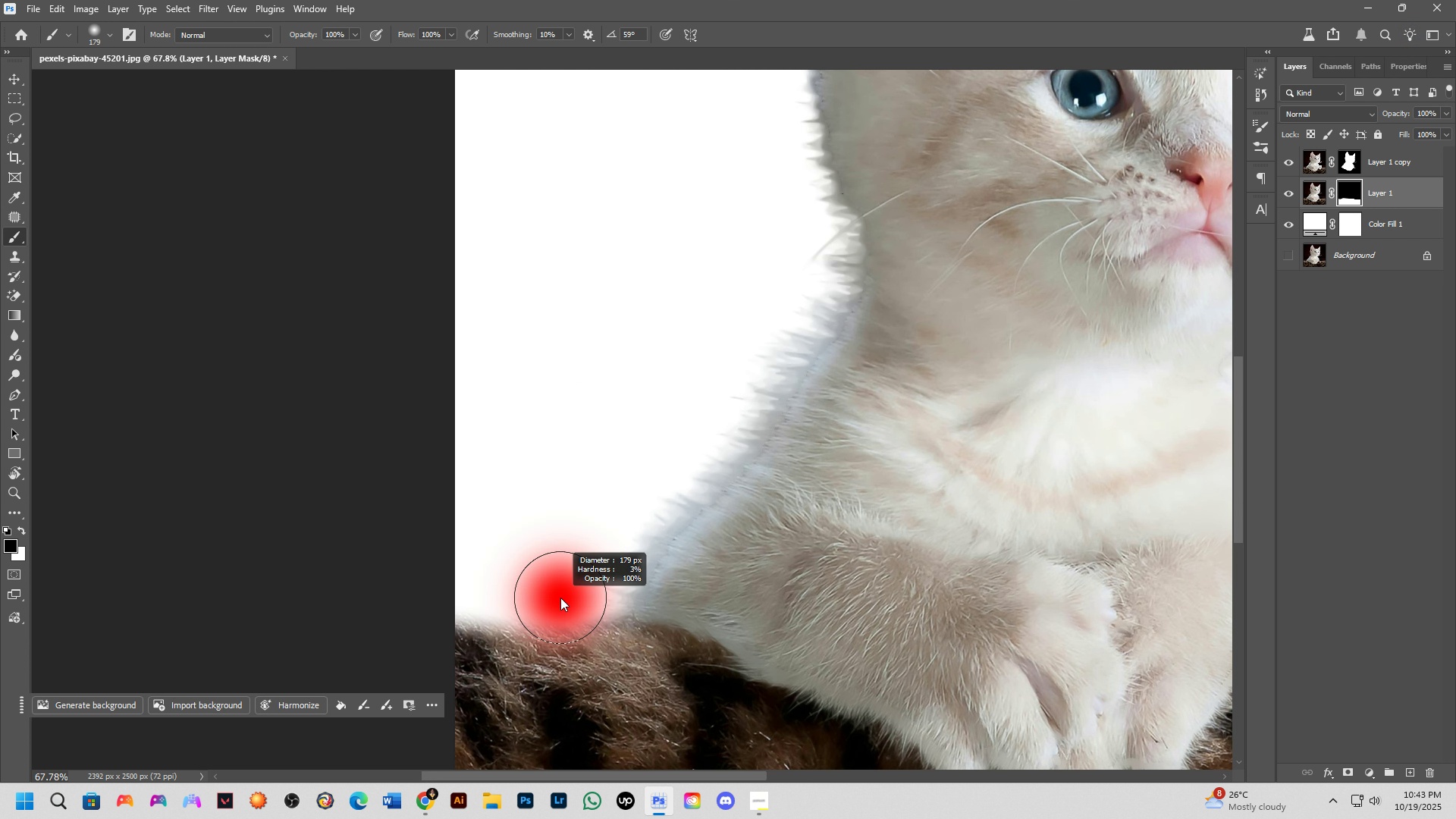 
left_click_drag(start_coordinate=[670, 394], to_coordinate=[706, 445])
 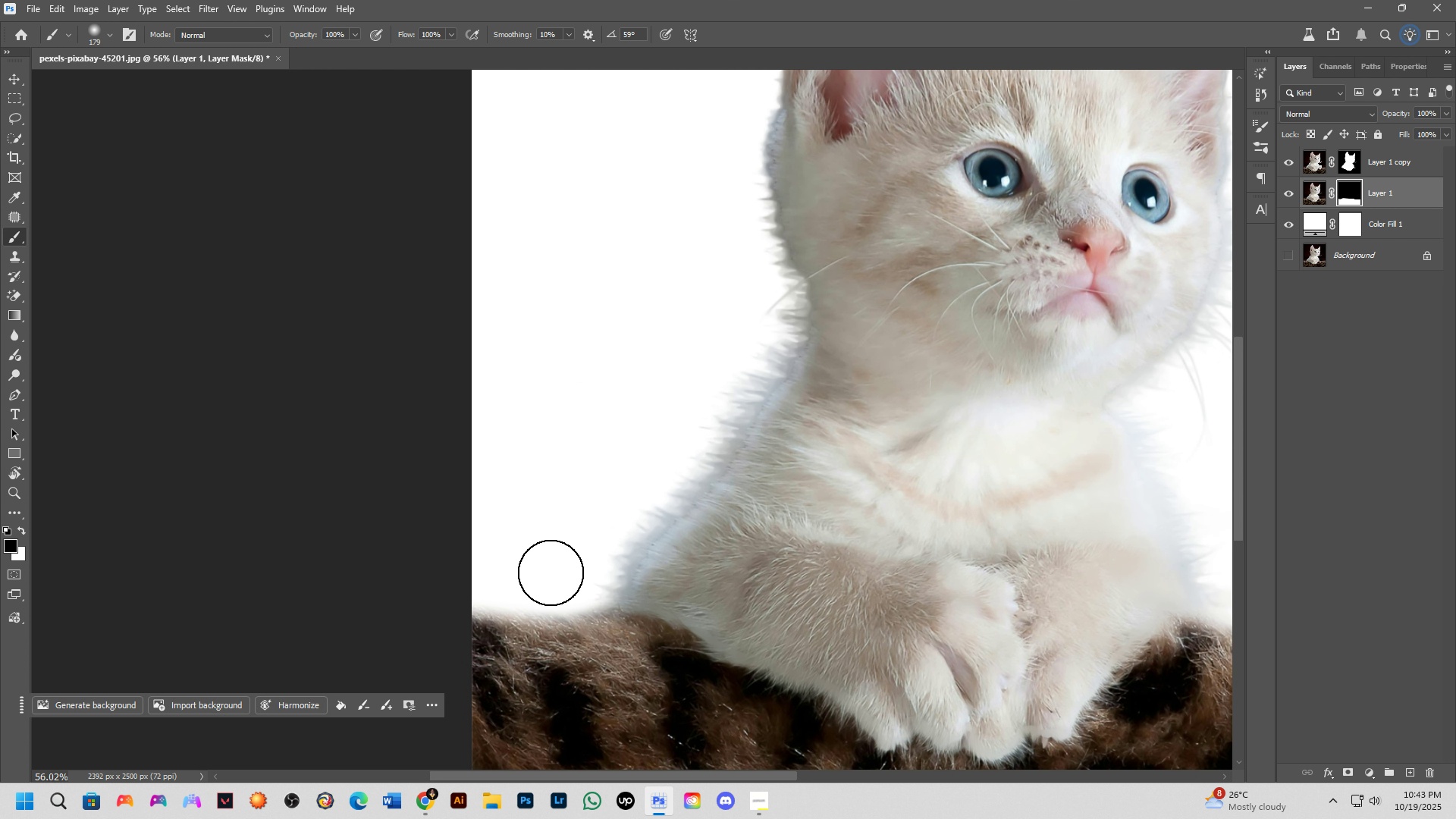 
scroll: coordinate [550, 574], scroll_direction: up, amount: 3.0
 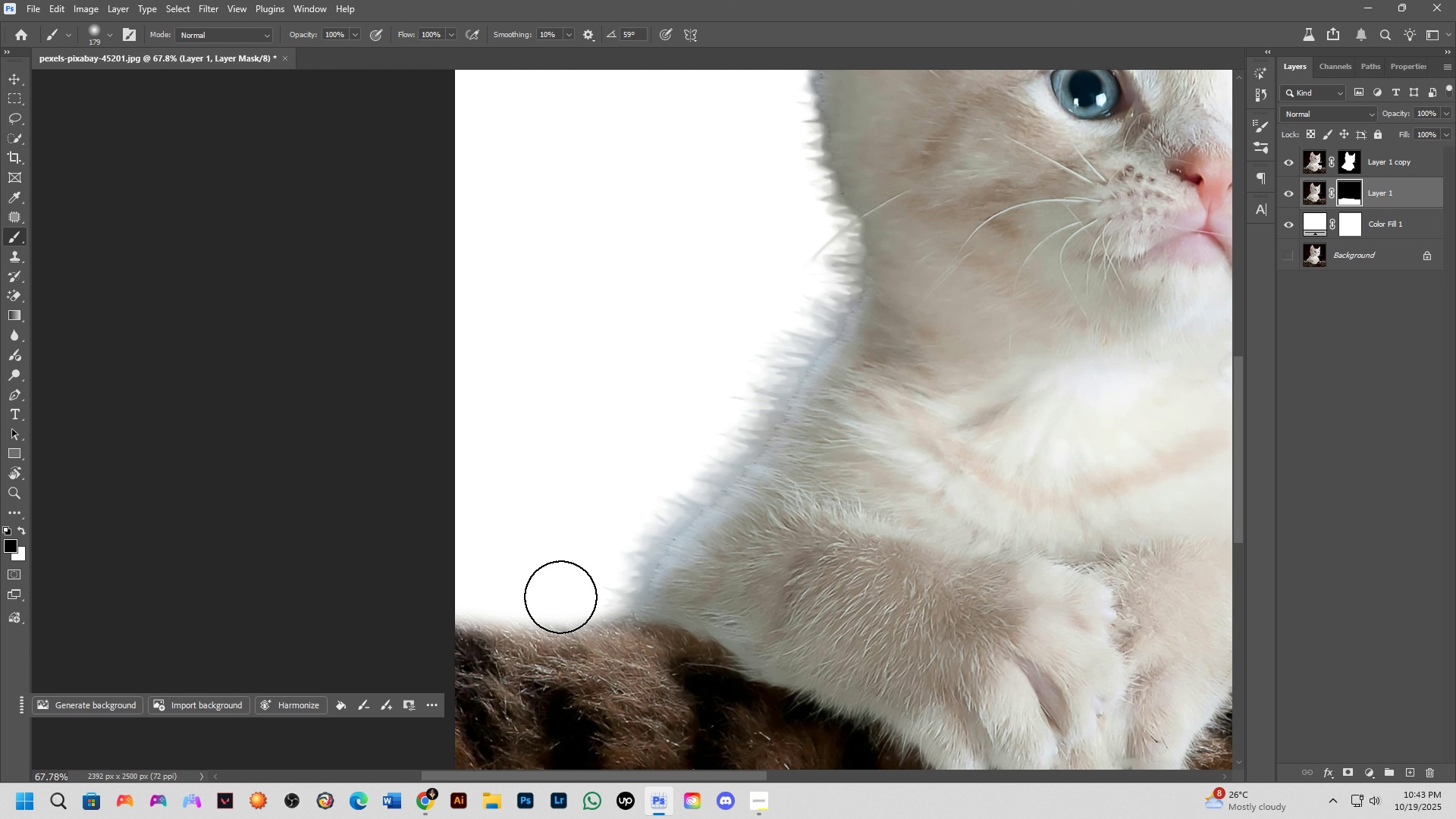 
hold_key(key=AltLeft, duration=0.38)
right_click([560, 598])
 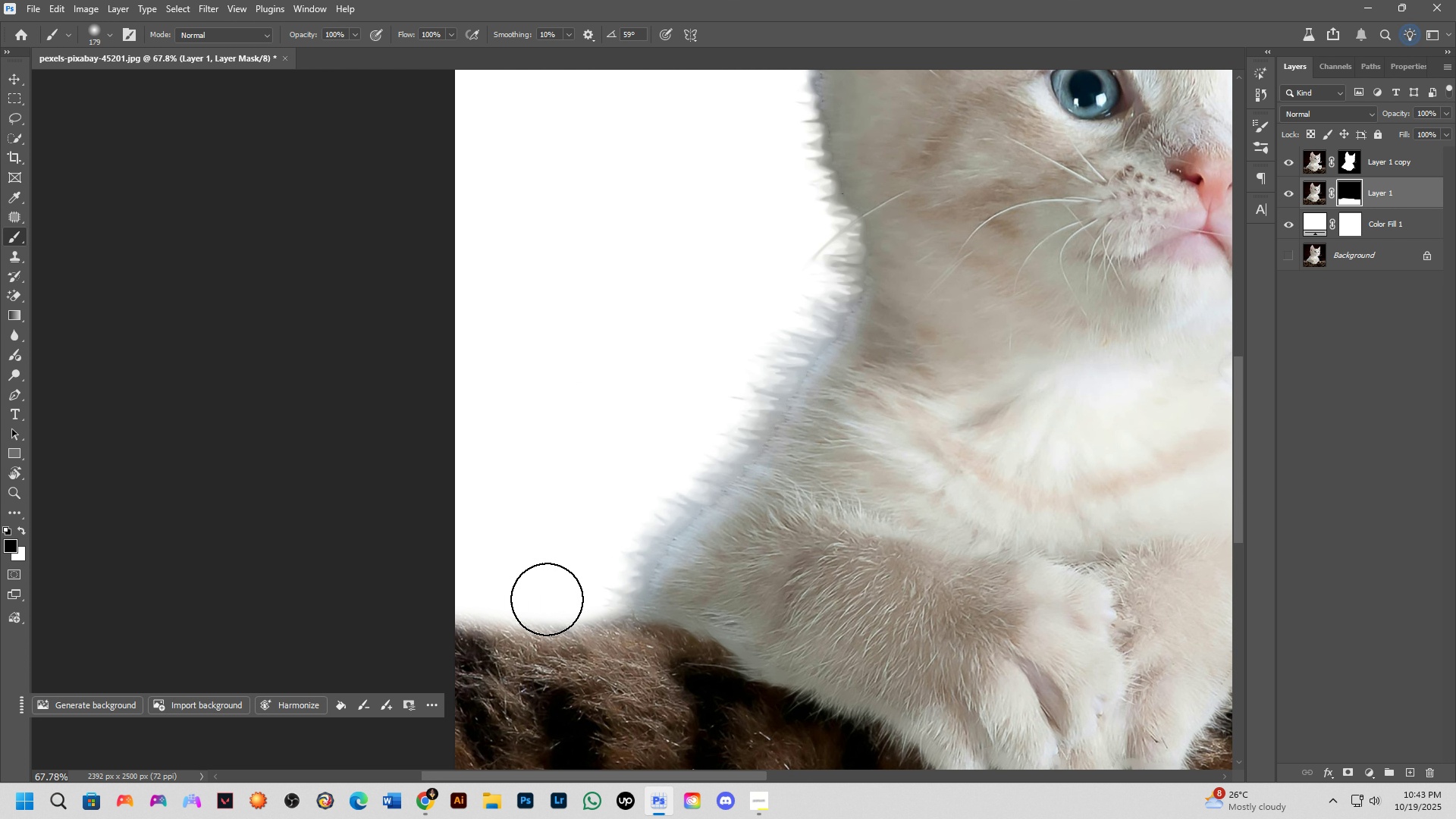 
key(Alt+AltLeft)
 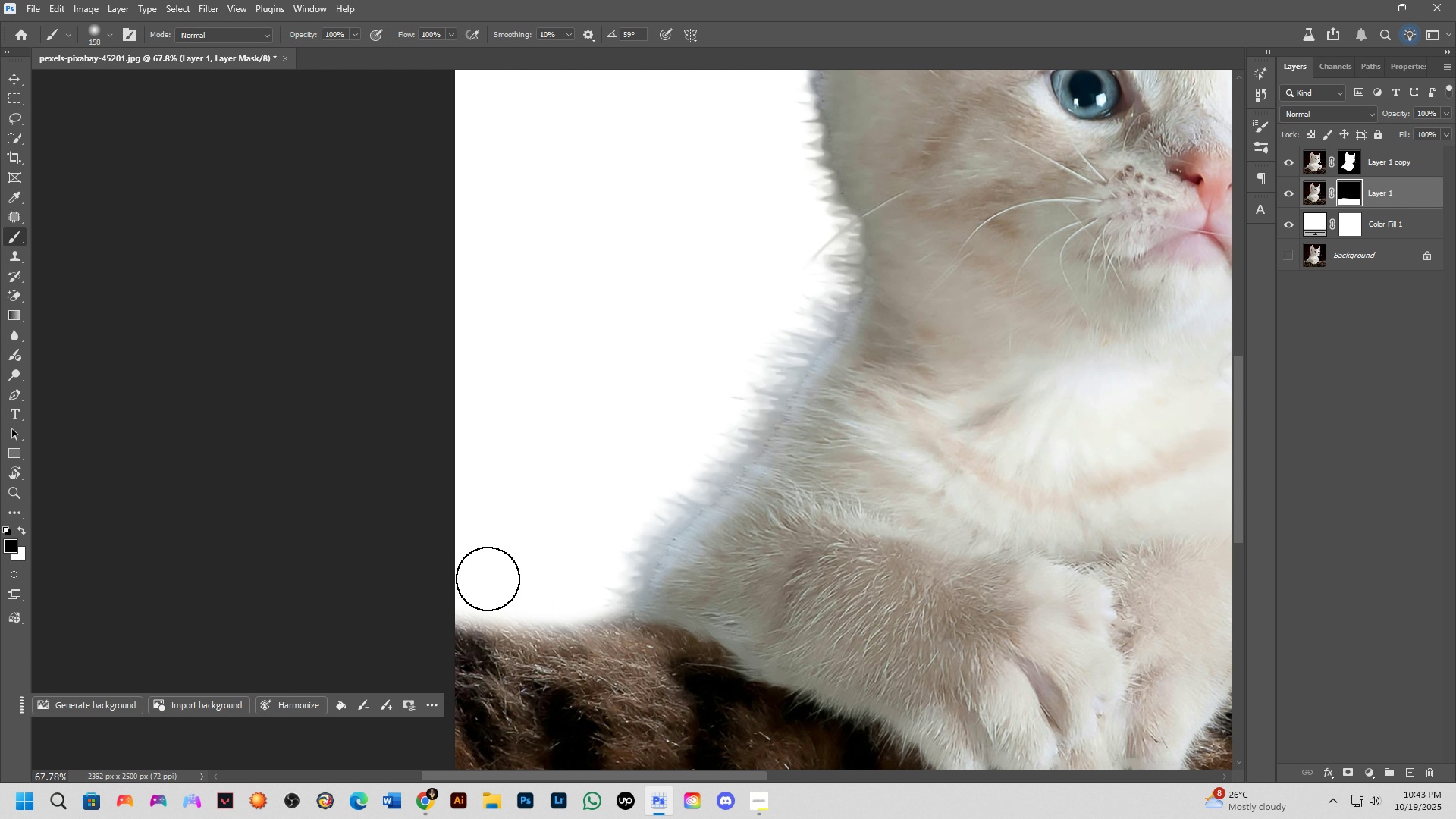 
left_click_drag(start_coordinate=[480, 577], to_coordinate=[589, 576])
 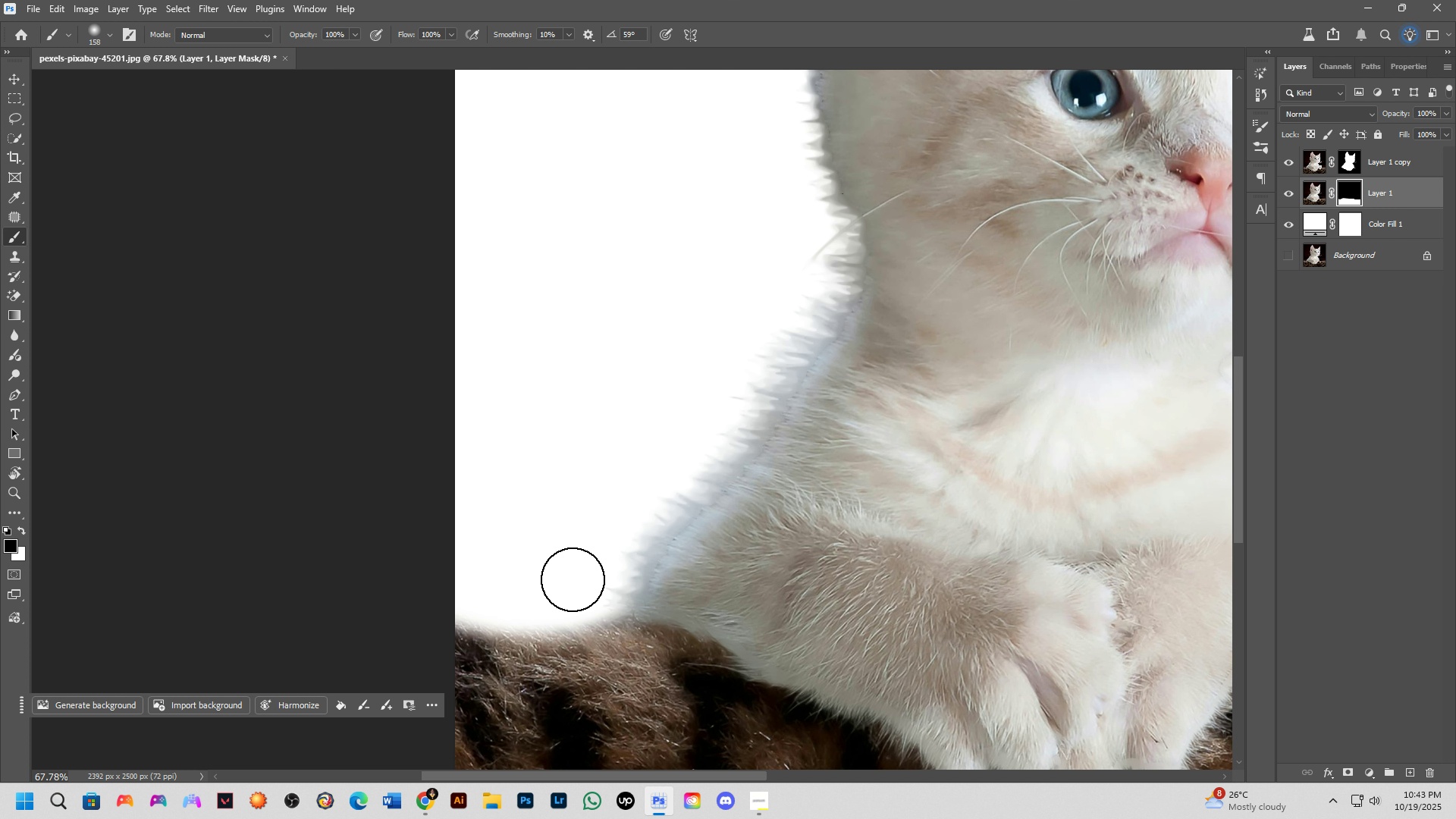 
wait(22.25)
 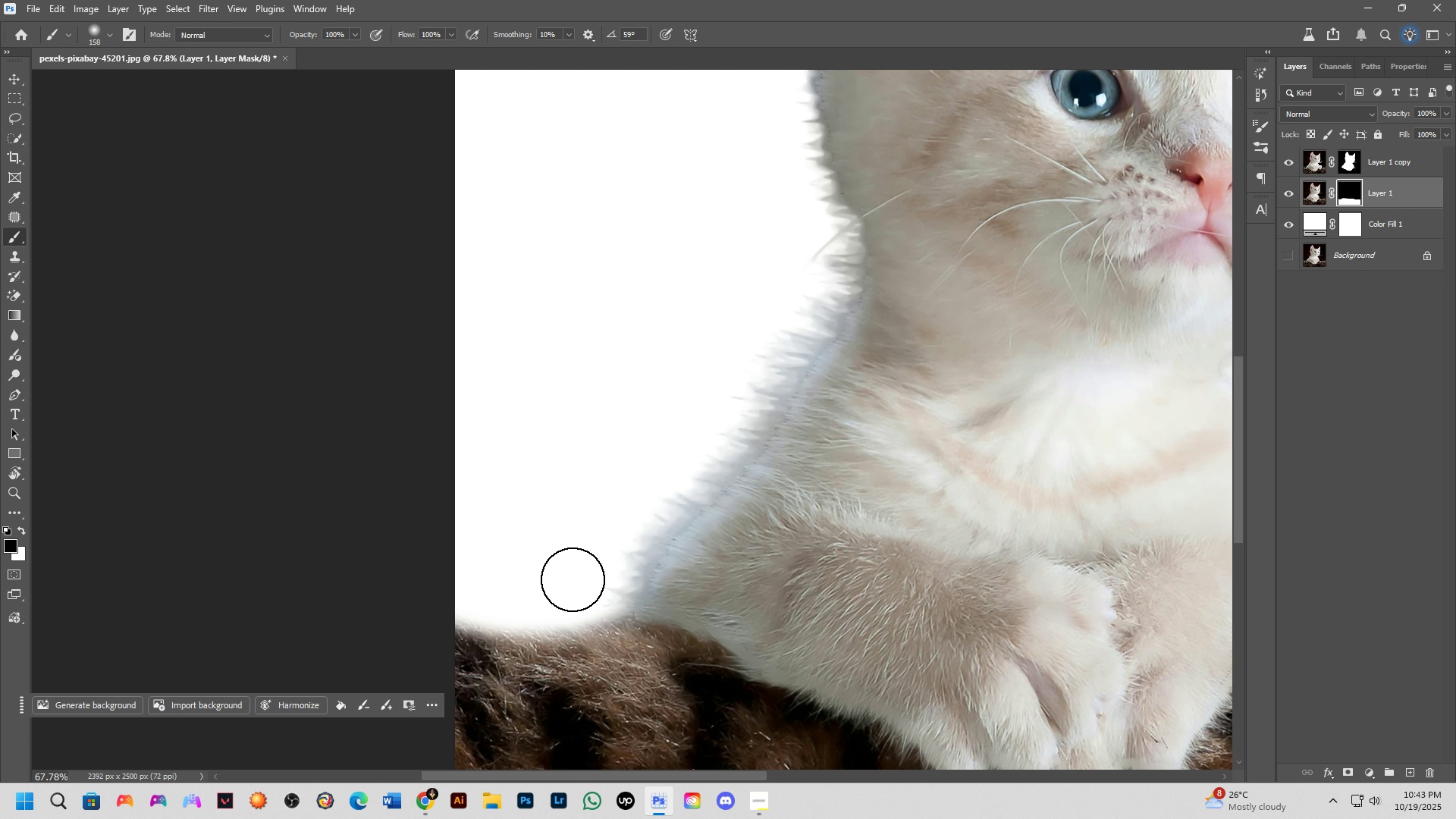 
scroll: coordinate [573, 579], scroll_direction: down, amount: 5.0
 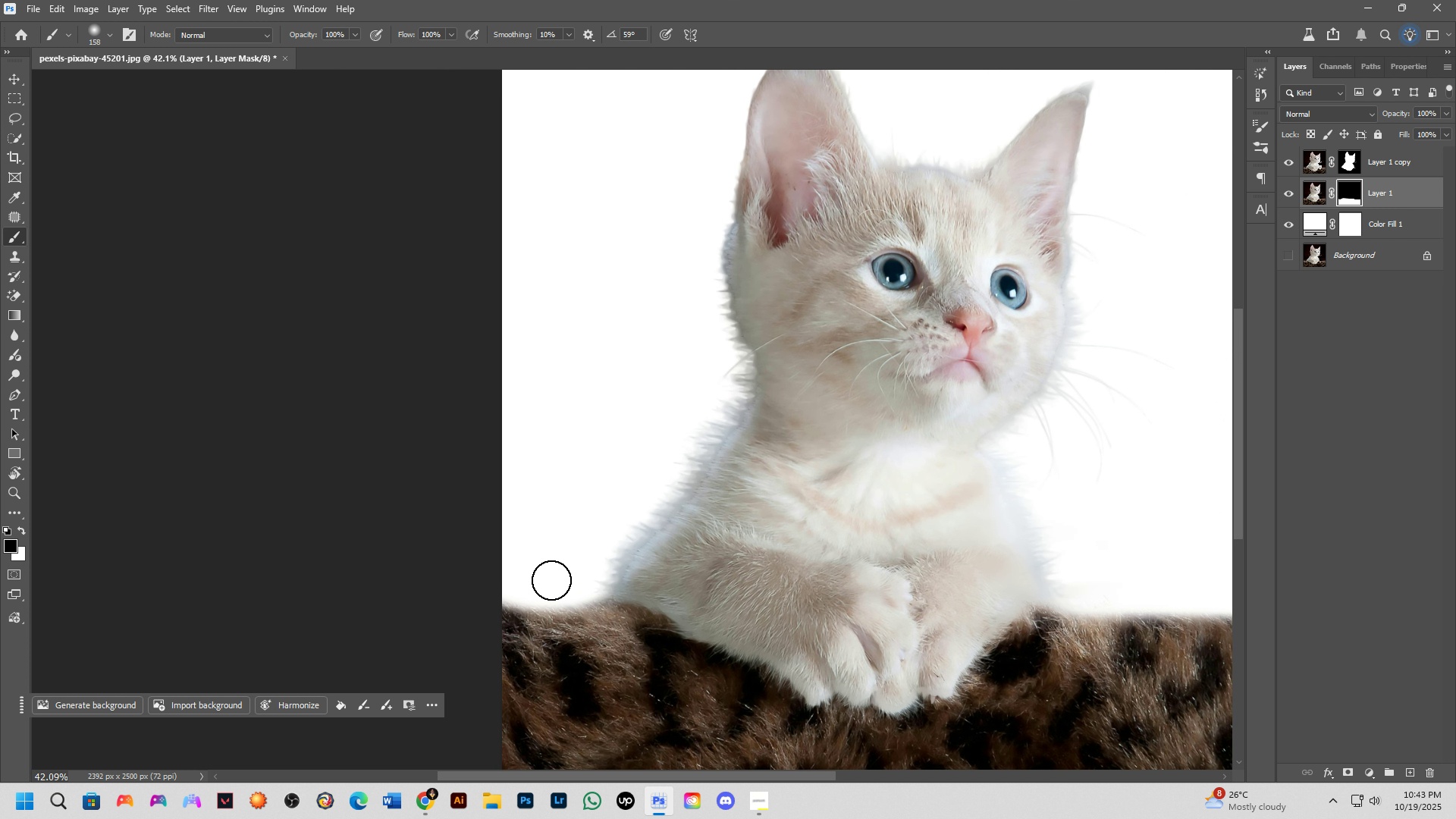 
left_click_drag(start_coordinate=[549, 580], to_coordinate=[481, 582])
 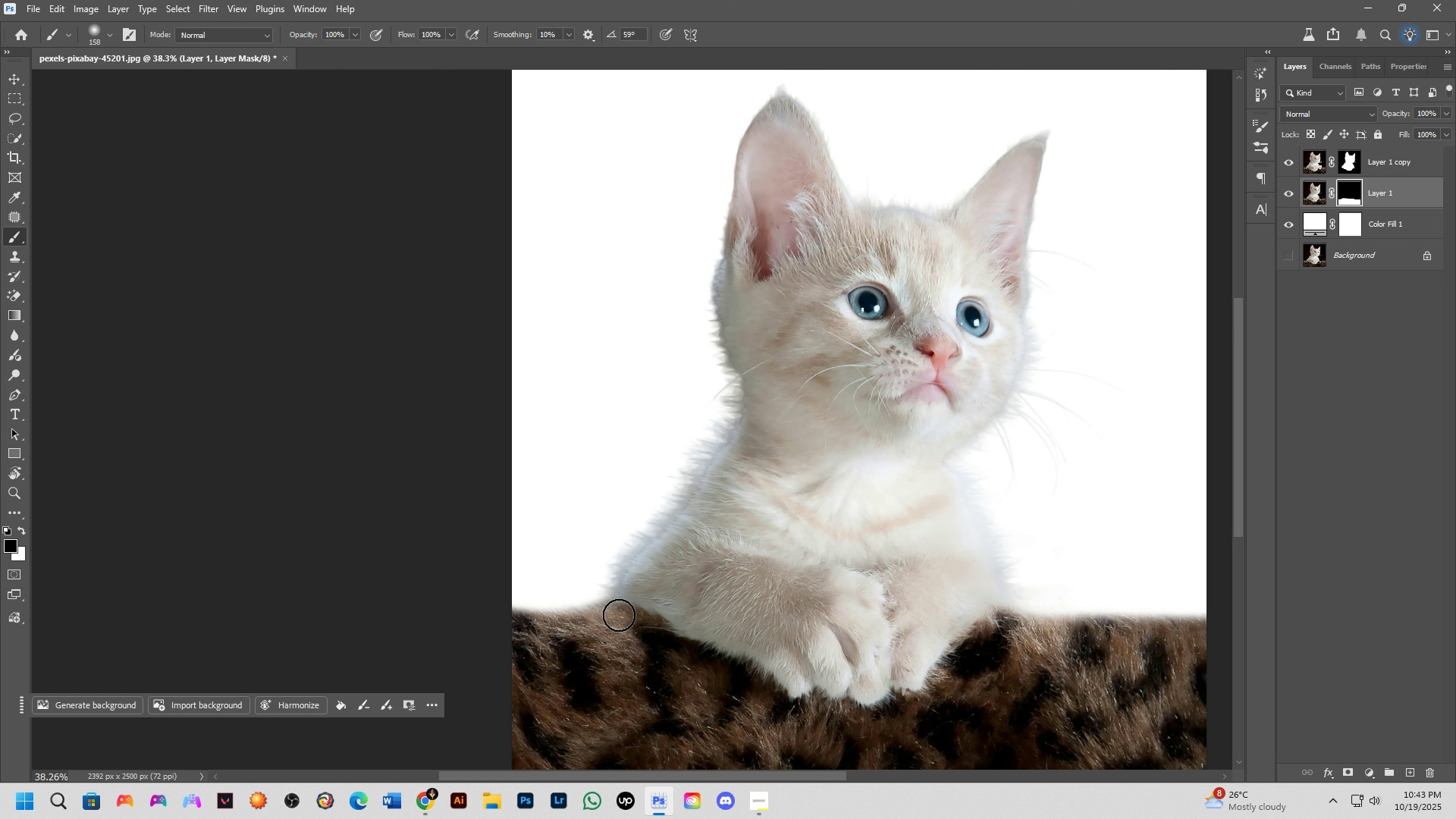 
scroll: coordinate [937, 588], scroll_direction: up, amount: 2.0
 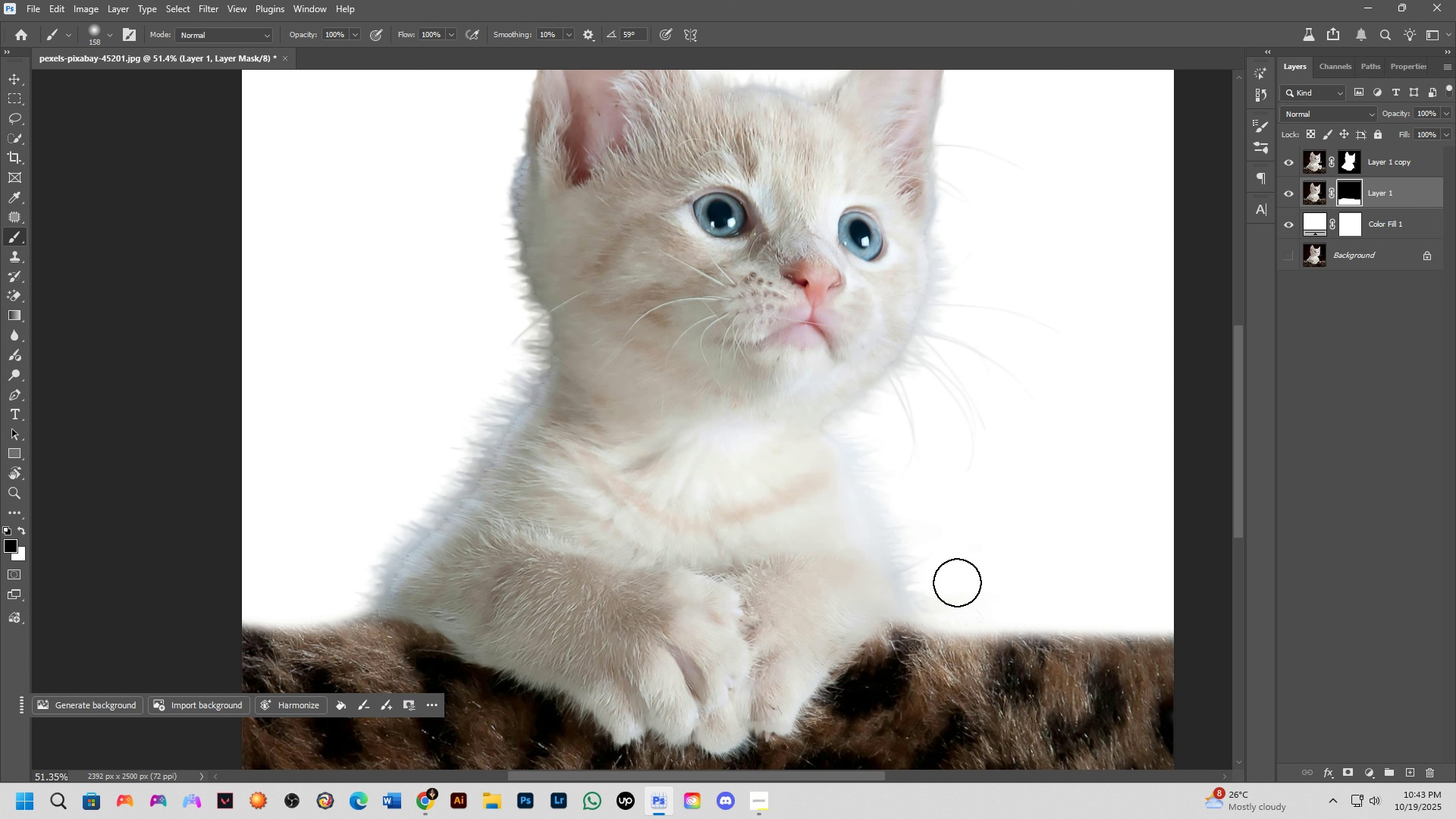 
left_click_drag(start_coordinate=[957, 582], to_coordinate=[1056, 598])
 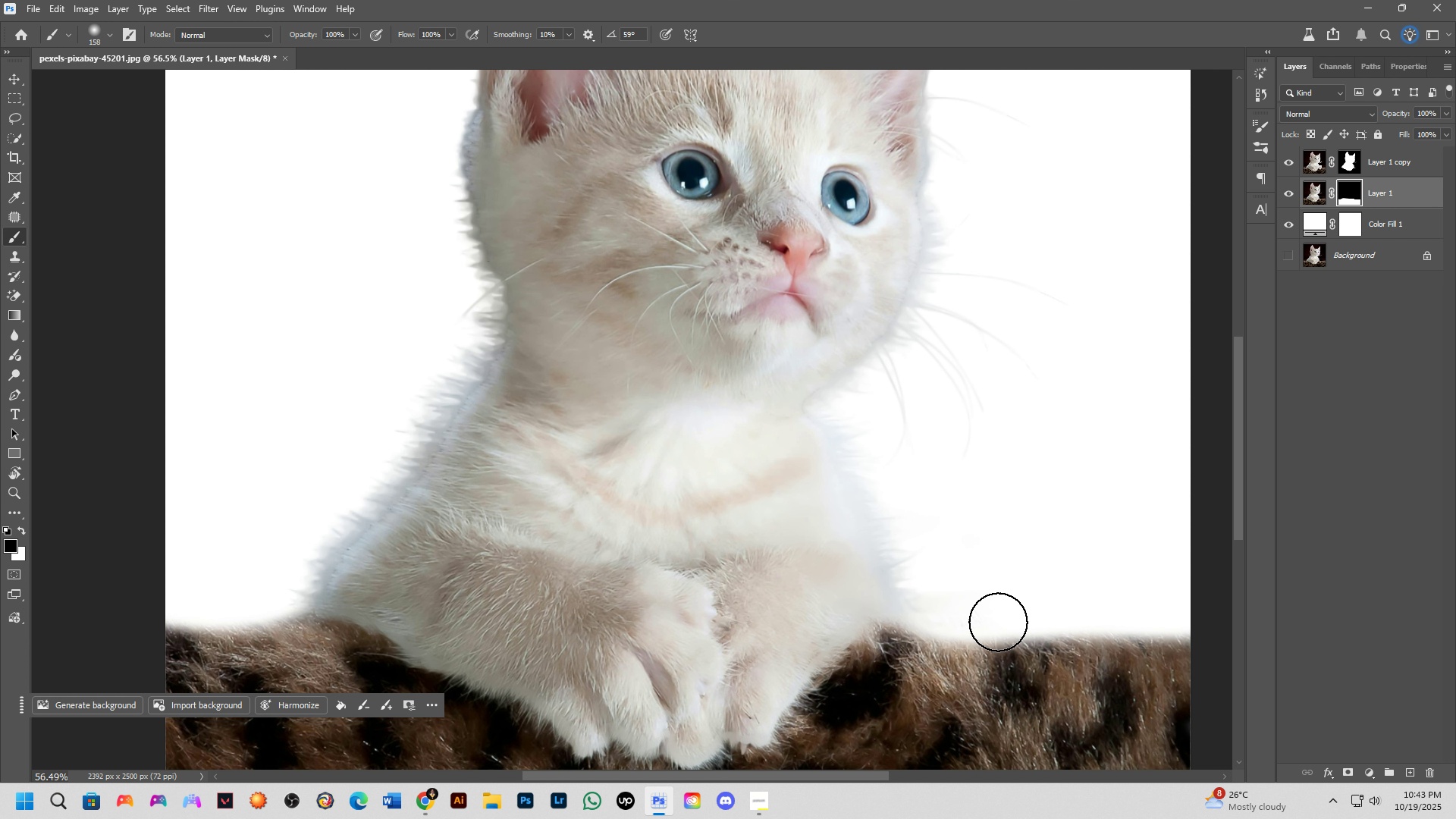 
scroll: coordinate [991, 669], scroll_direction: none, amount: 0.0
 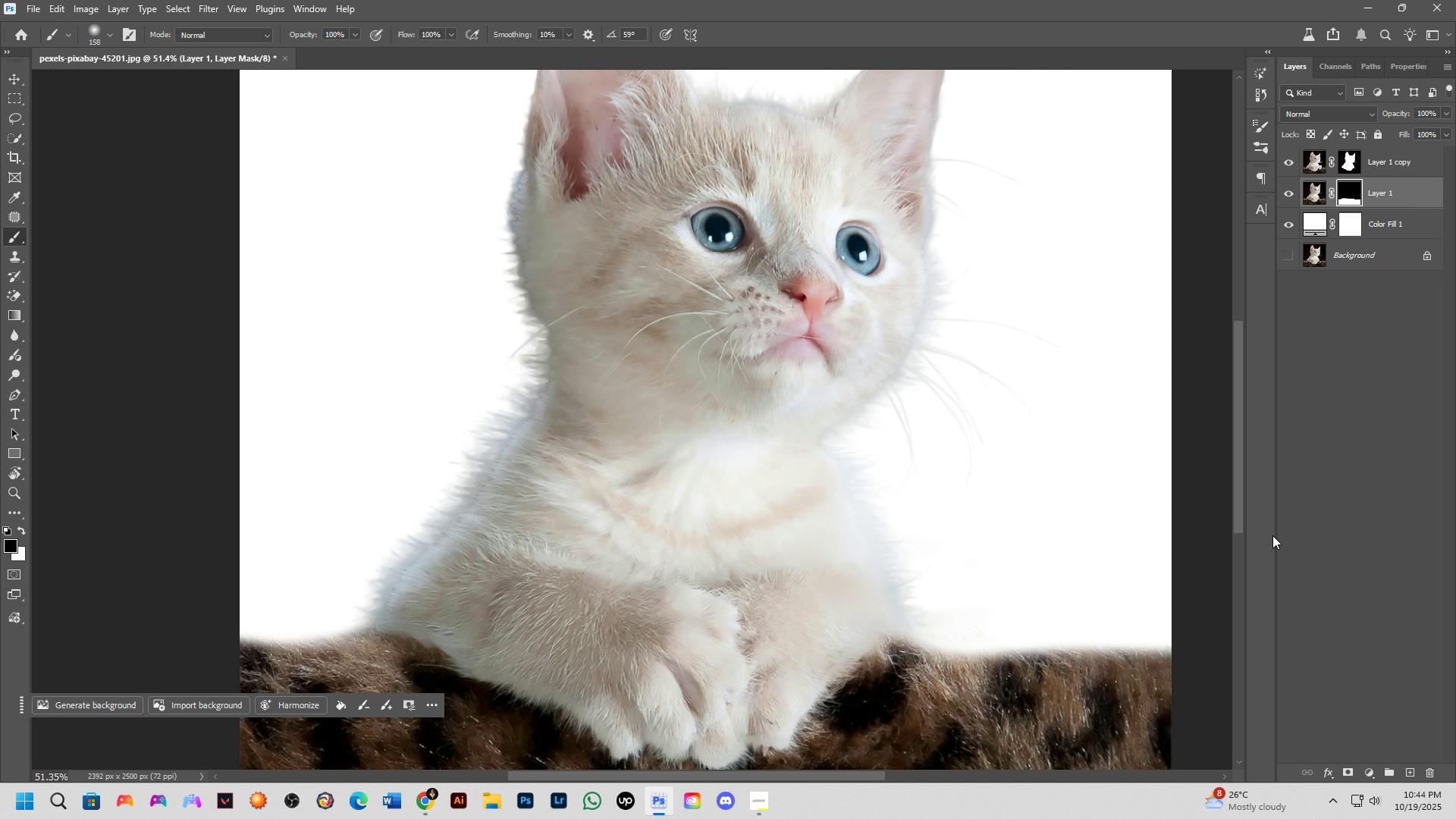 
key(Control+ControlLeft)
 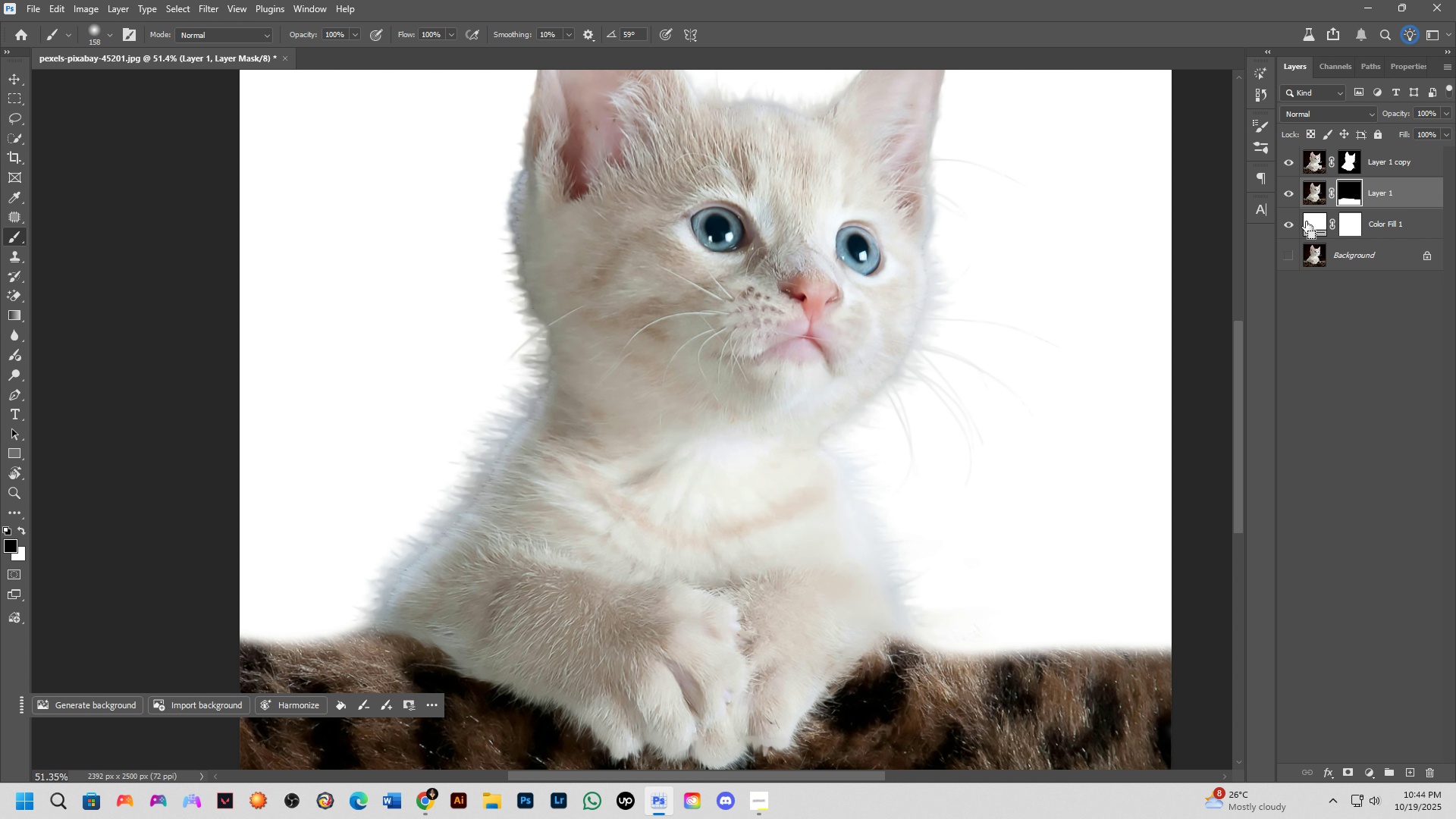 
key(Control+Z)
 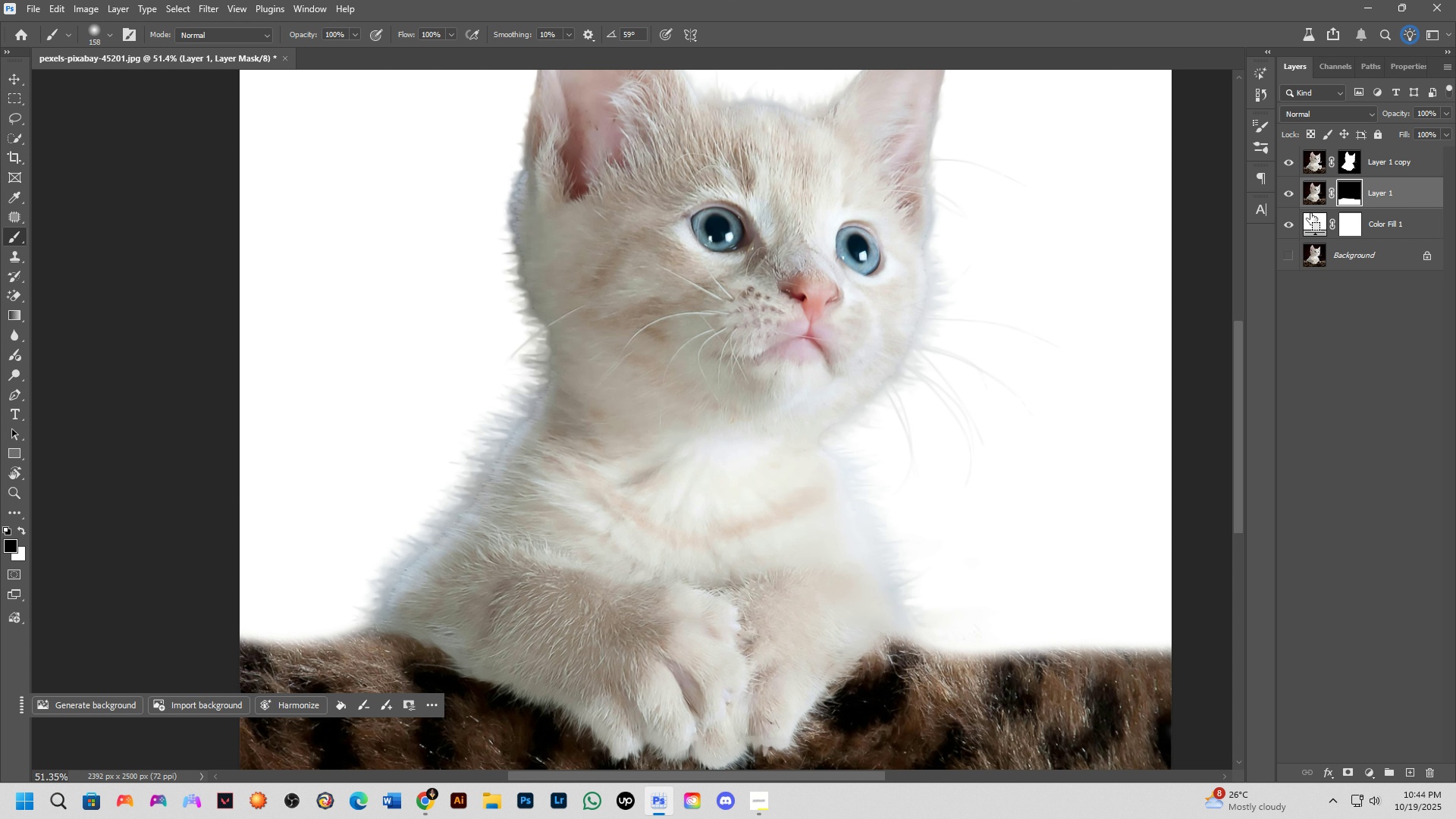 
key(Control+Shift+ShiftLeft)
 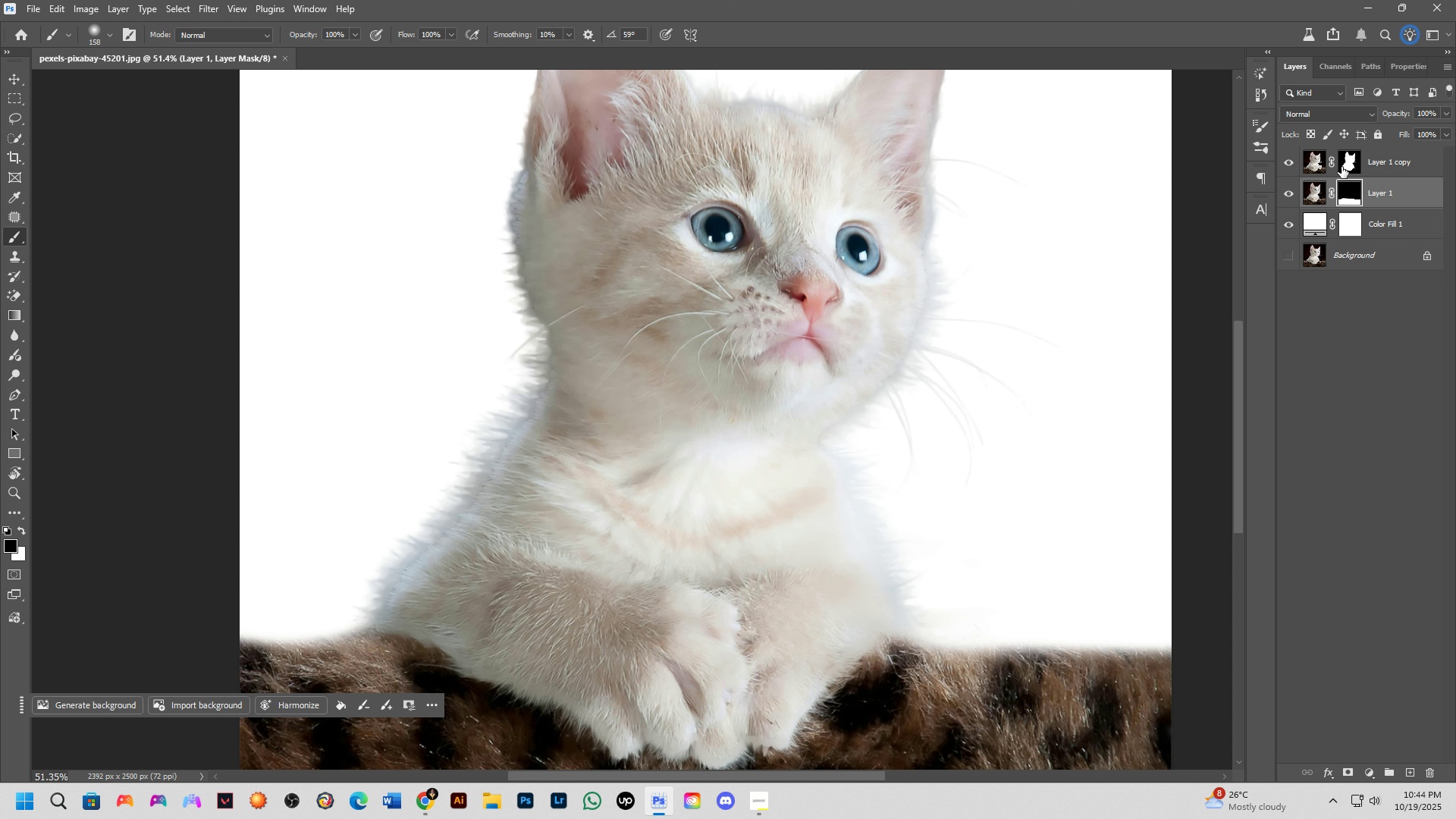 
left_click([1348, 162])
 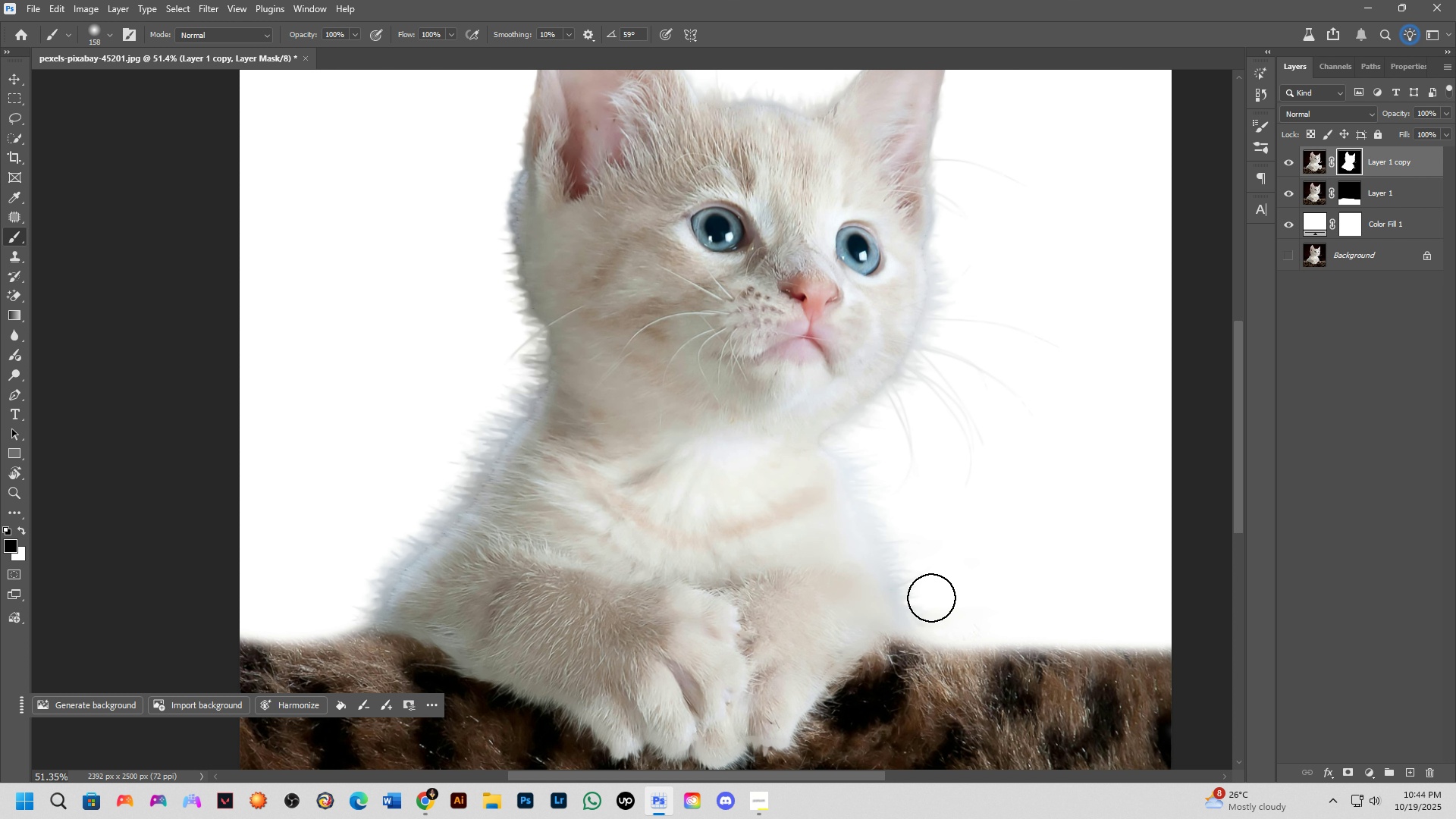 
left_click_drag(start_coordinate=[943, 602], to_coordinate=[1110, 595])
 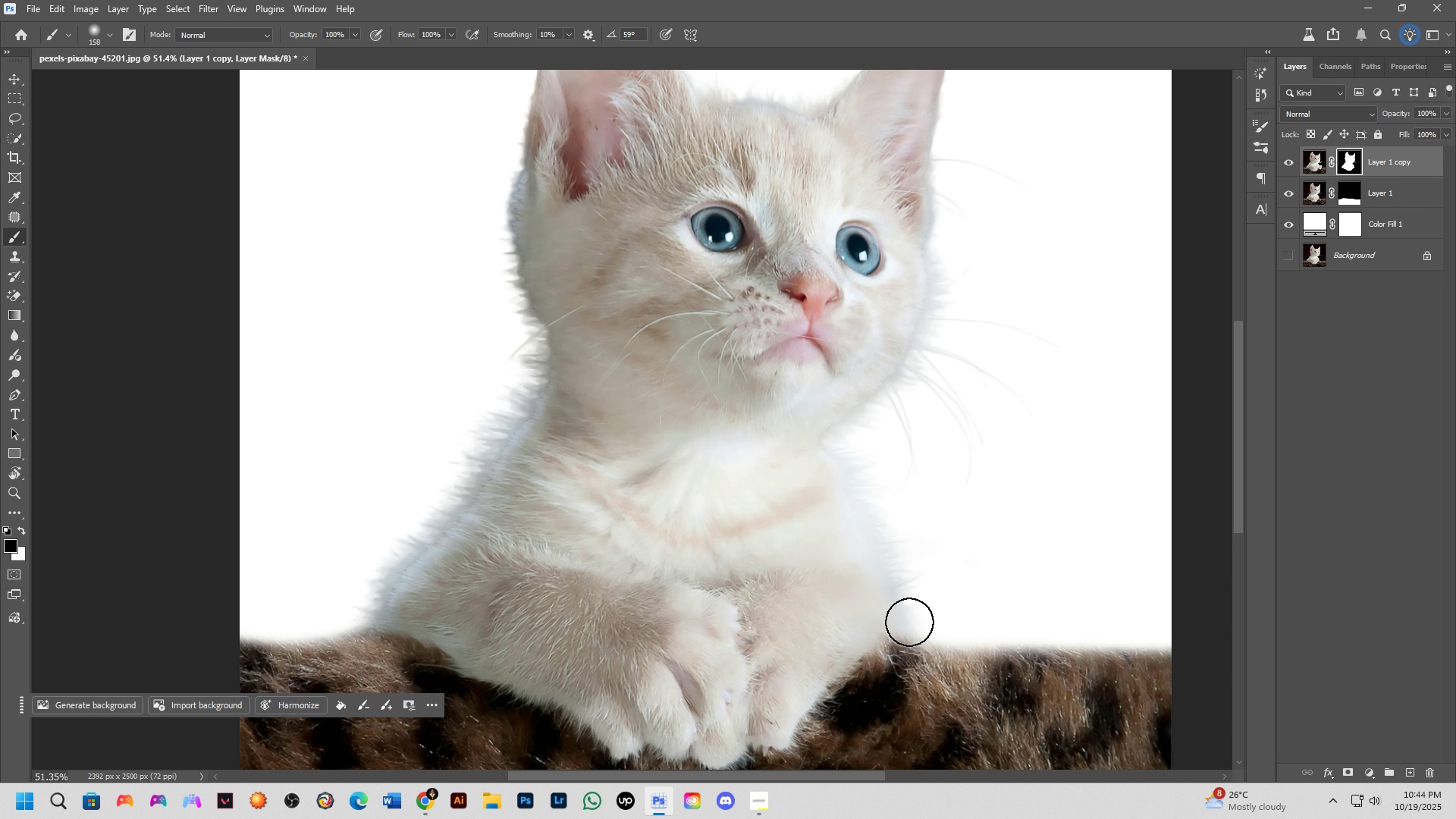 
scroll: coordinate [906, 624], scroll_direction: down, amount: 3.0
 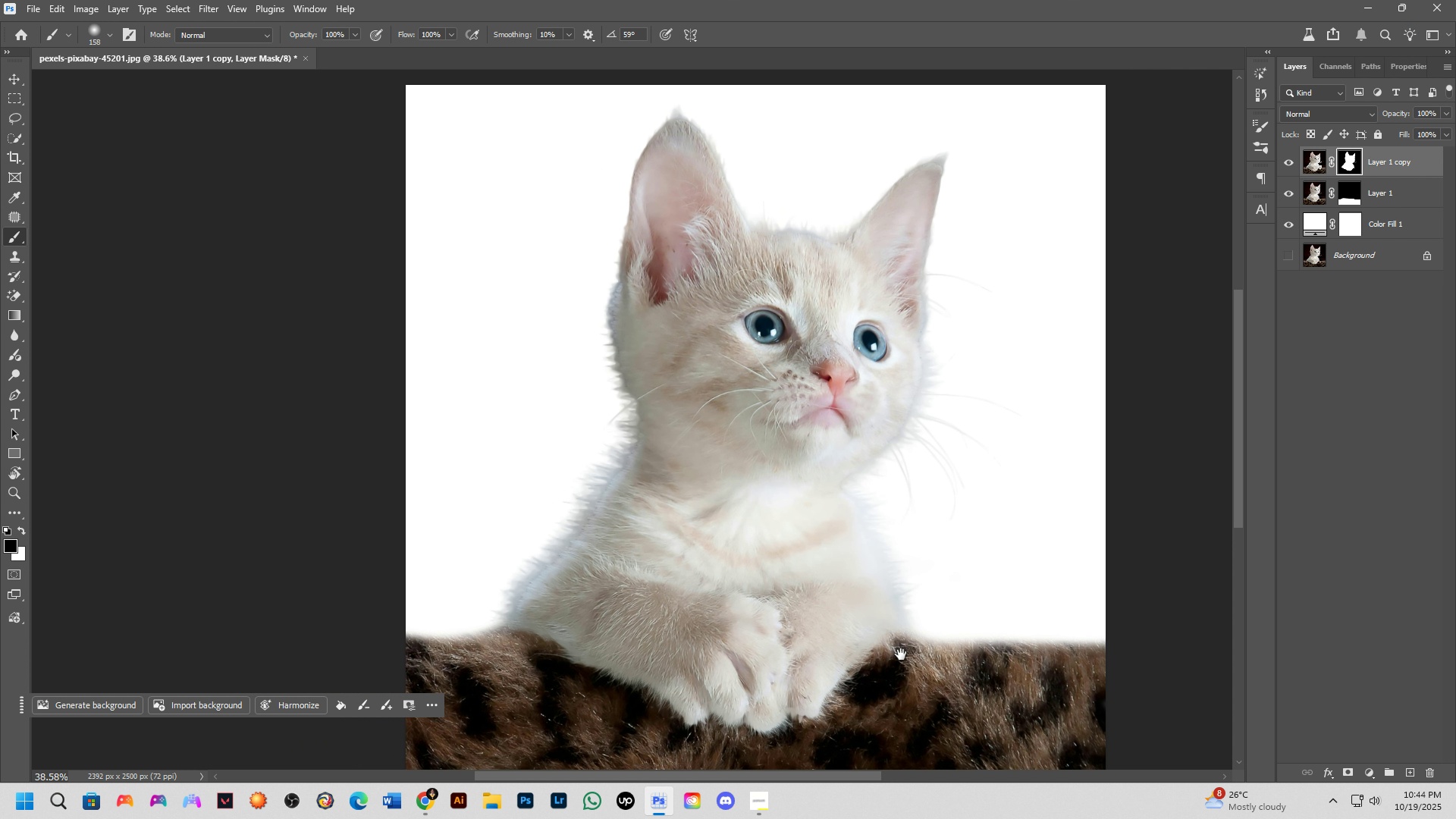 
hold_key(key=Space, duration=0.47)
 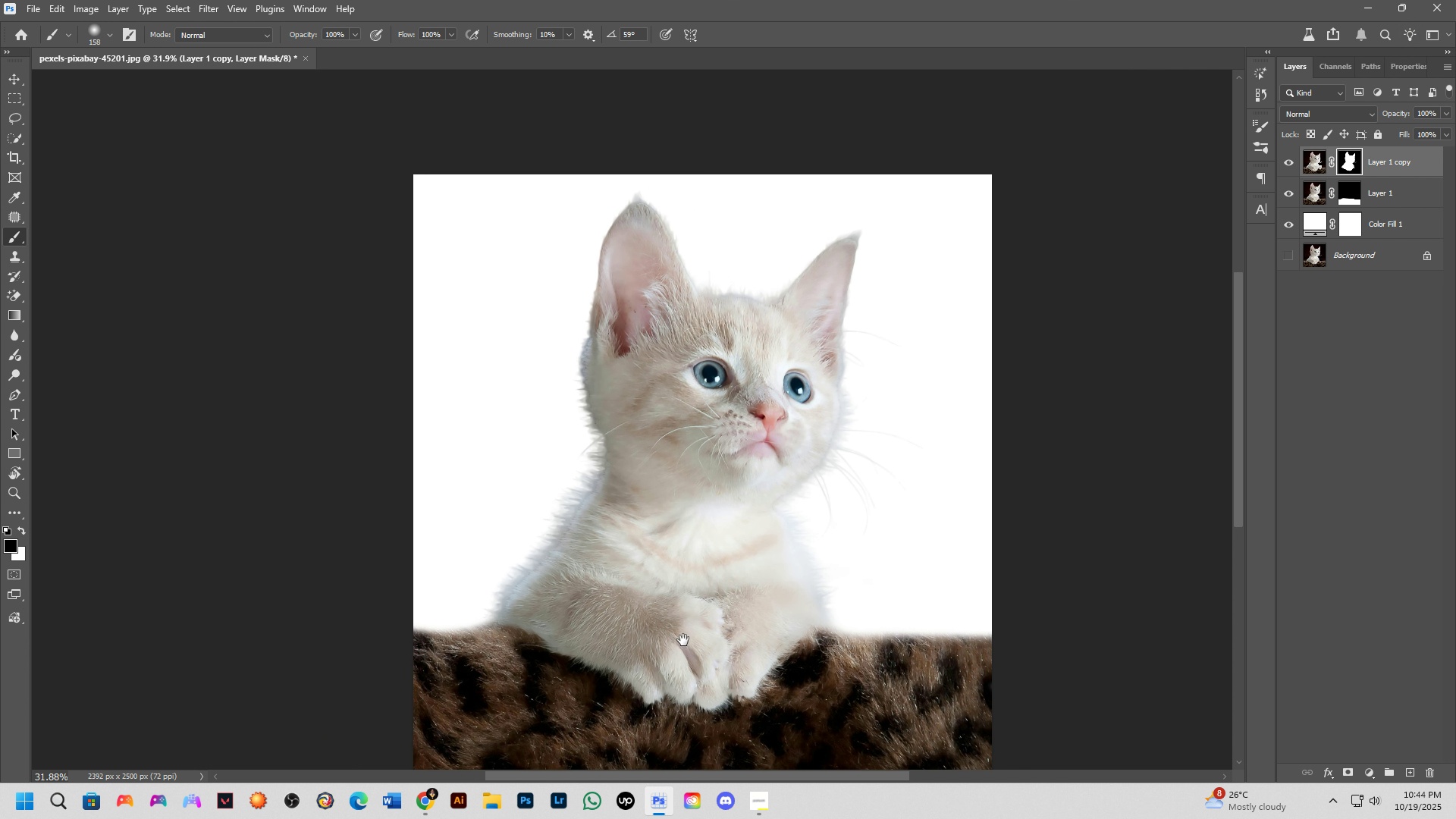 
left_click_drag(start_coordinate=[900, 655], to_coordinate=[905, 660])
 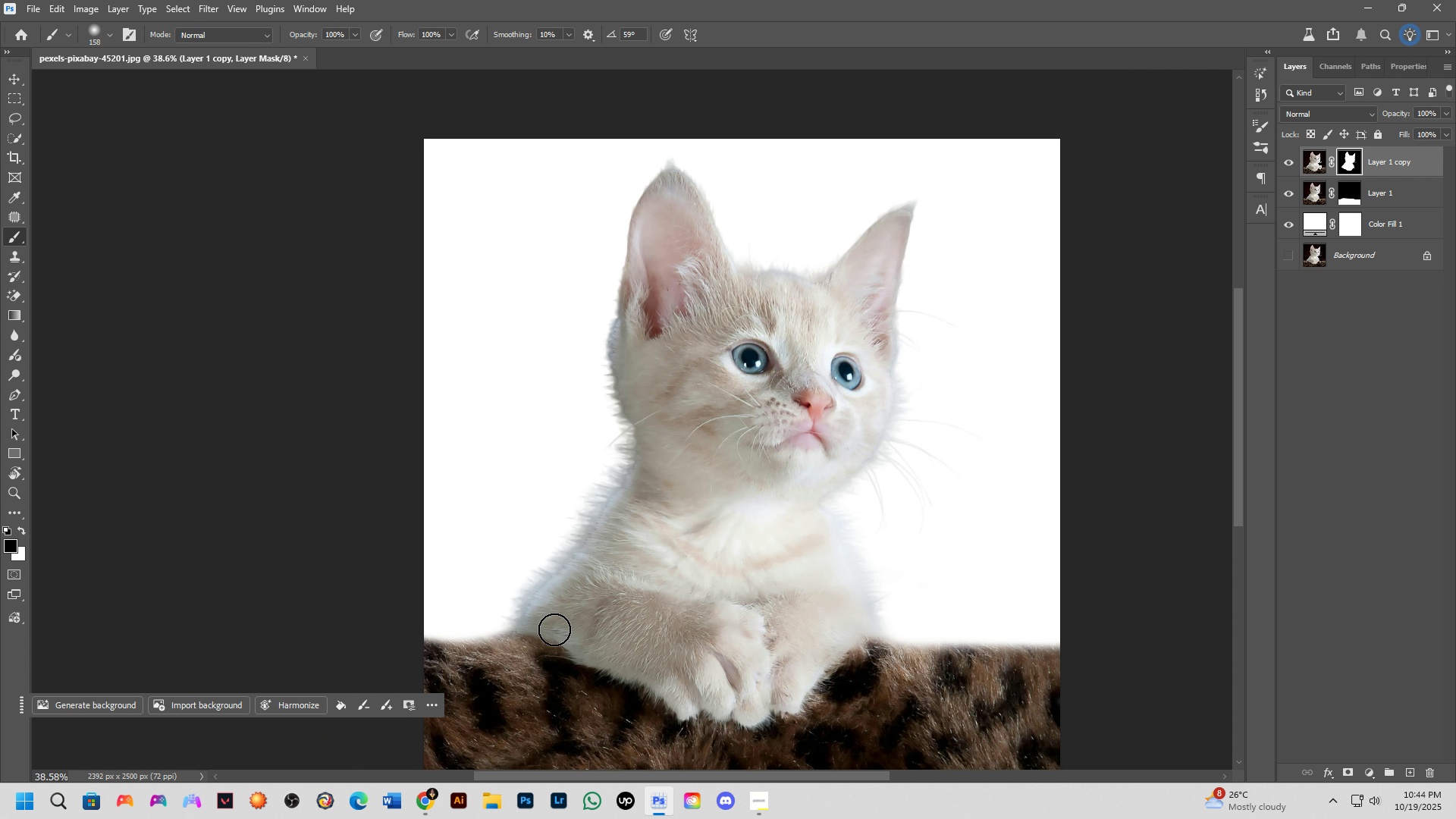 
scroll: coordinate [573, 628], scroll_direction: down, amount: 2.0
 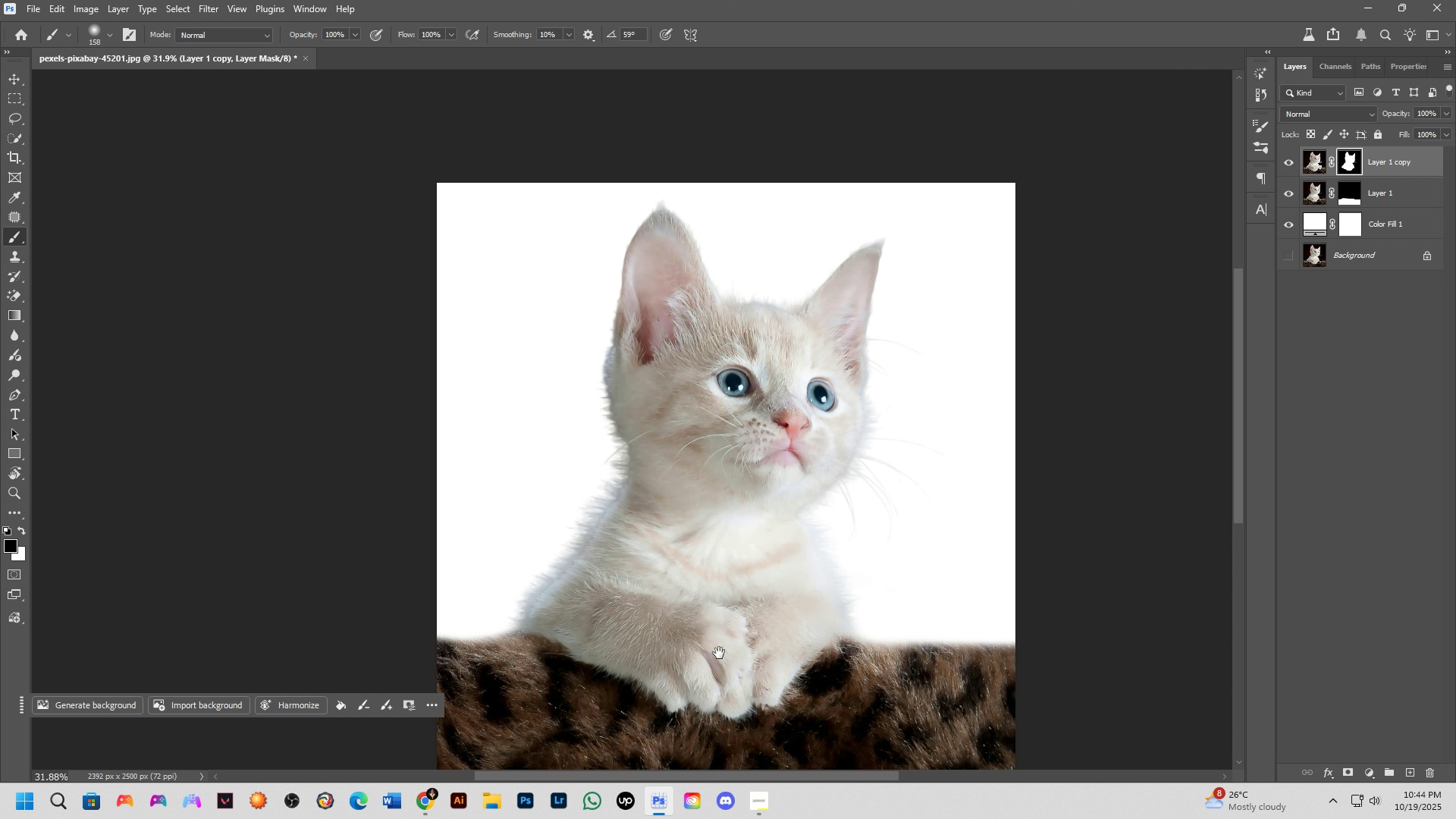 
hold_key(key=Space, duration=0.56)
 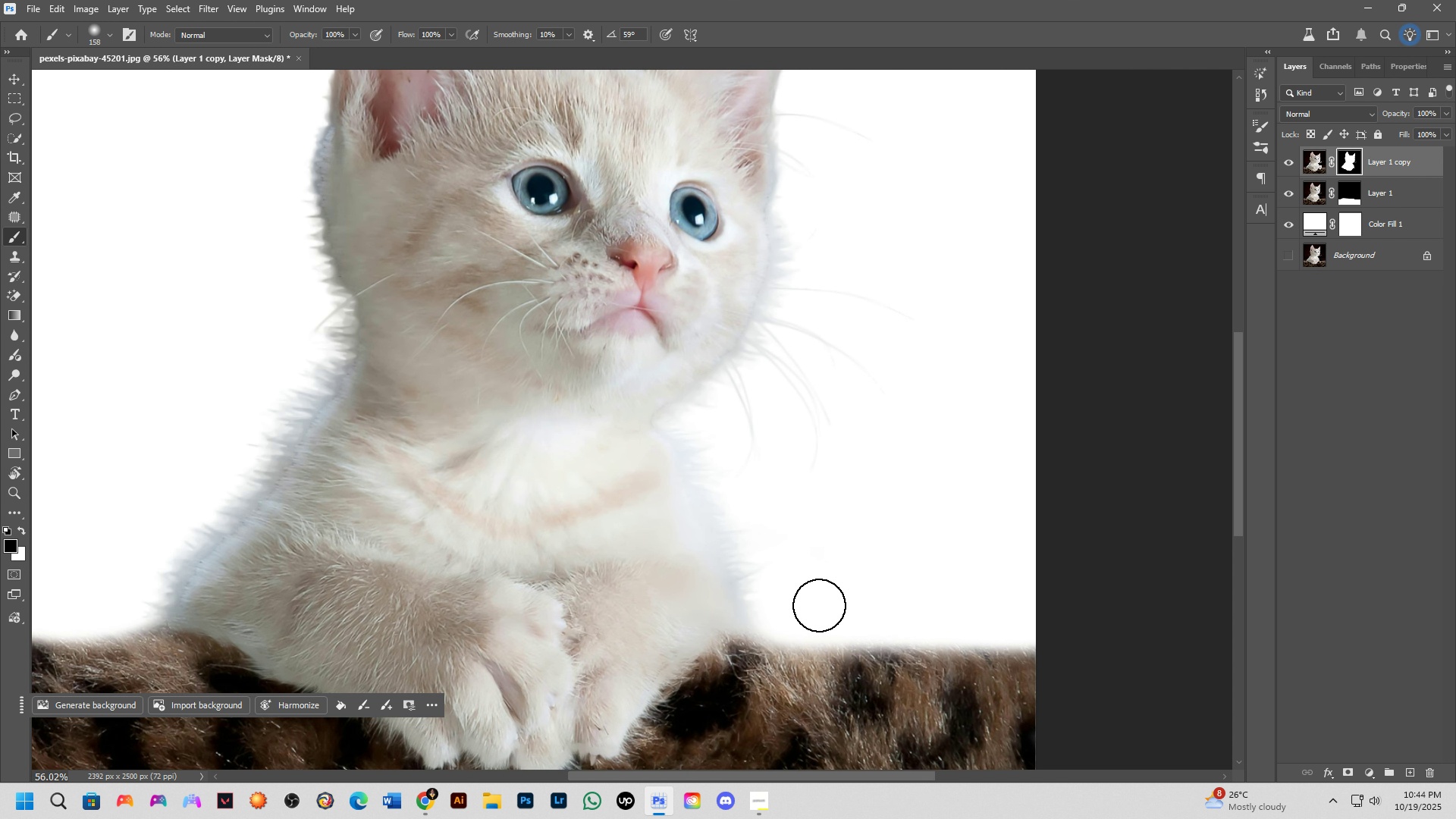 
left_click_drag(start_coordinate=[719, 653], to_coordinate=[683, 640])
 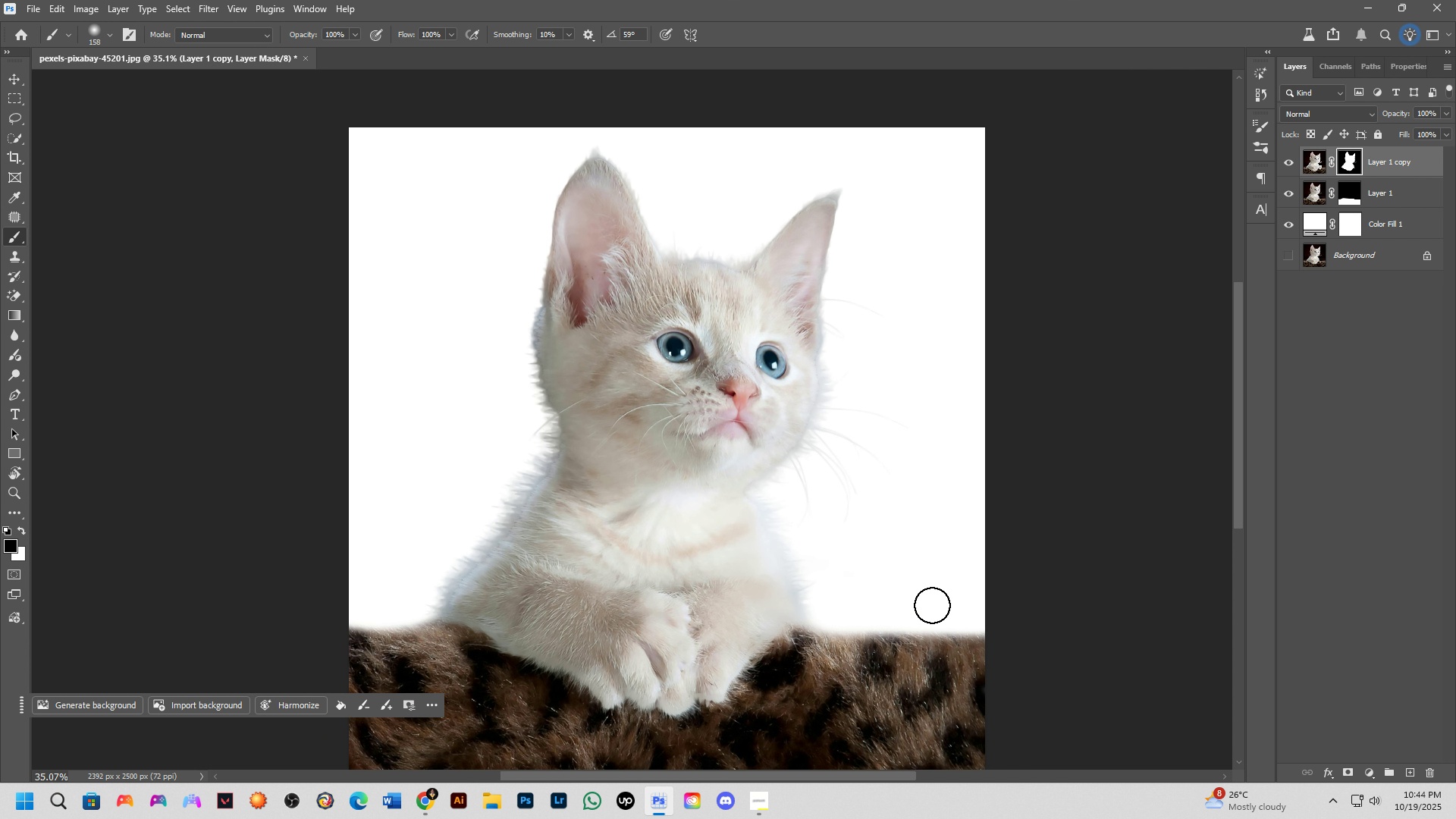 
scroll: coordinate [838, 615], scroll_direction: up, amount: 6.0
 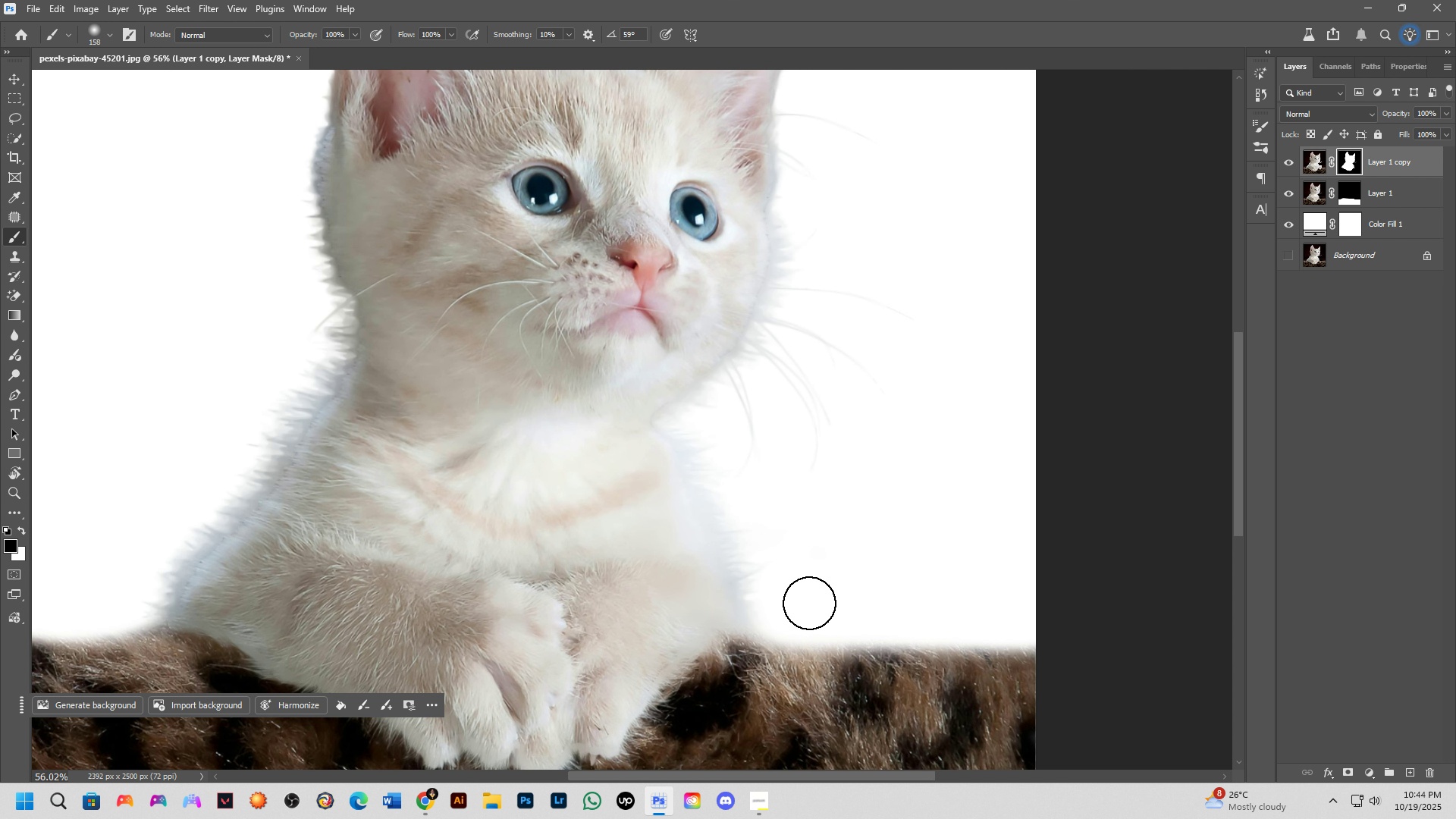 
left_click_drag(start_coordinate=[809, 603], to_coordinate=[1073, 605])
 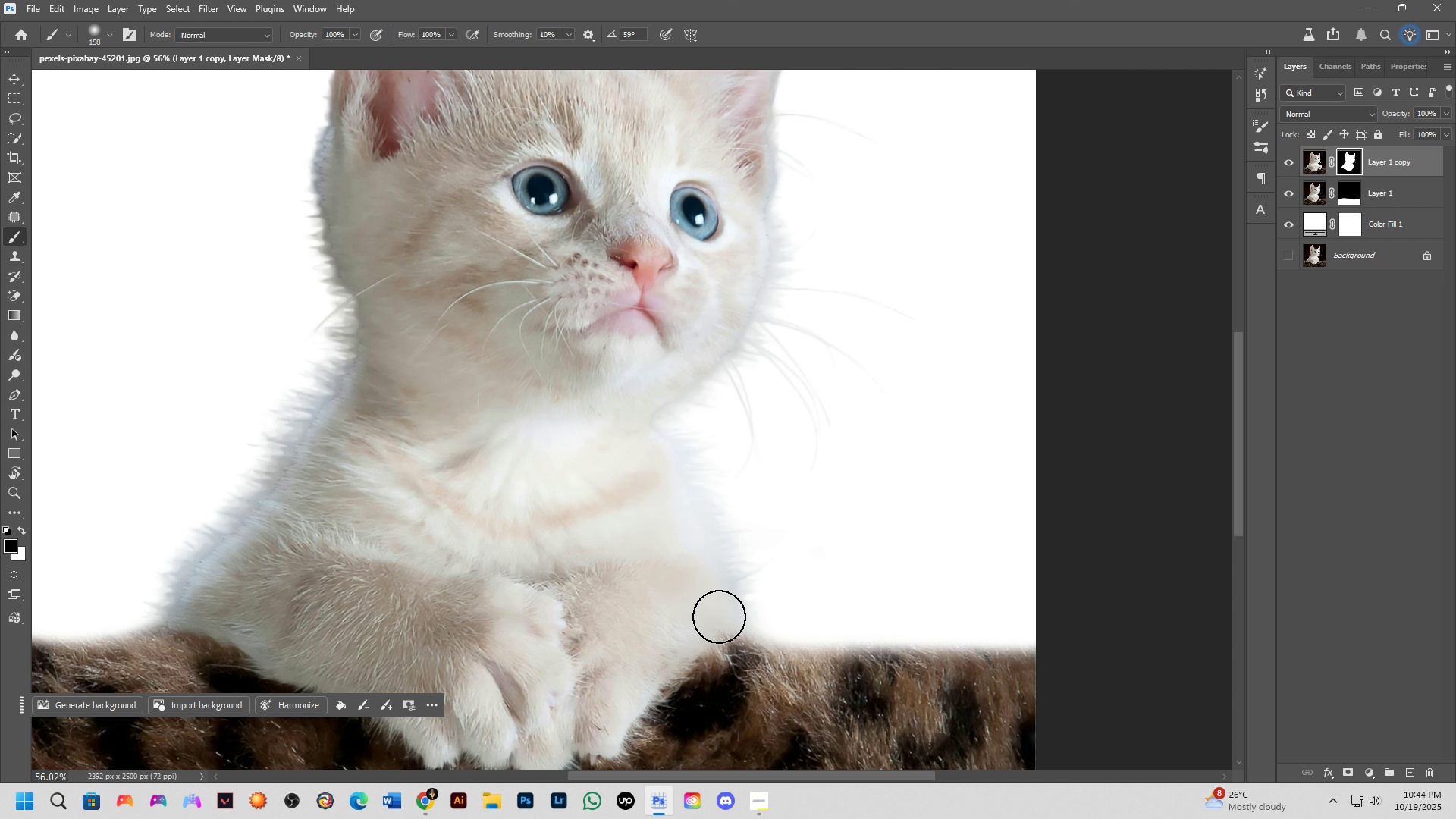 
scroll: coordinate [719, 617], scroll_direction: down, amount: 2.0
 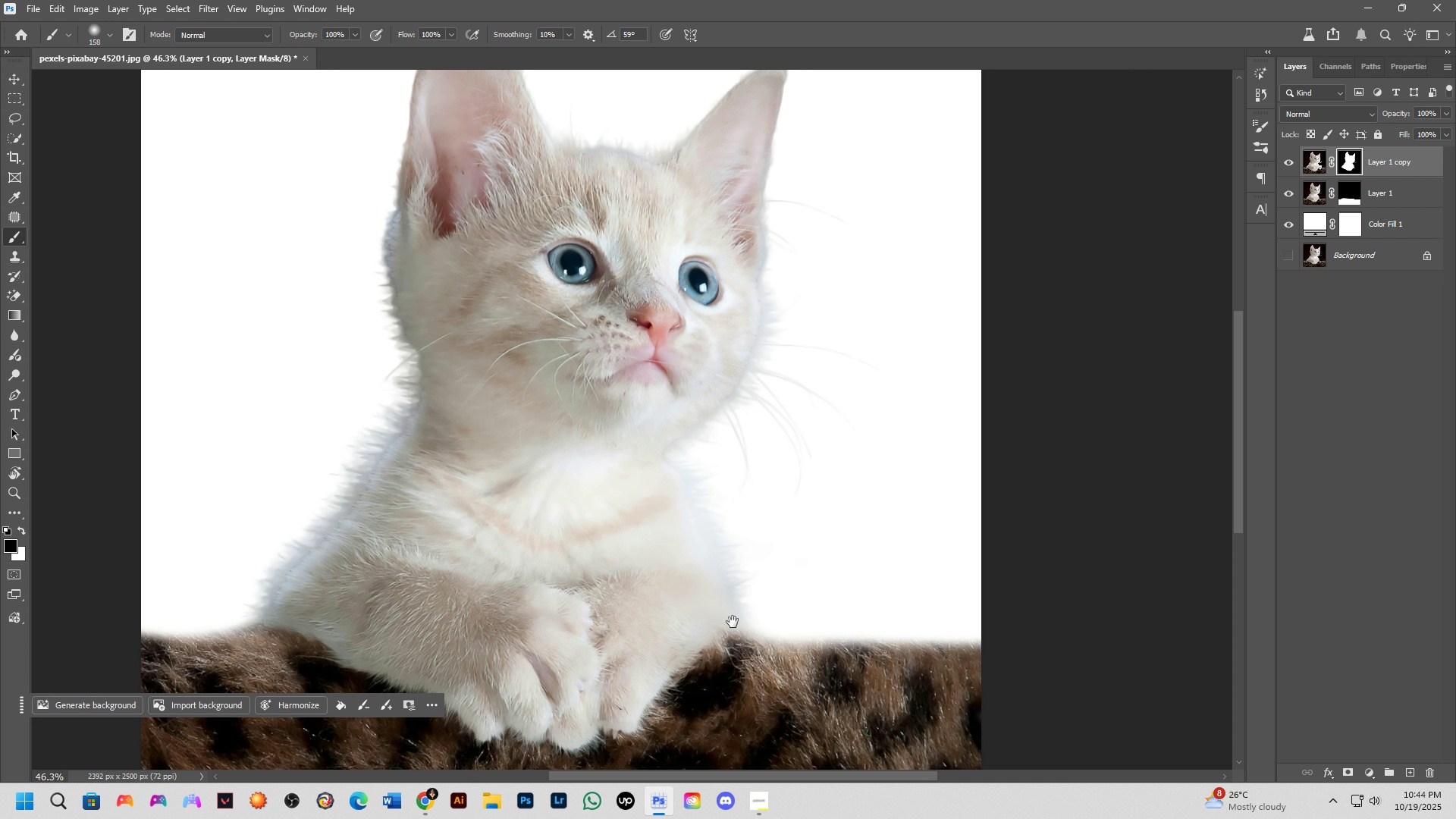 
hold_key(key=Space, duration=0.78)
 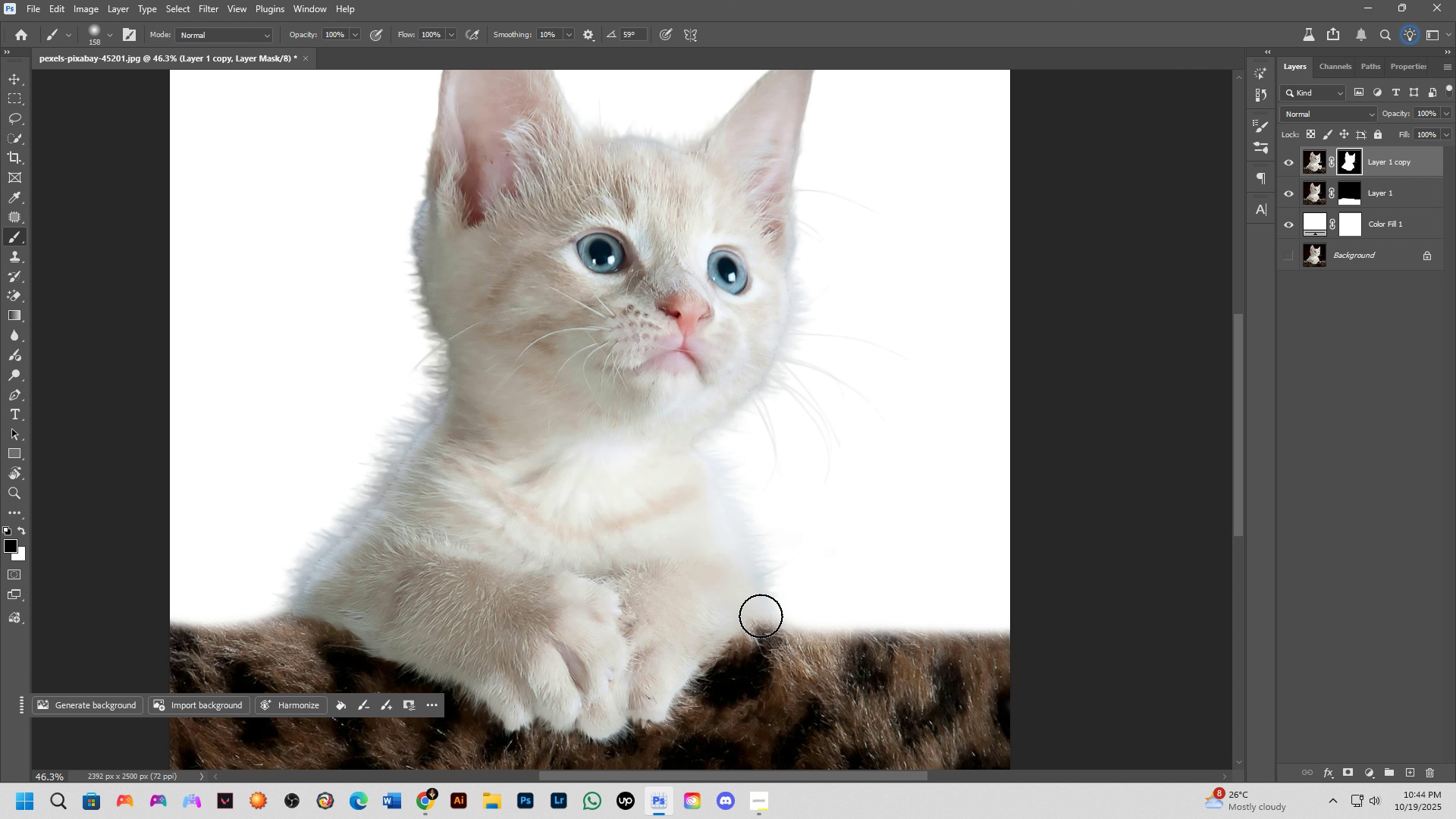 
left_click_drag(start_coordinate=[734, 622], to_coordinate=[763, 611])
 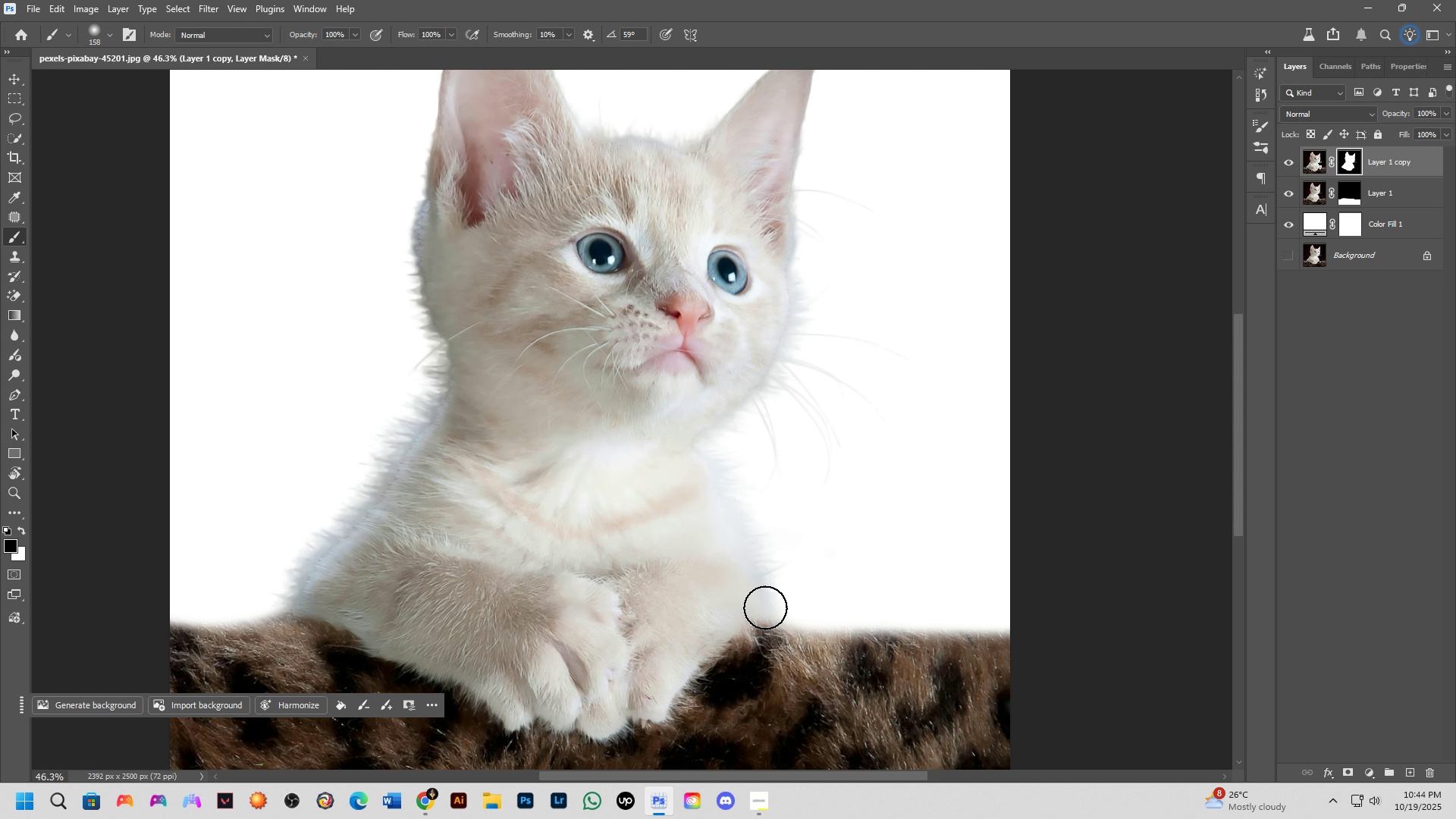 
wait(22.64)
 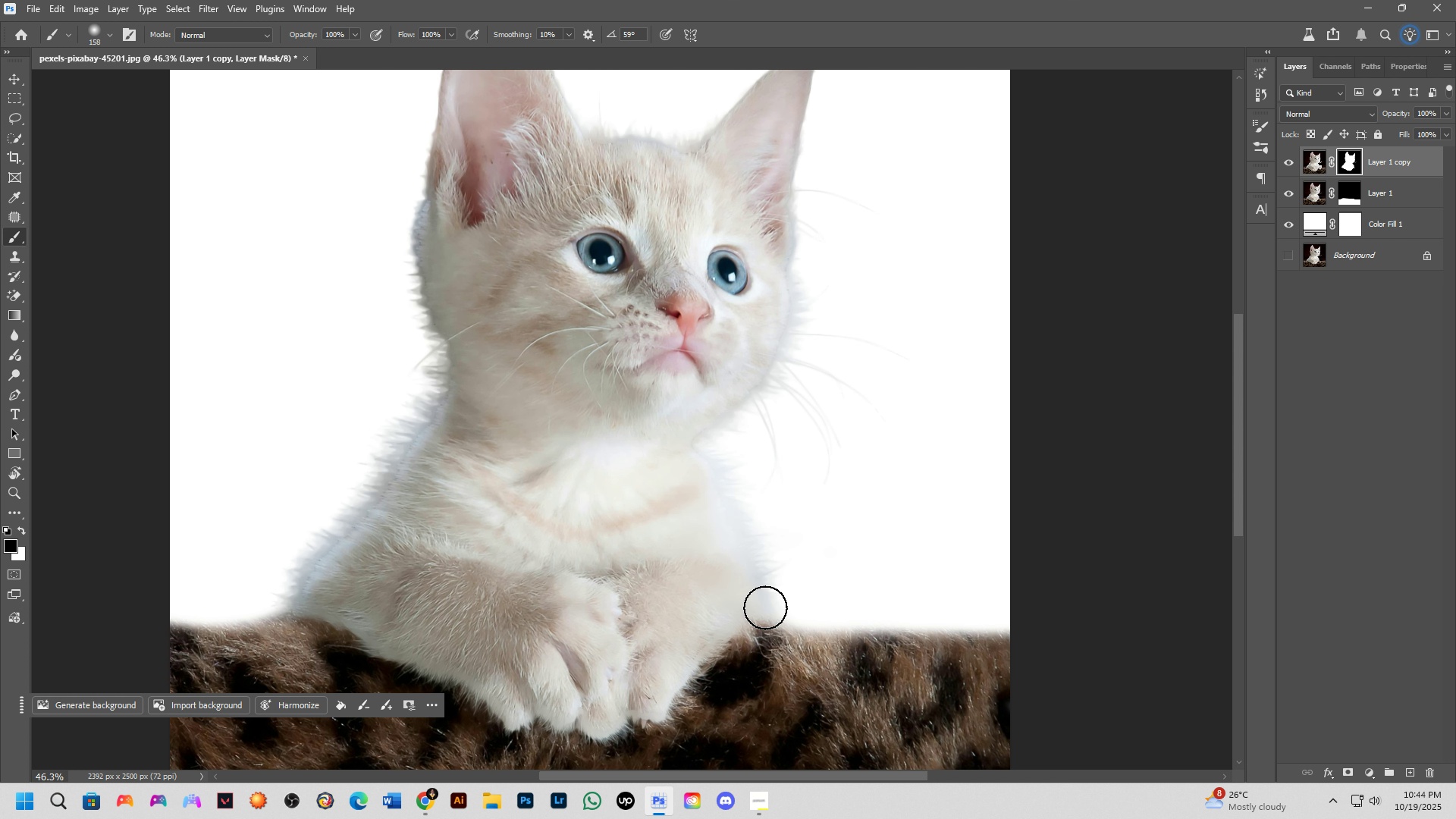 
scroll: coordinate [708, 507], scroll_direction: down, amount: 2.0
 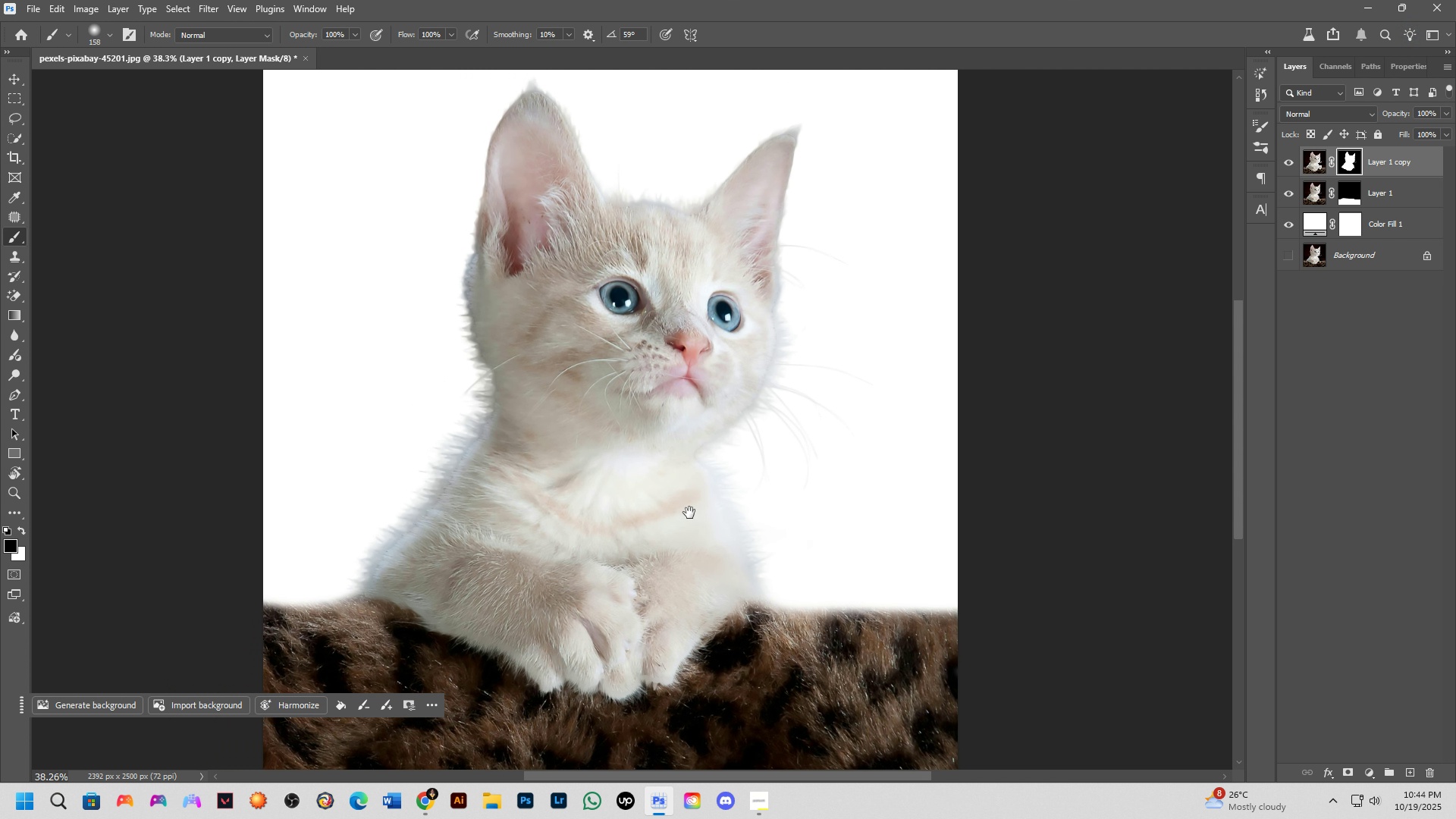 
hold_key(key=Space, duration=0.57)
 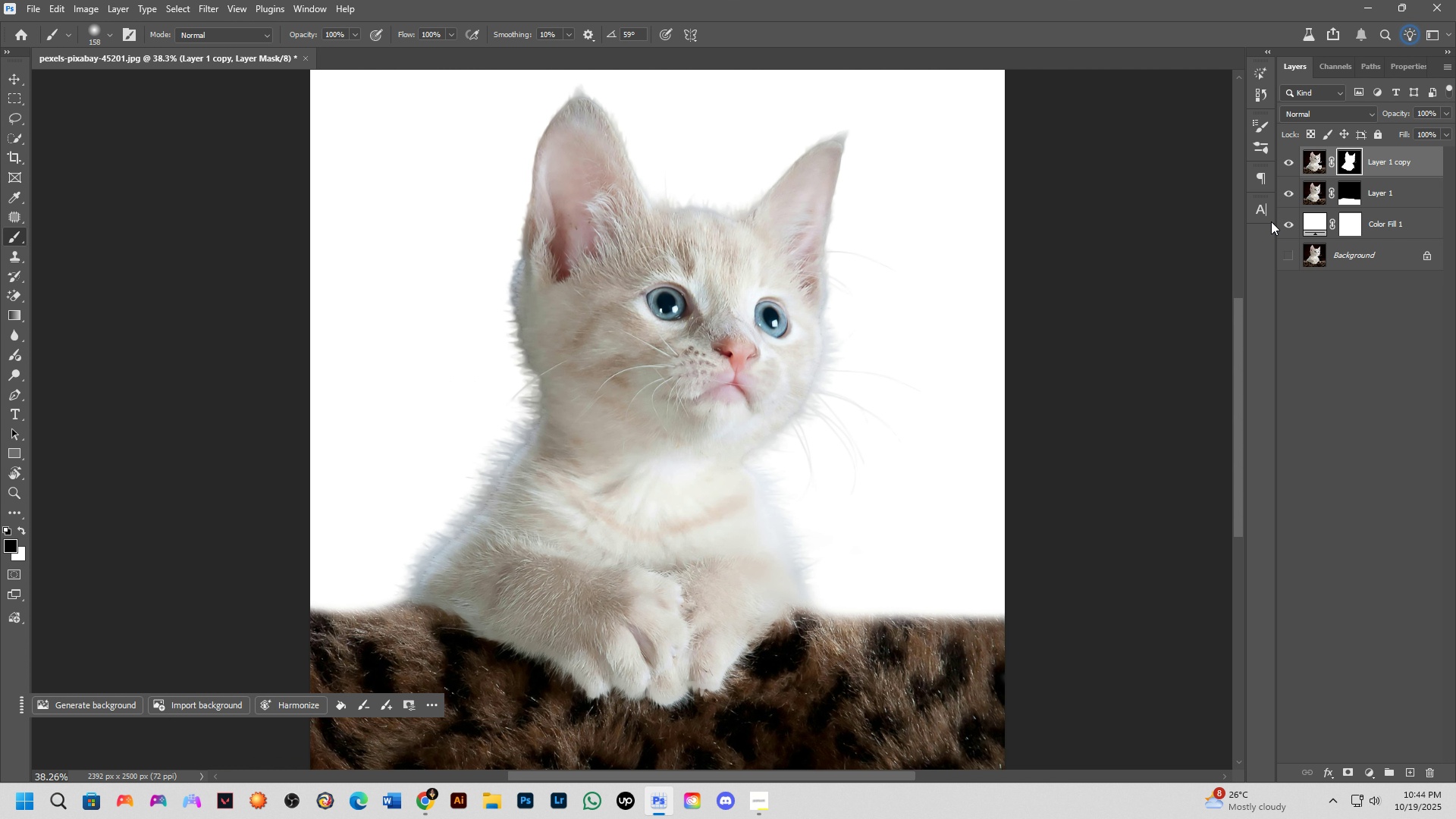 
left_click_drag(start_coordinate=[687, 513], to_coordinate=[734, 519])
 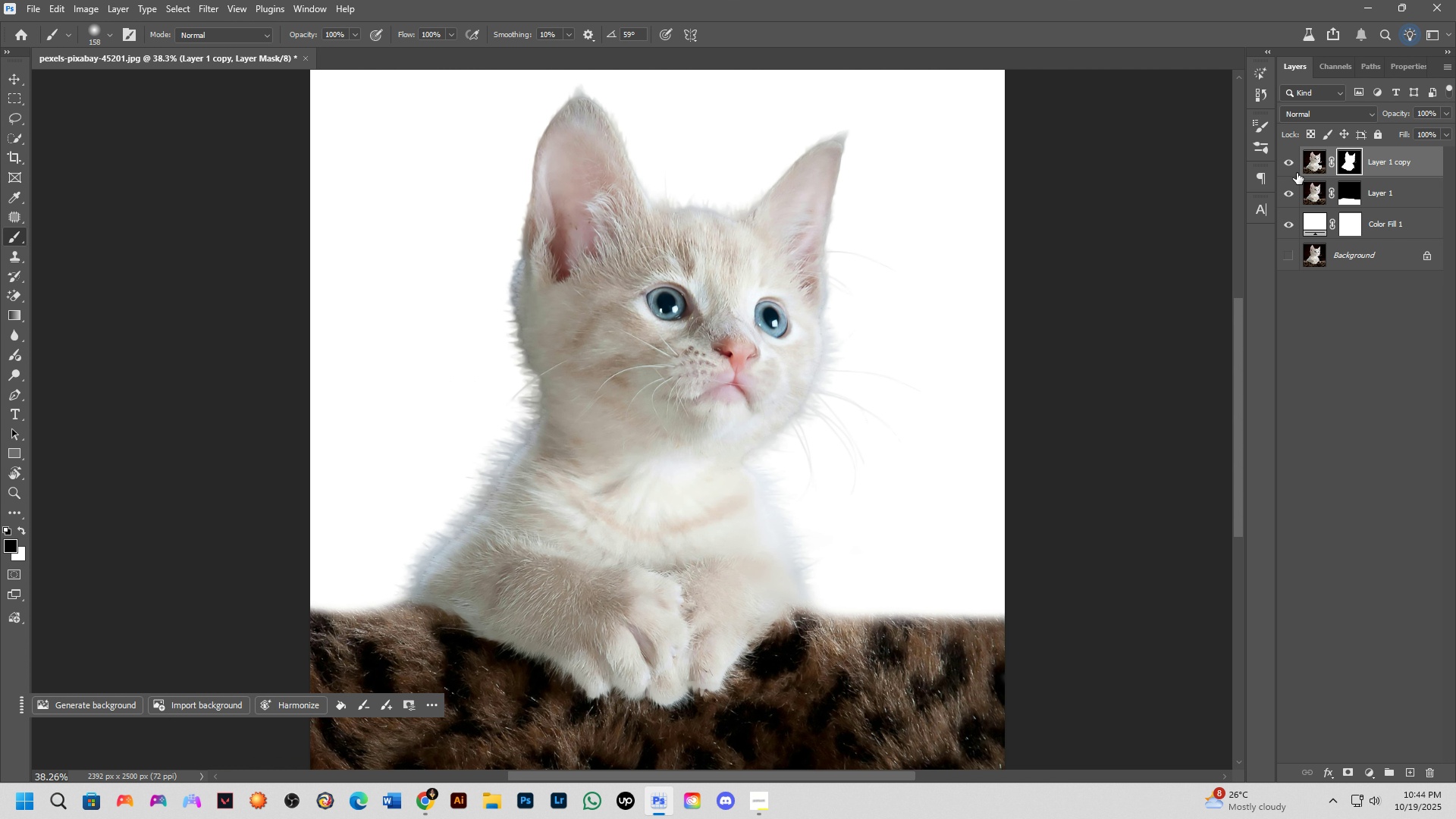 
left_click([1291, 165])
 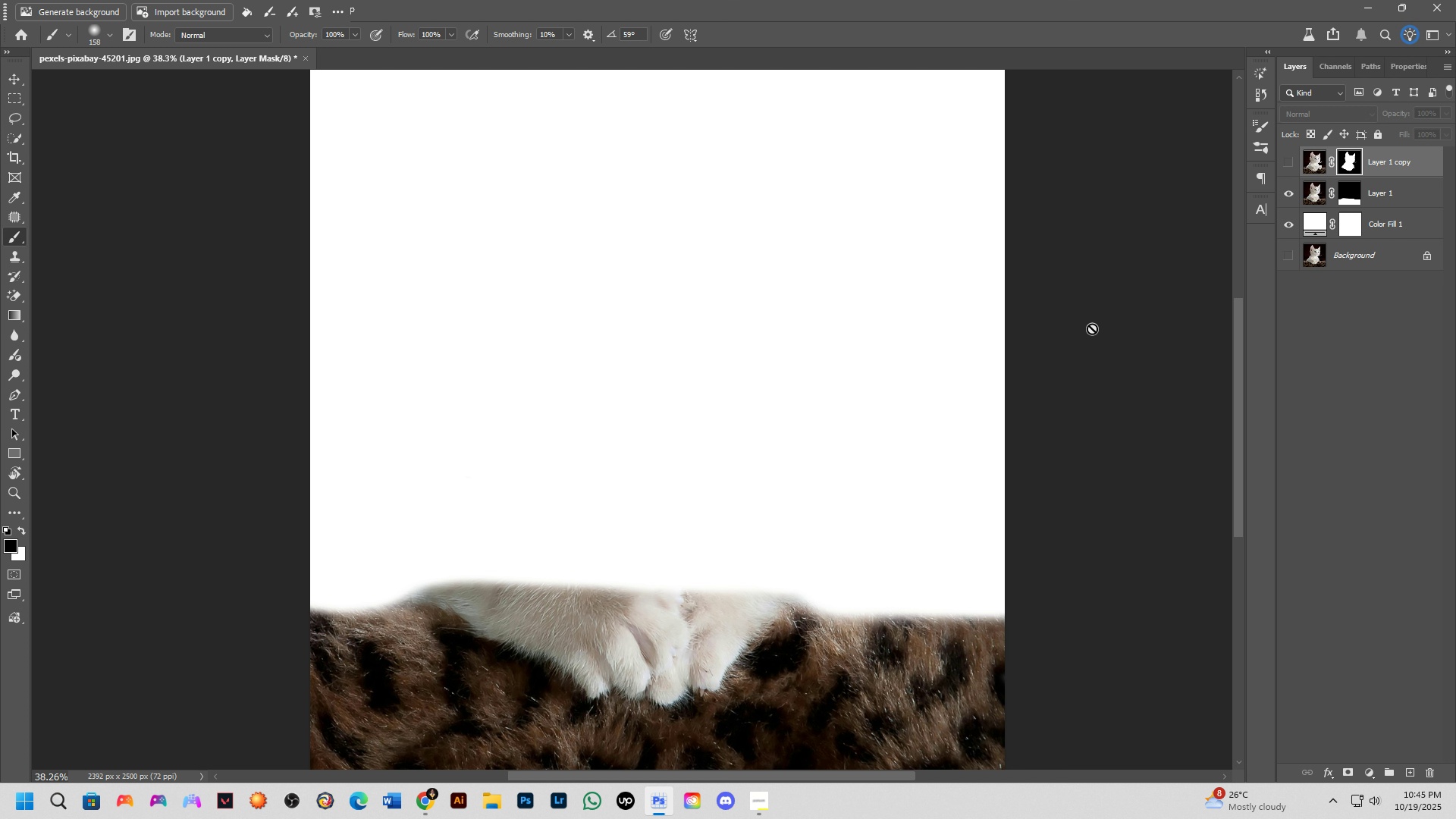 
wait(45.47)
 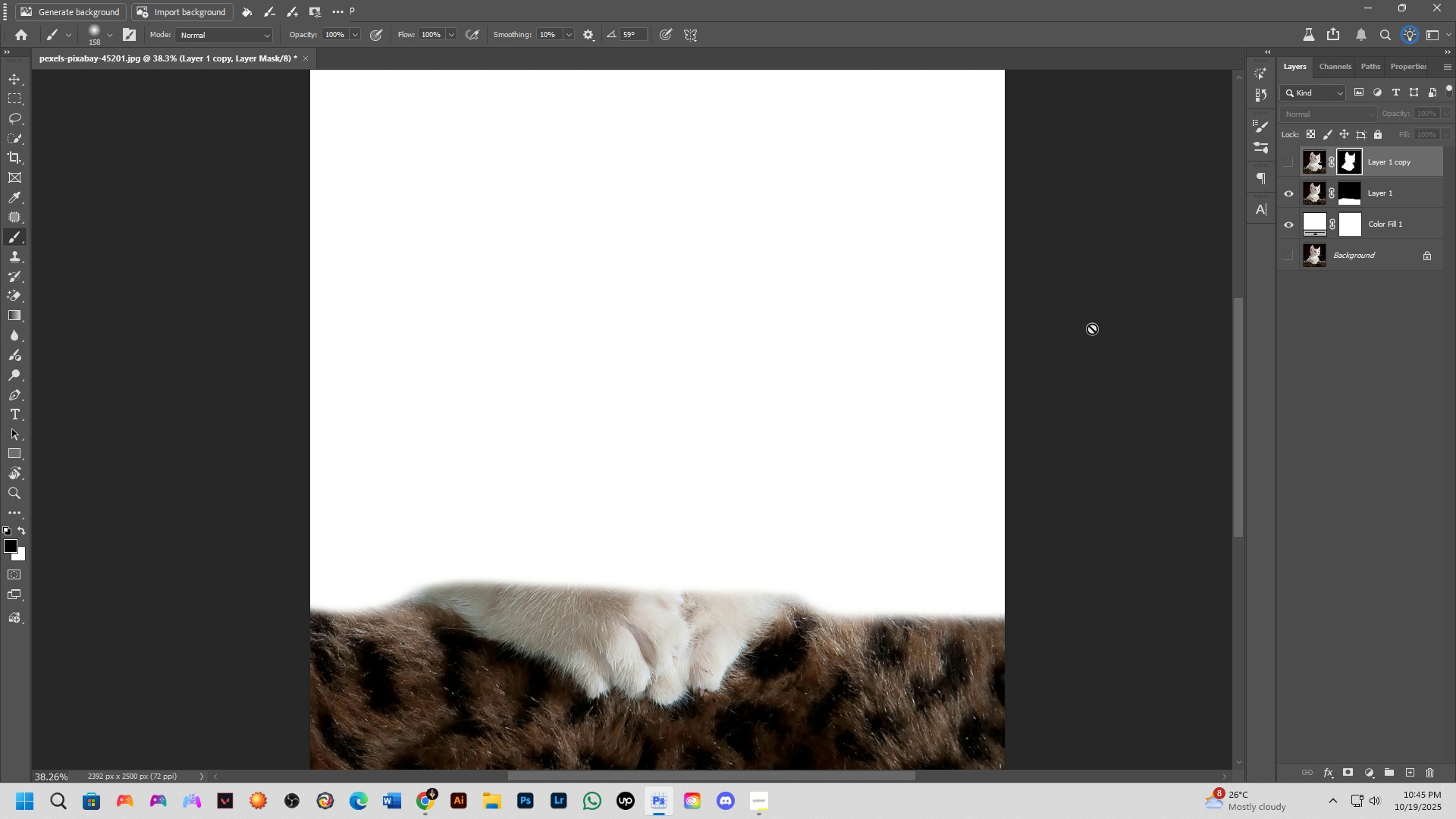 
left_click([1291, 165])
 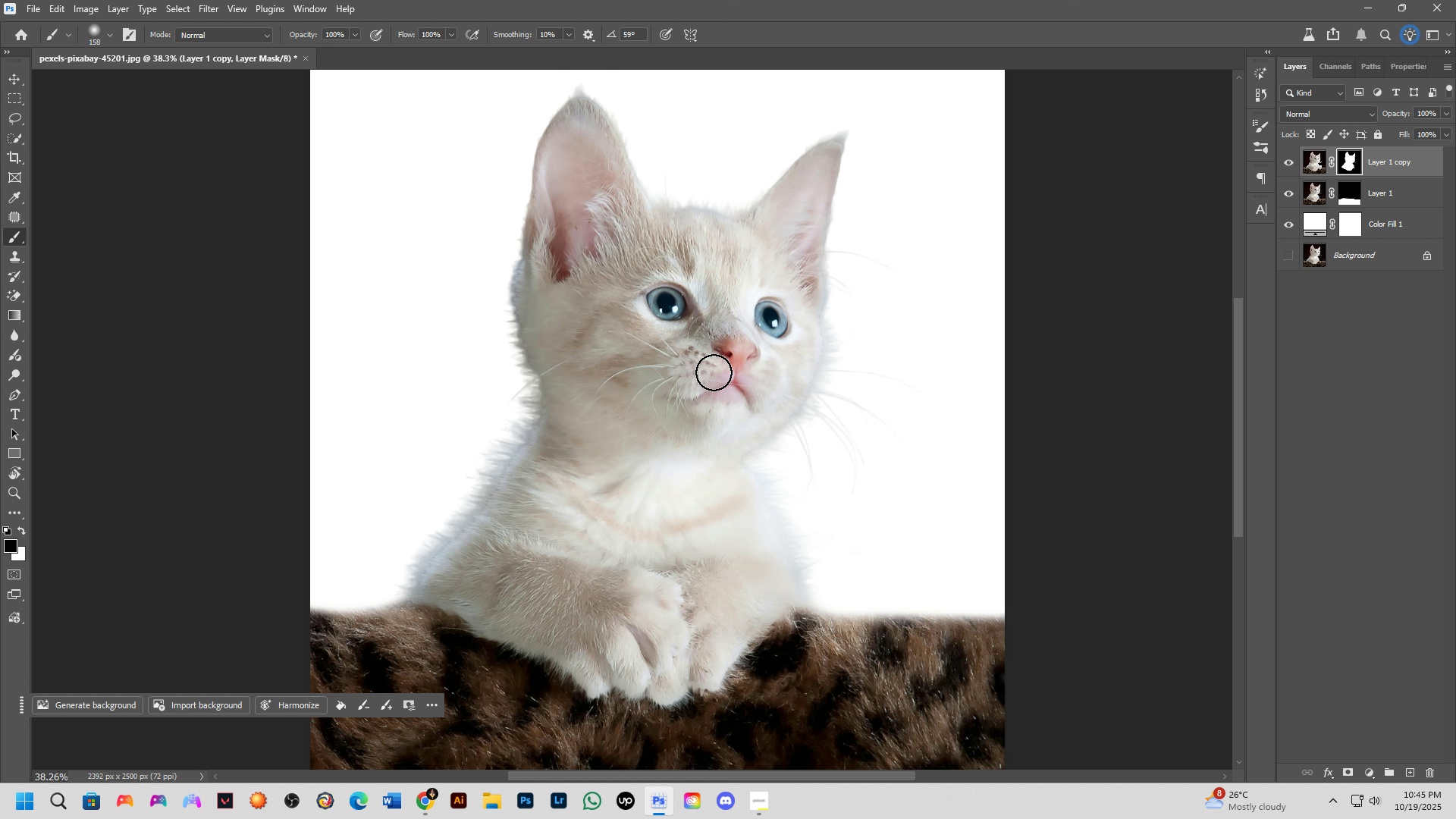 
hold_key(key=Space, duration=0.6)
 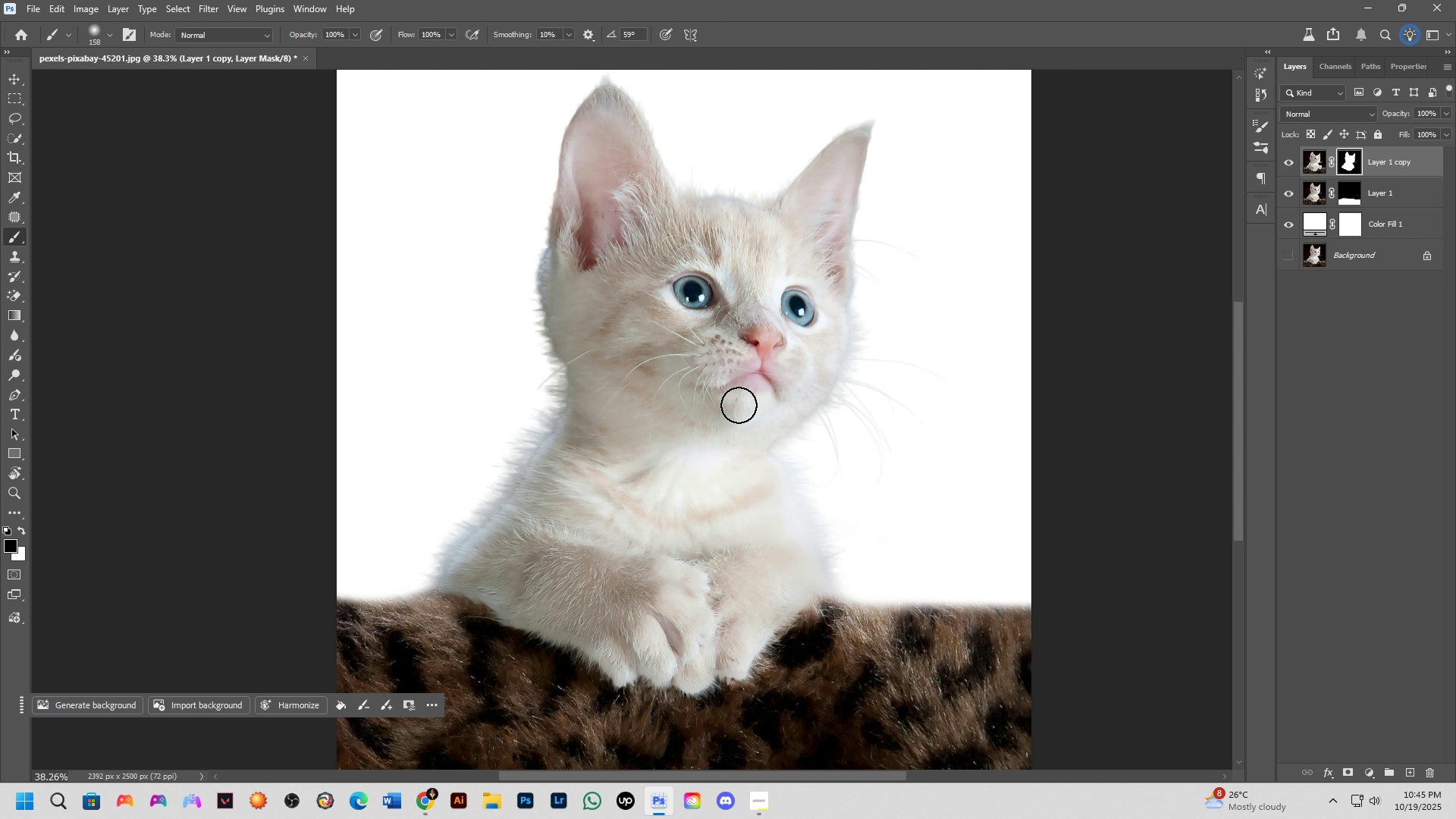 
left_click_drag(start_coordinate=[717, 407], to_coordinate=[744, 396])
 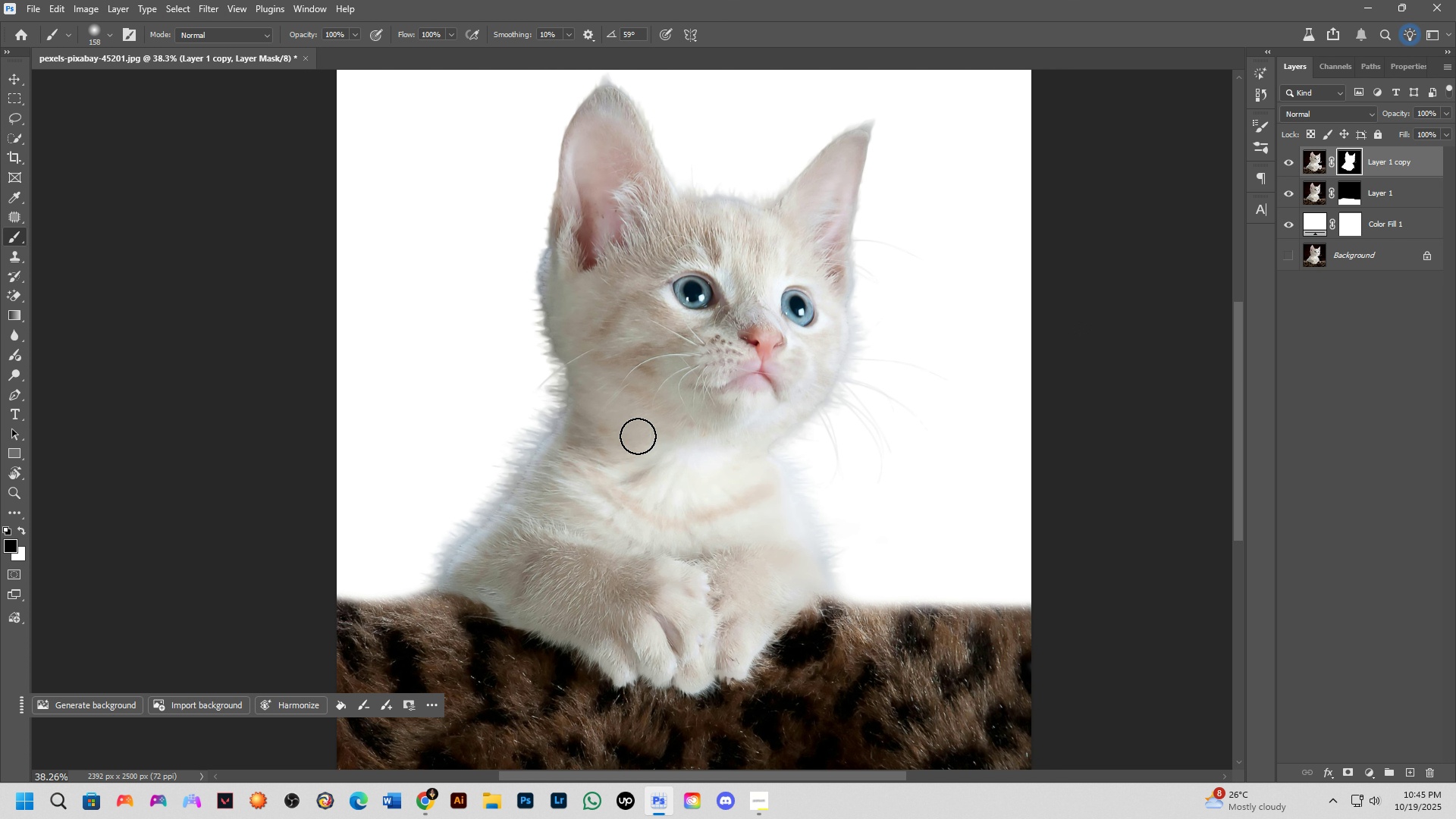 
hold_key(key=Space, duration=0.61)
 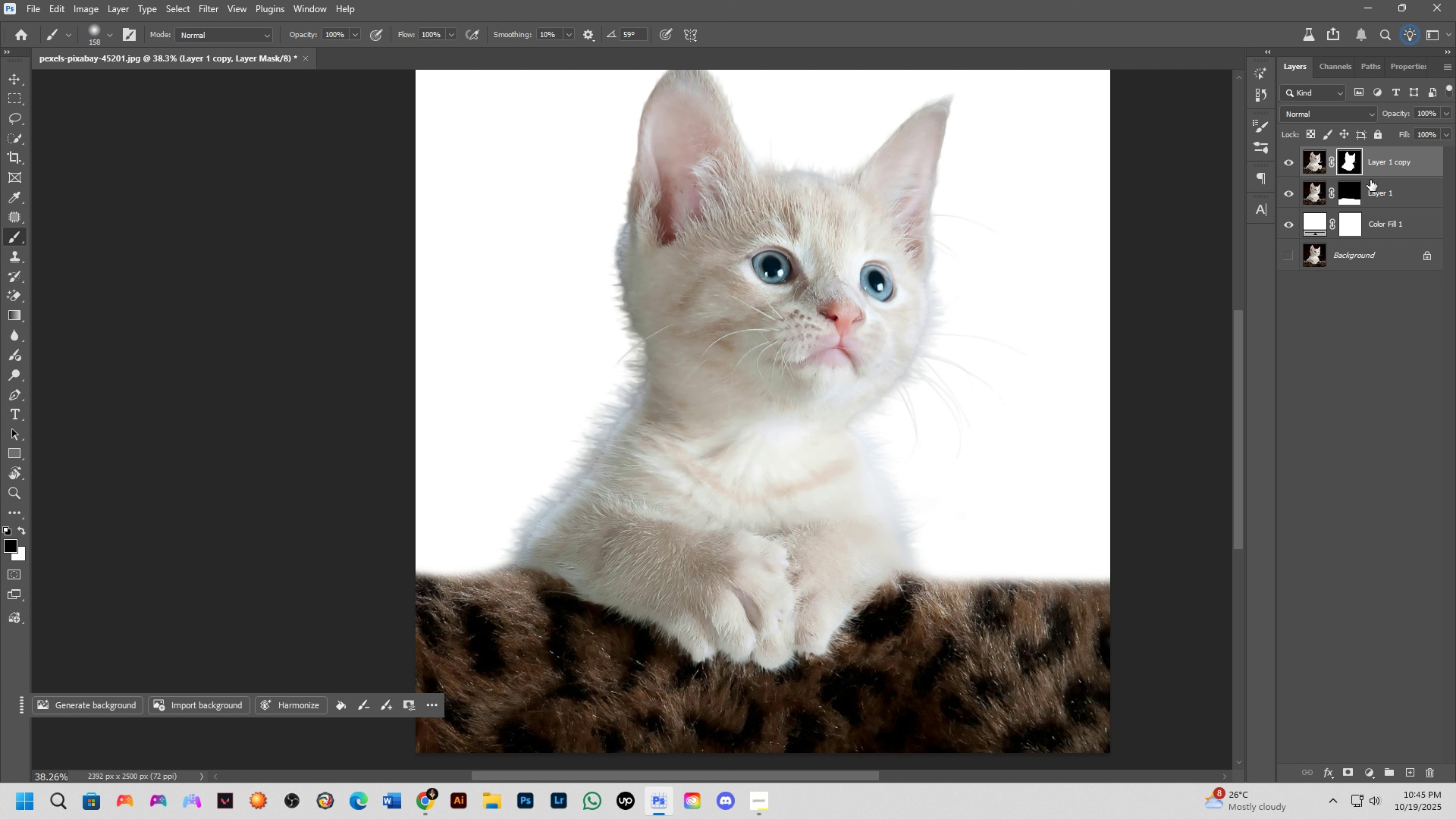 
left_click_drag(start_coordinate=[630, 544], to_coordinate=[709, 519])
 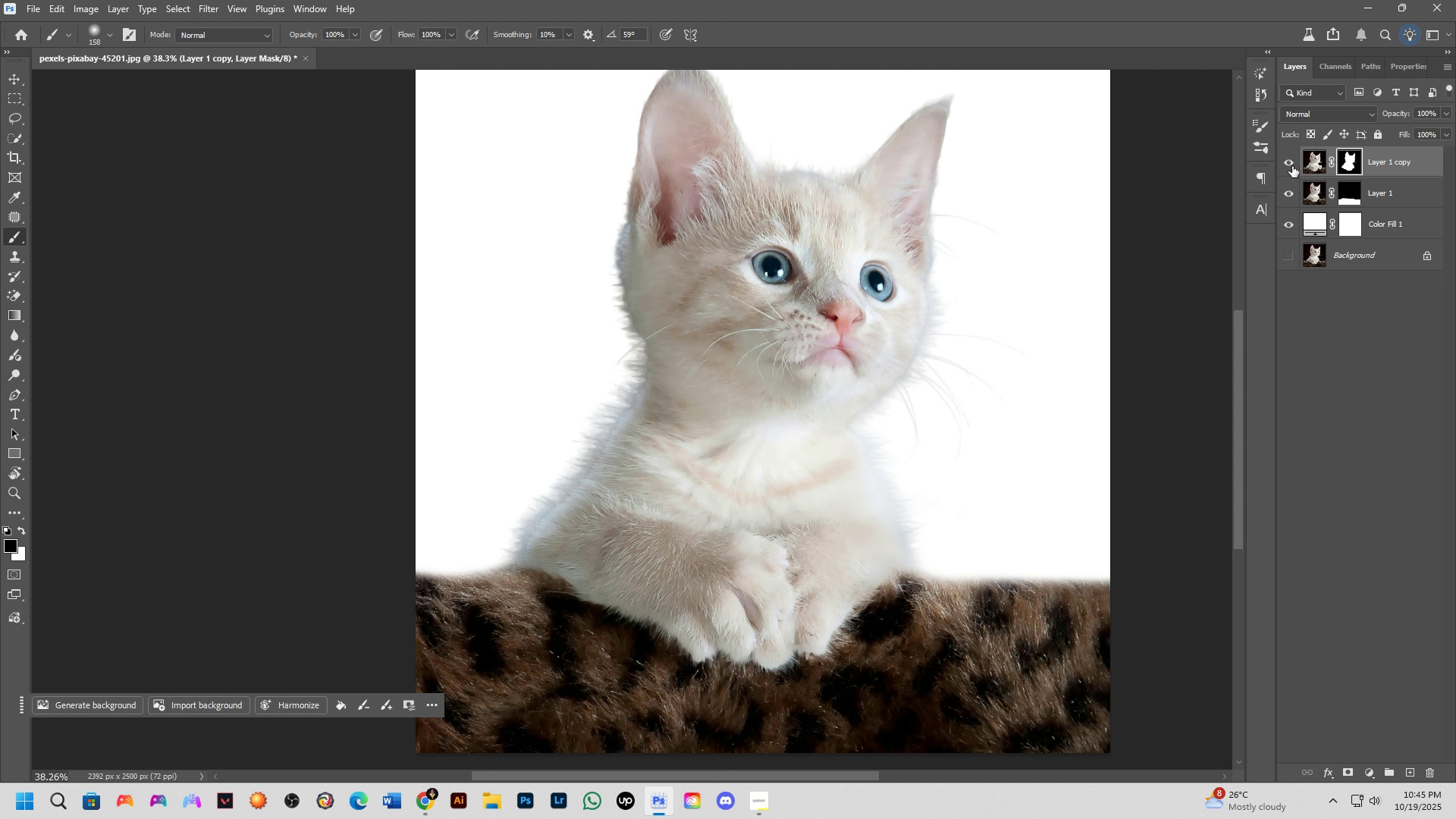 
double_click([1292, 165])
 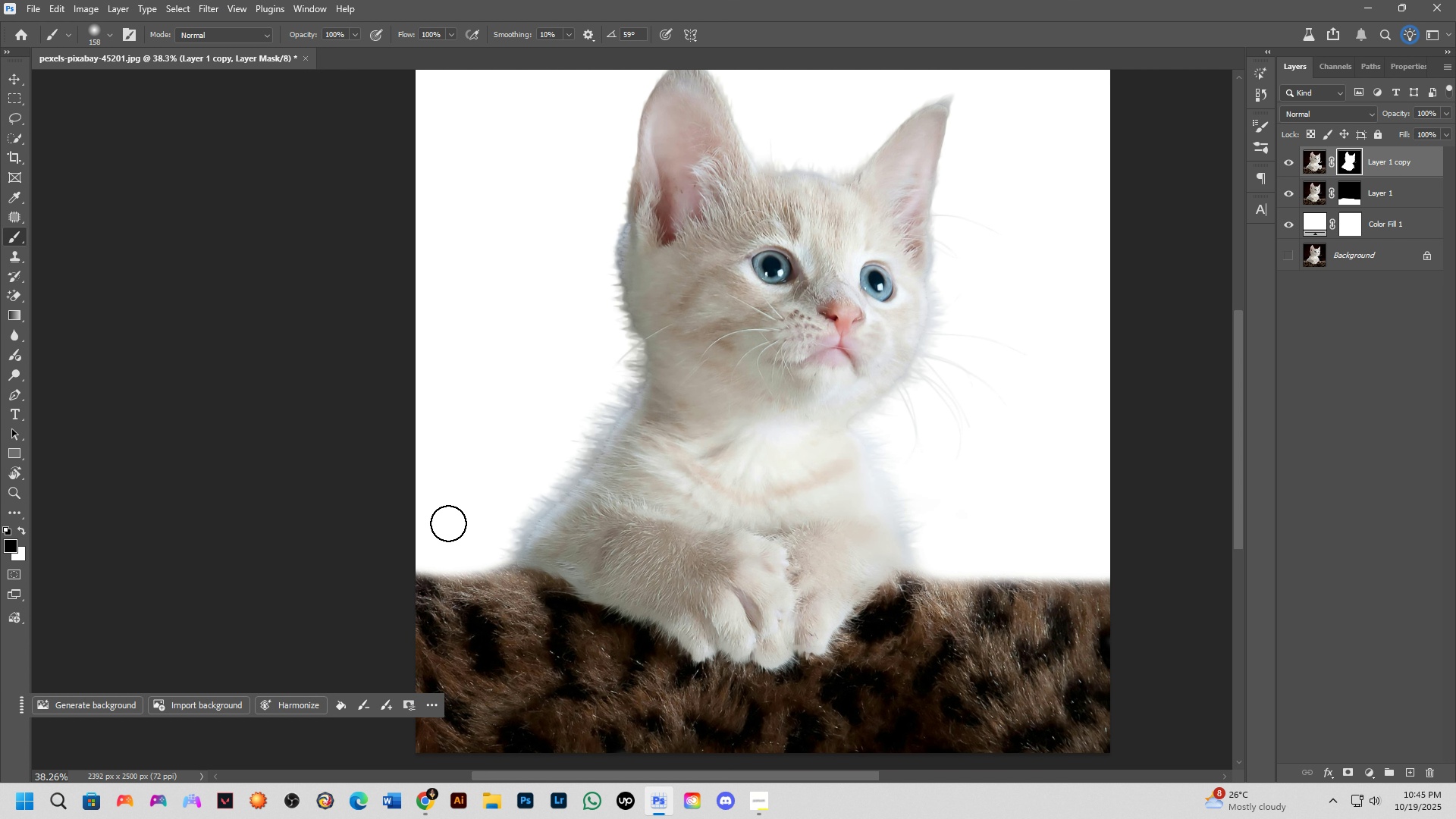 
hold_key(key=AltLeft, duration=0.56)
 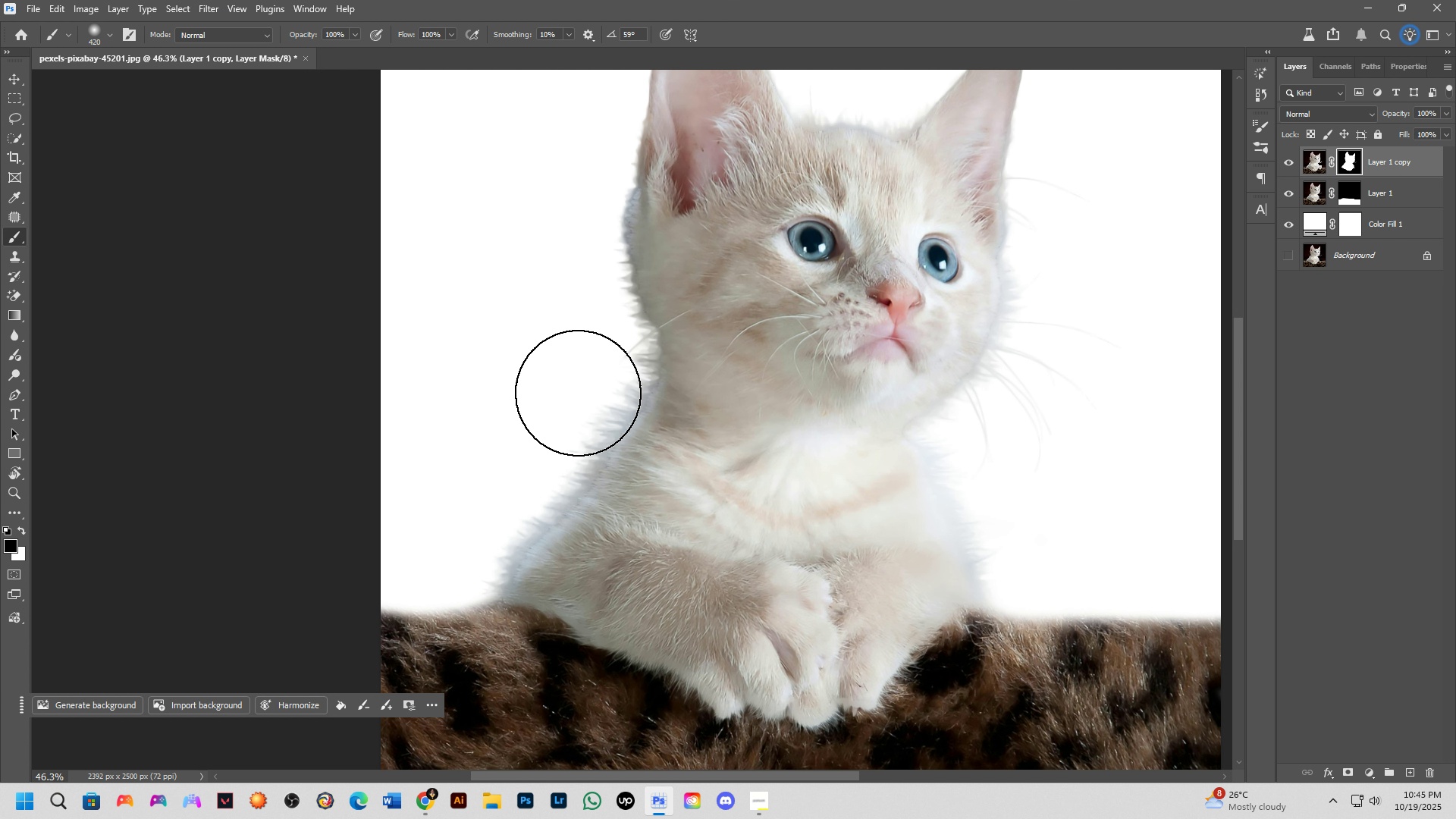 
scroll: coordinate [576, 394], scroll_direction: up, amount: 5.0
 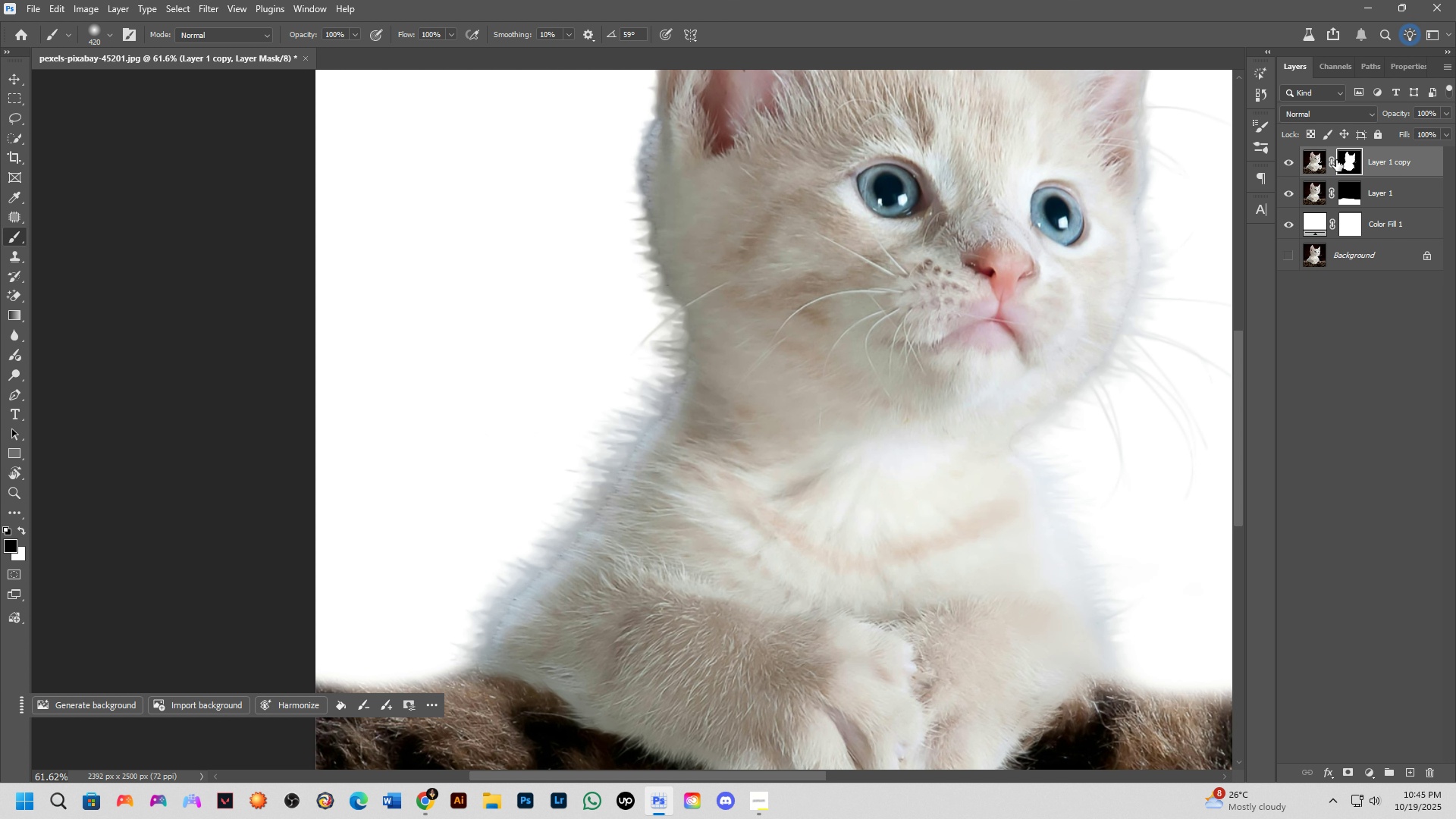 
left_click([1355, 155])
 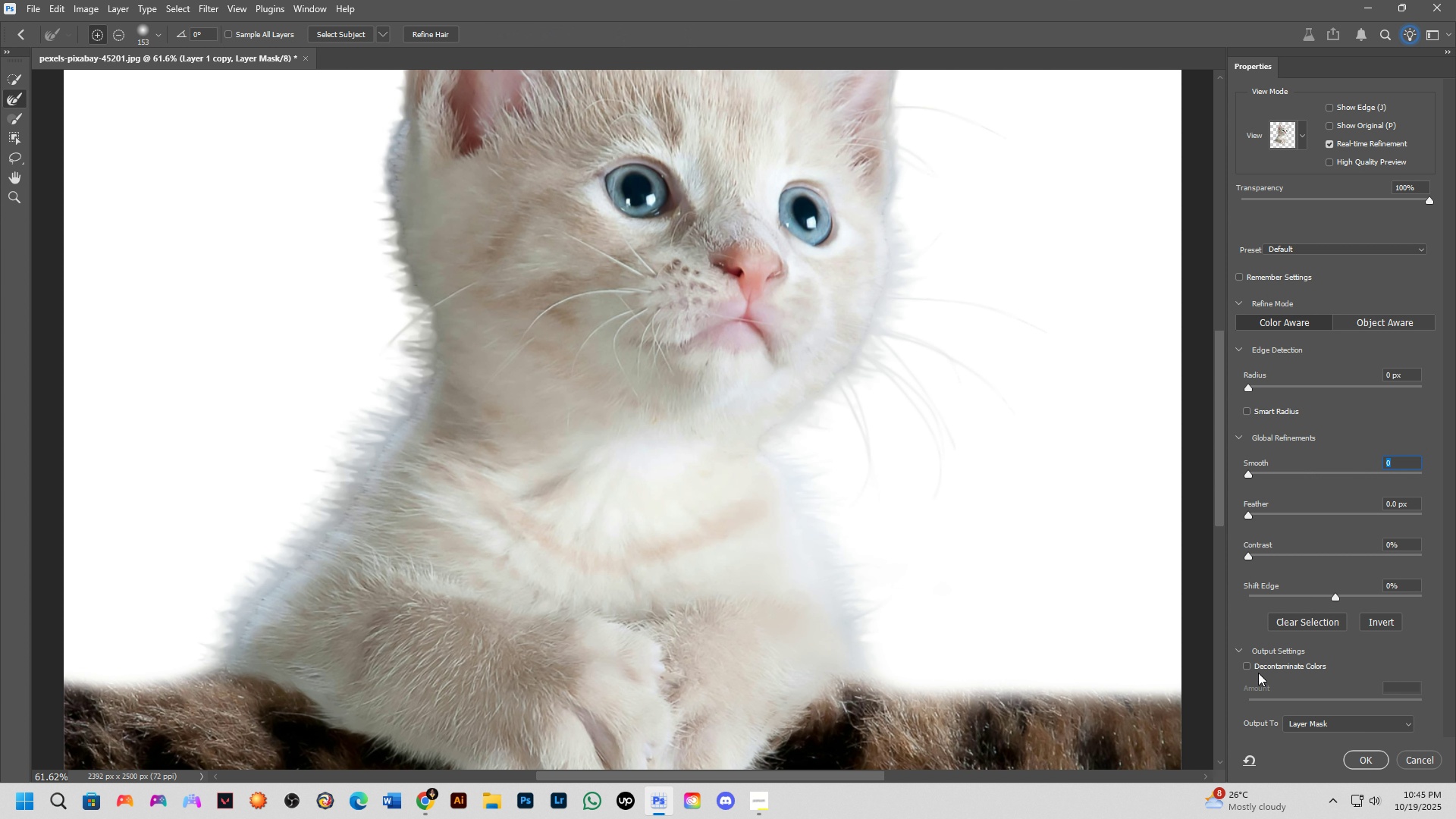 
left_click([1247, 664])
 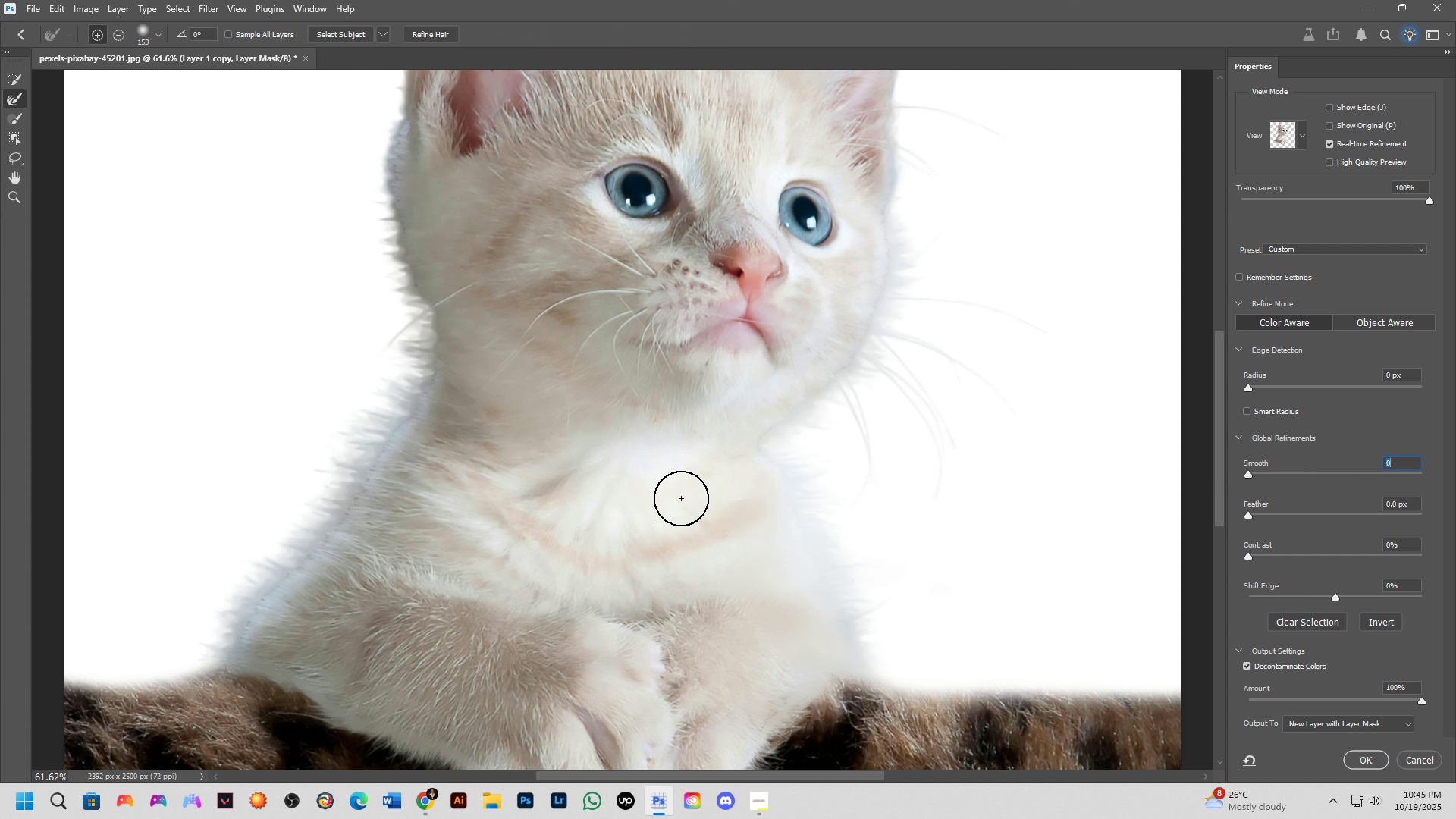 
scroll: coordinate [776, 515], scroll_direction: down, amount: 3.0
 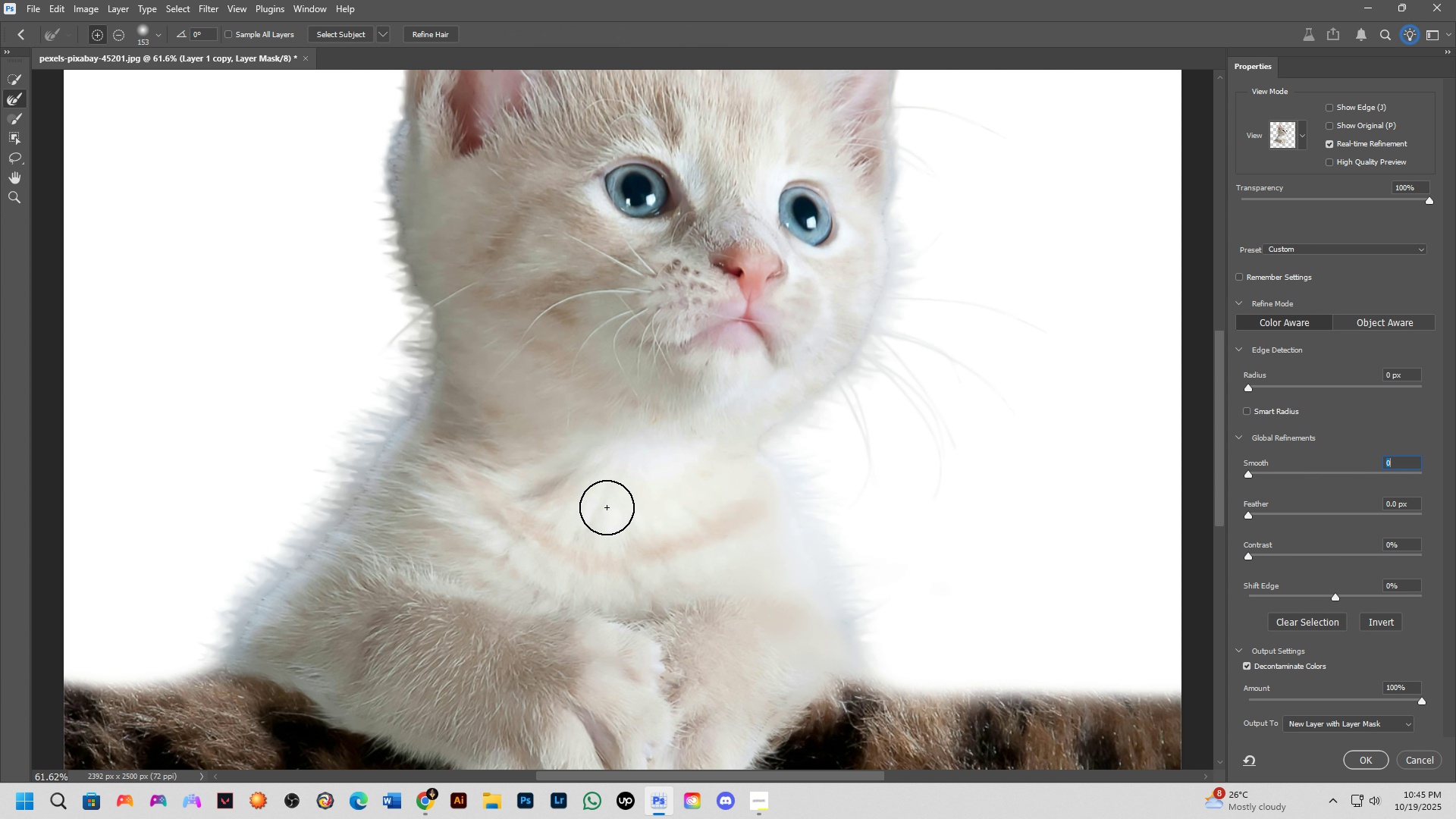 
hold_key(key=Space, duration=0.86)
 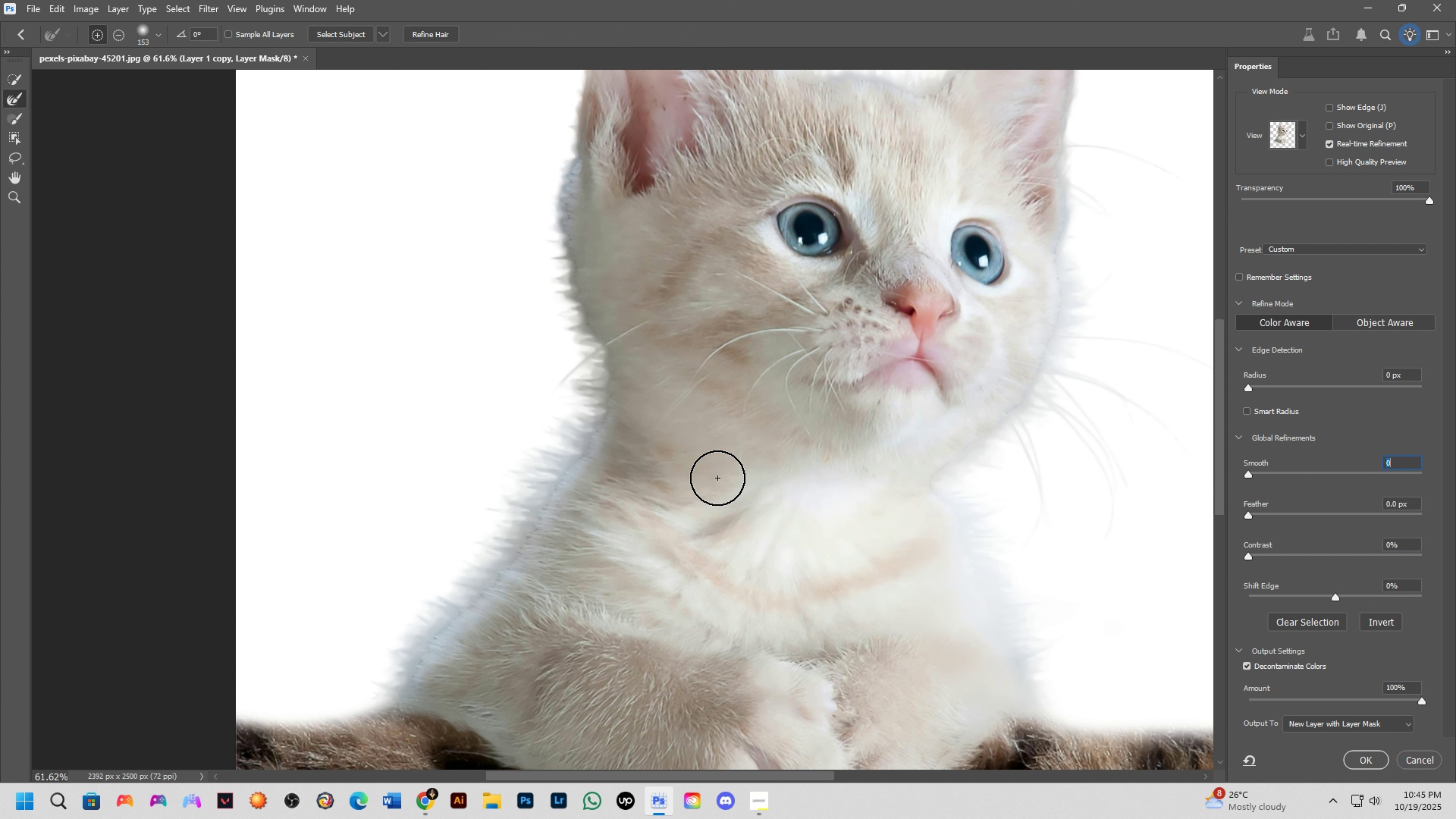 
left_click_drag(start_coordinate=[551, 450], to_coordinate=[723, 488])
 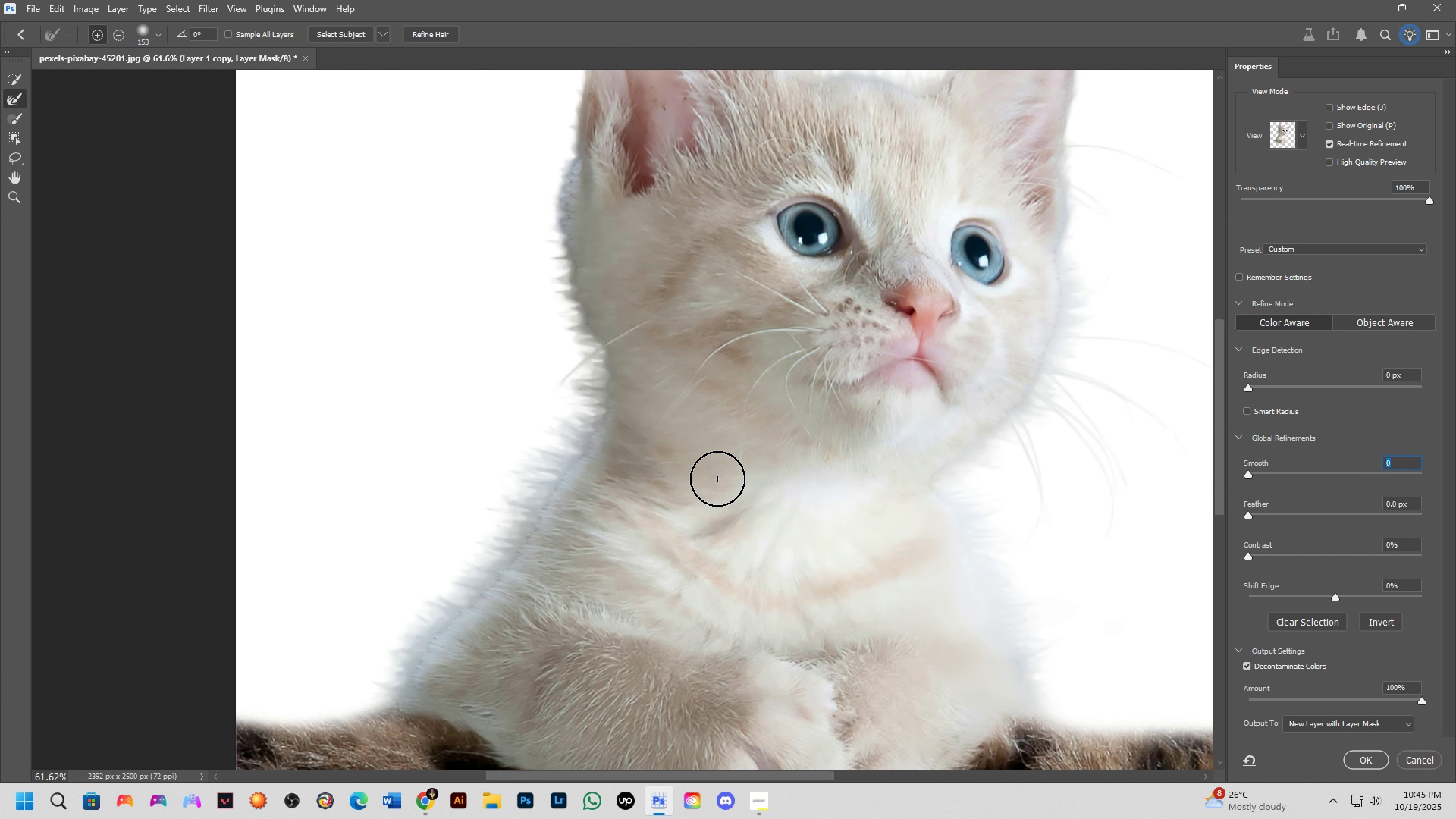 
hold_key(key=ShiftLeft, duration=0.36)
scroll: coordinate [717, 474], scroll_direction: down, amount: 7.0
 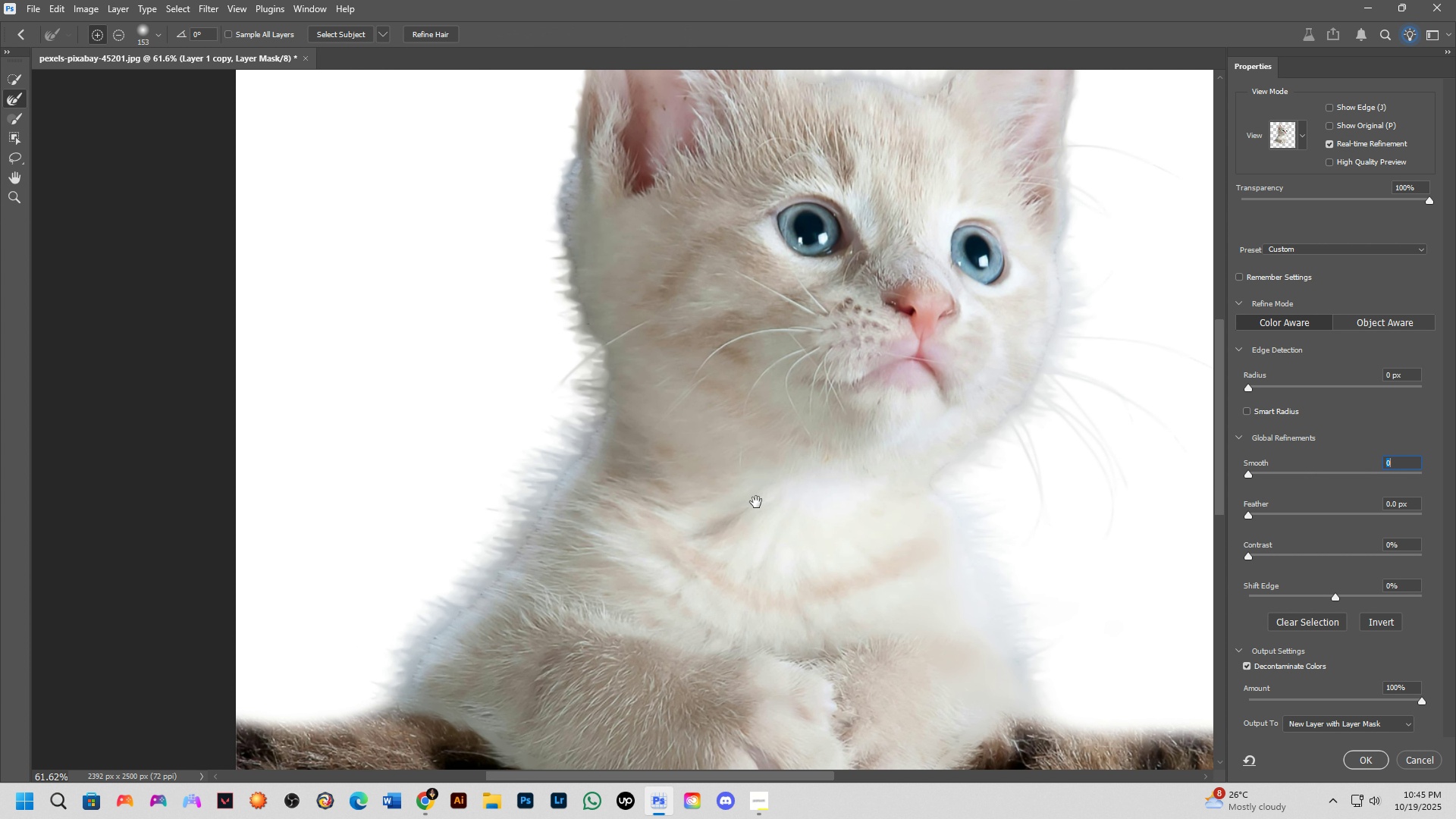 
hold_key(key=Space, duration=0.56)
 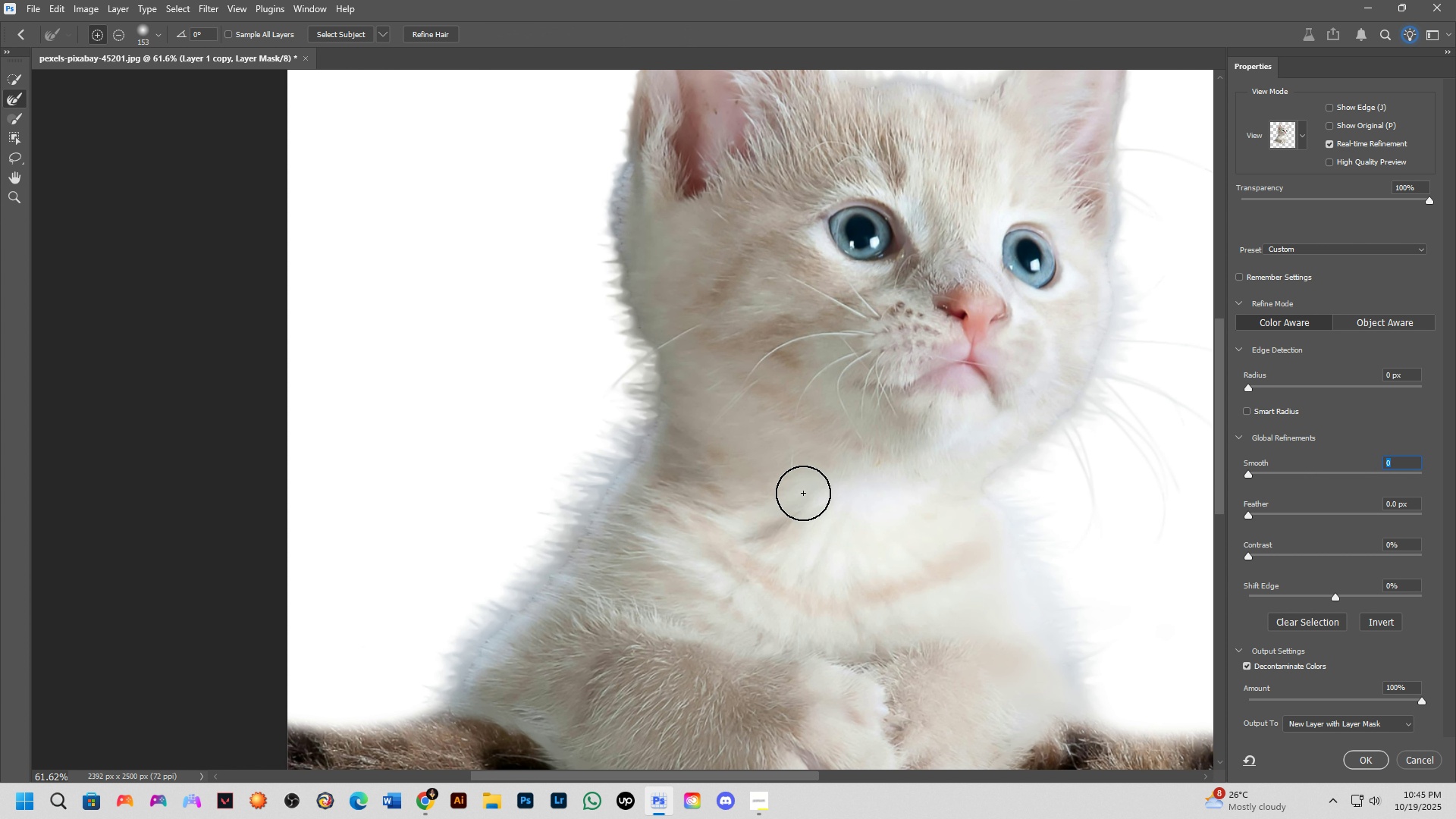 
left_click_drag(start_coordinate=[757, 503], to_coordinate=[808, 507])
 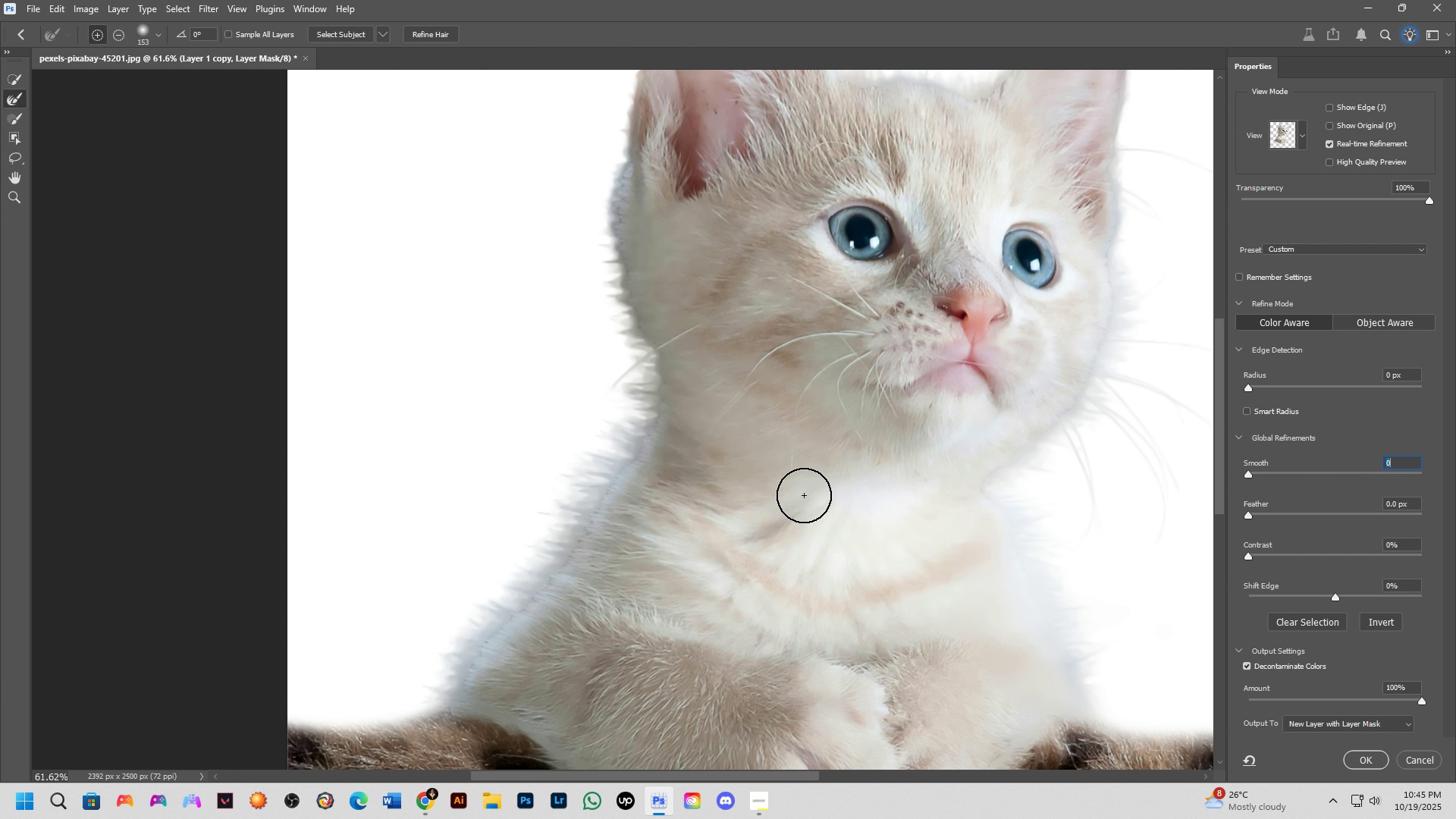 
scroll: coordinate [803, 493], scroll_direction: down, amount: 7.0
 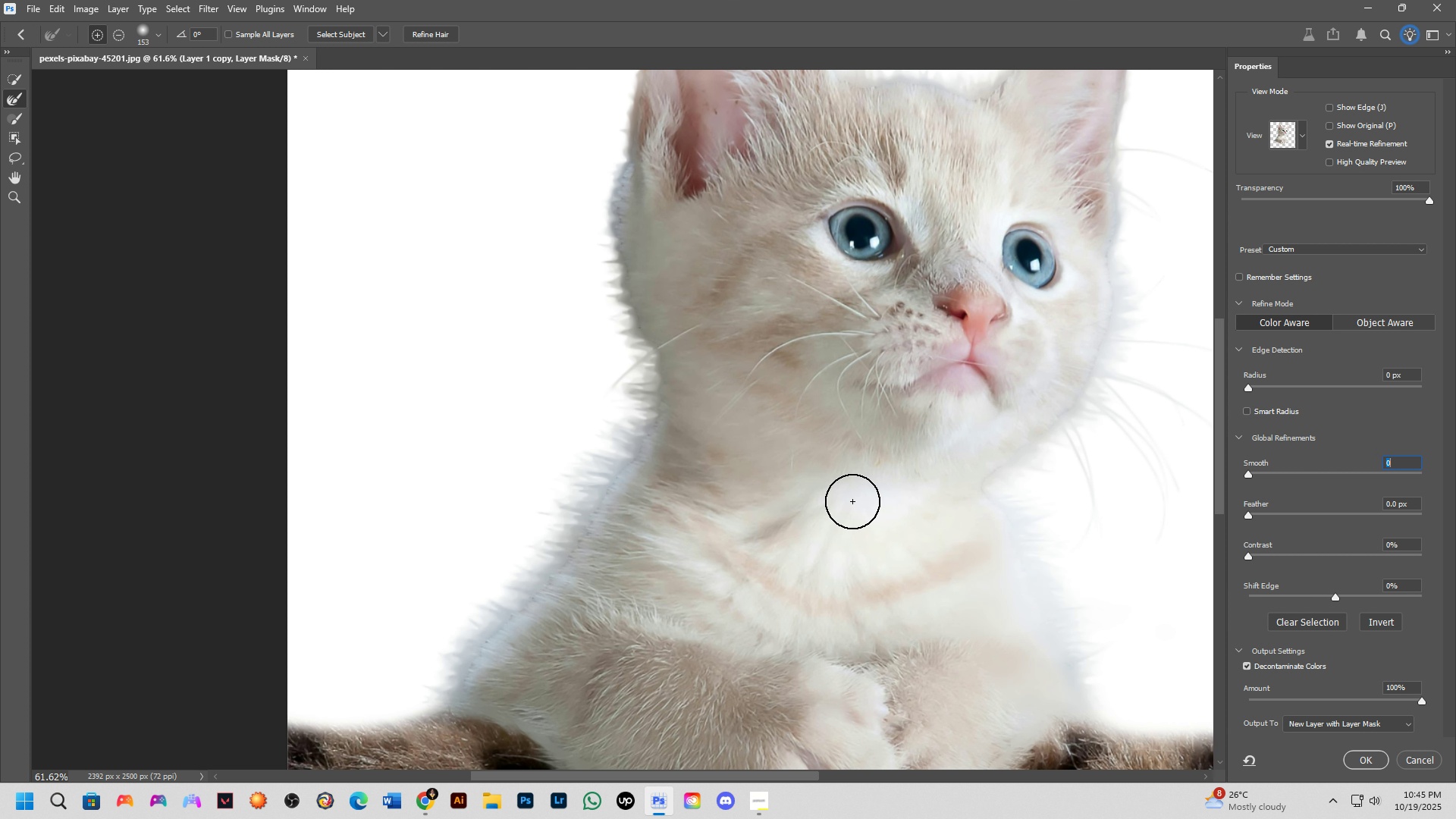 
hold_key(key=ControlLeft, duration=0.41)
 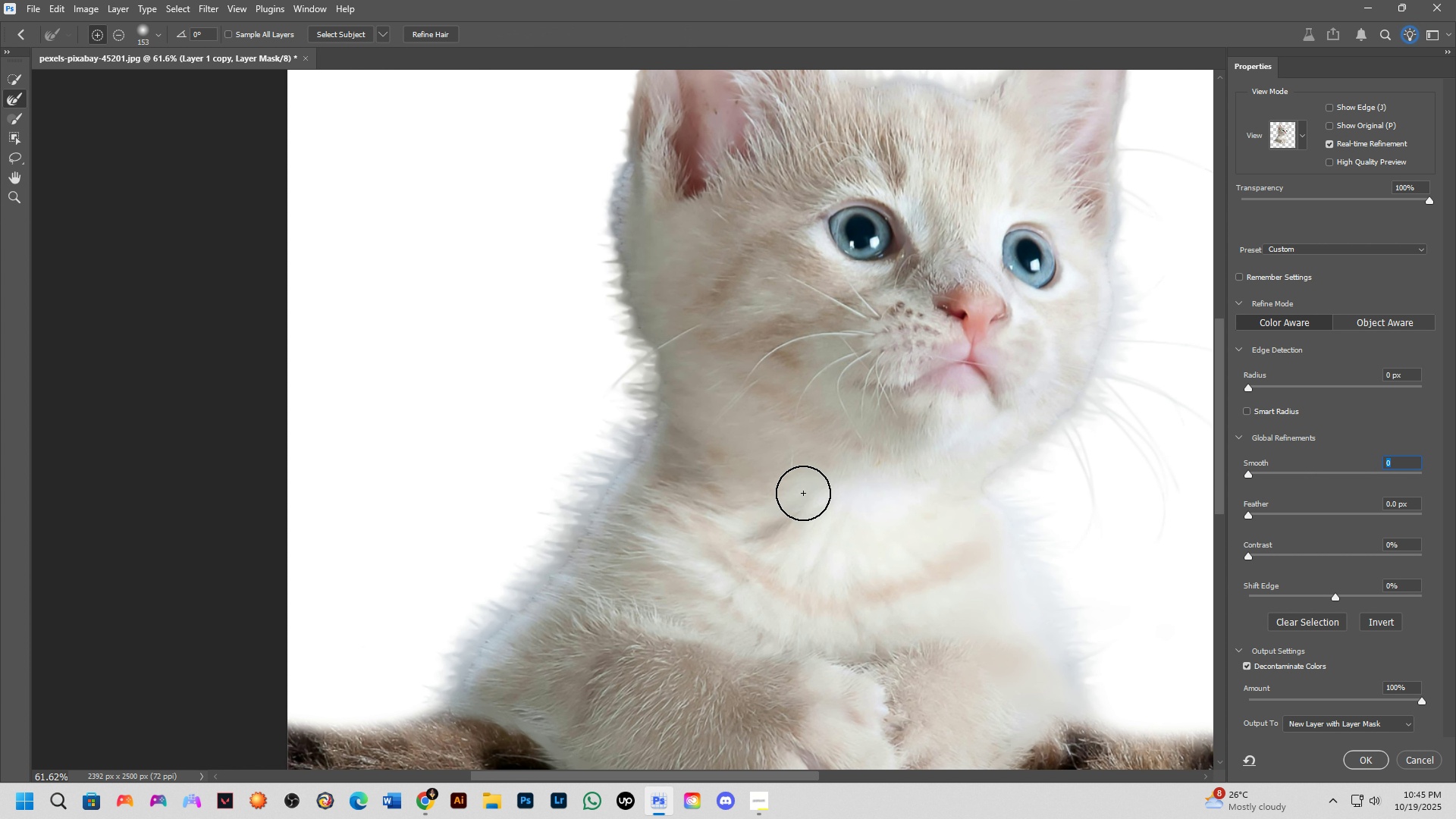 
hold_key(key=ShiftLeft, duration=0.34)
 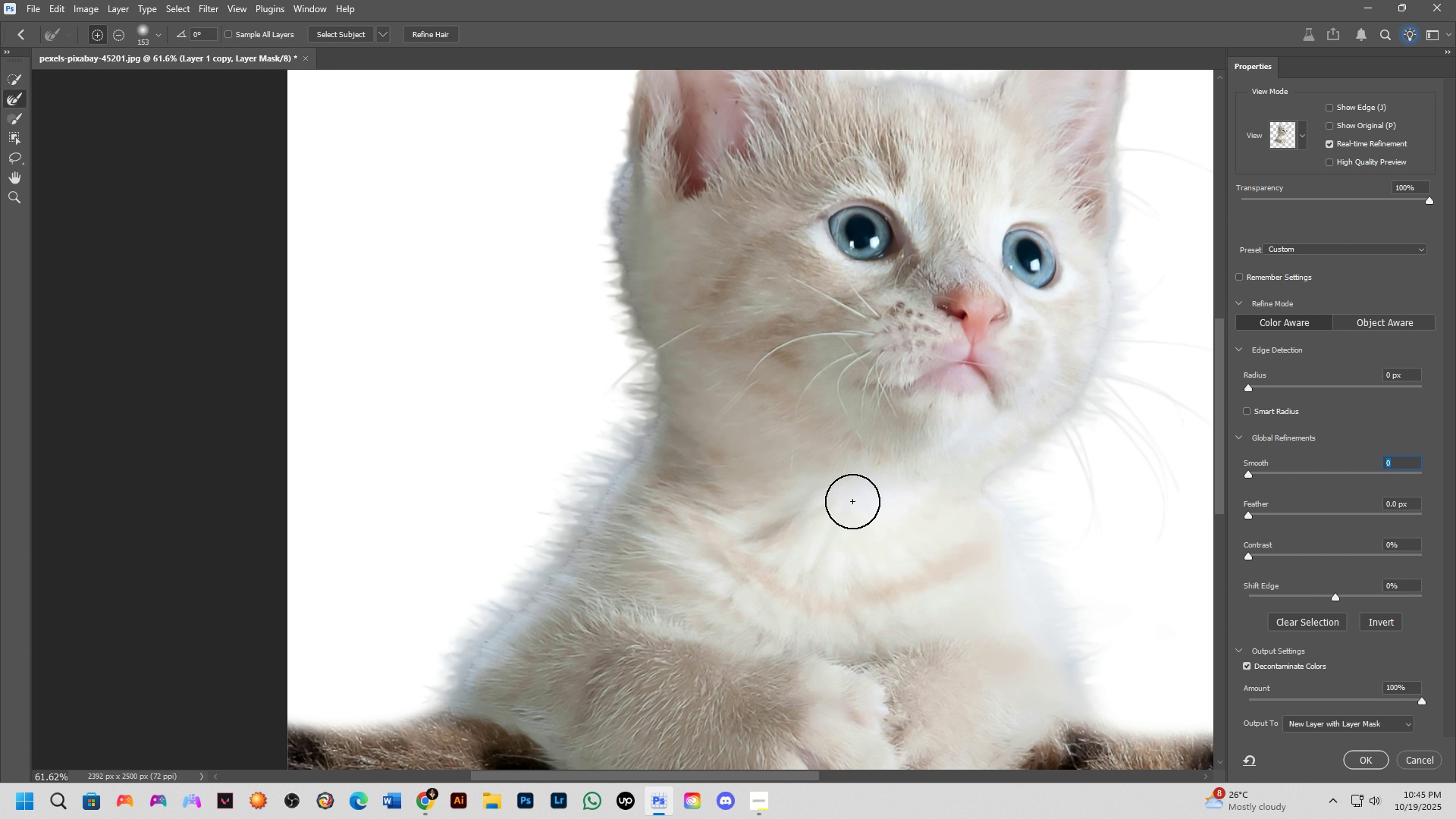 
wait(5.42)
 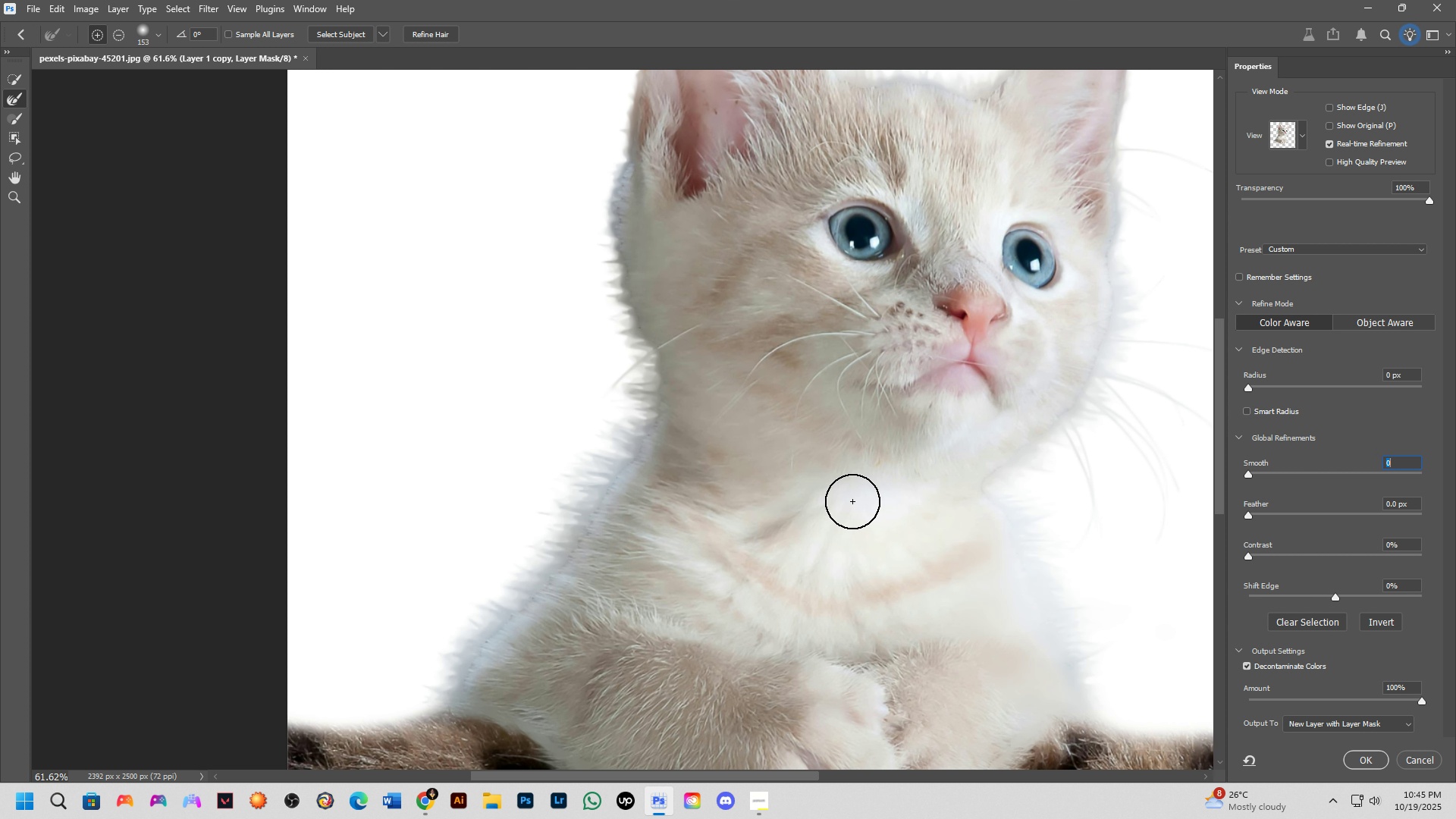 
scroll: coordinate [864, 501], scroll_direction: down, amount: 3.0
 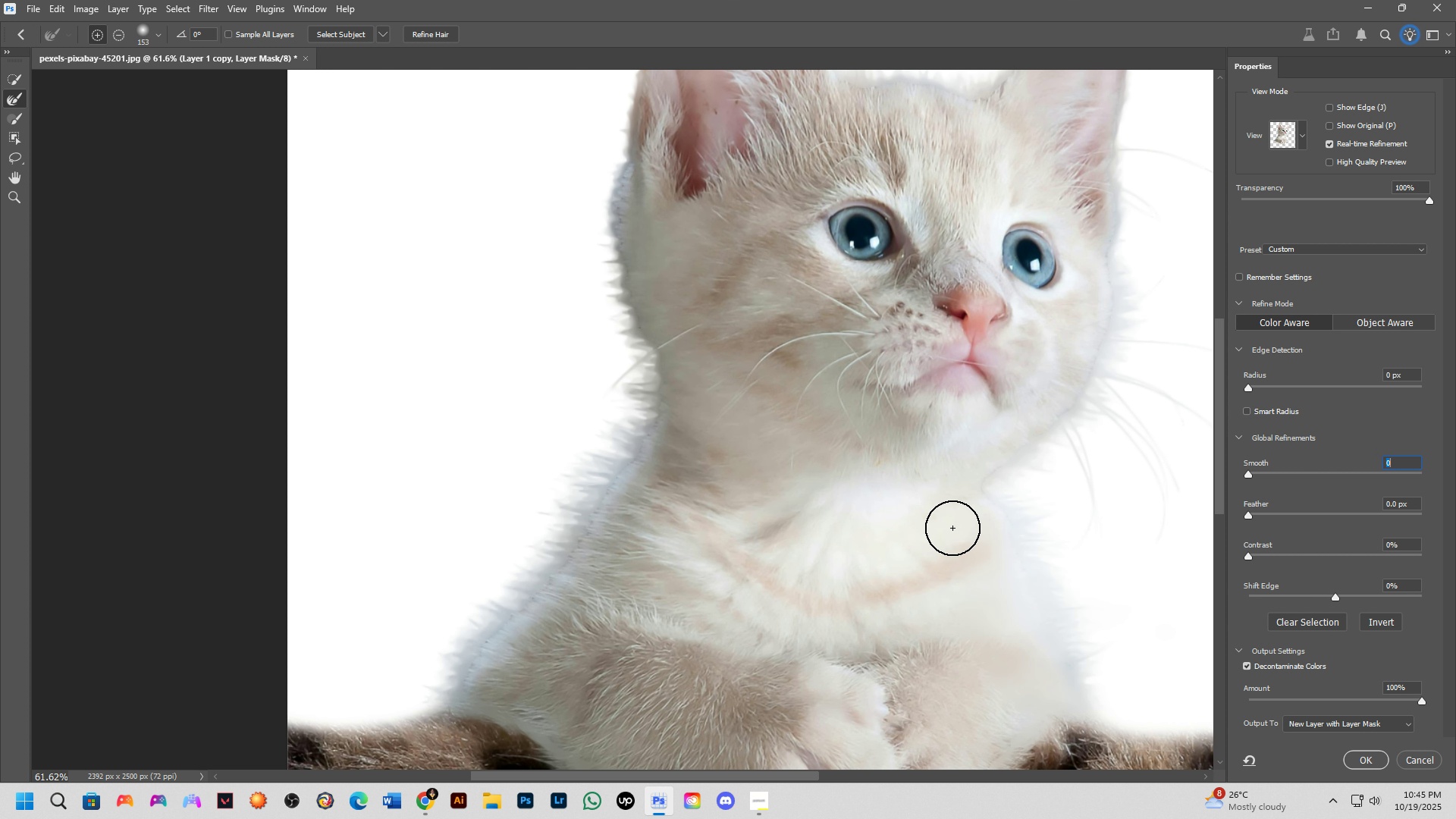 
hold_key(key=Space, duration=0.51)
 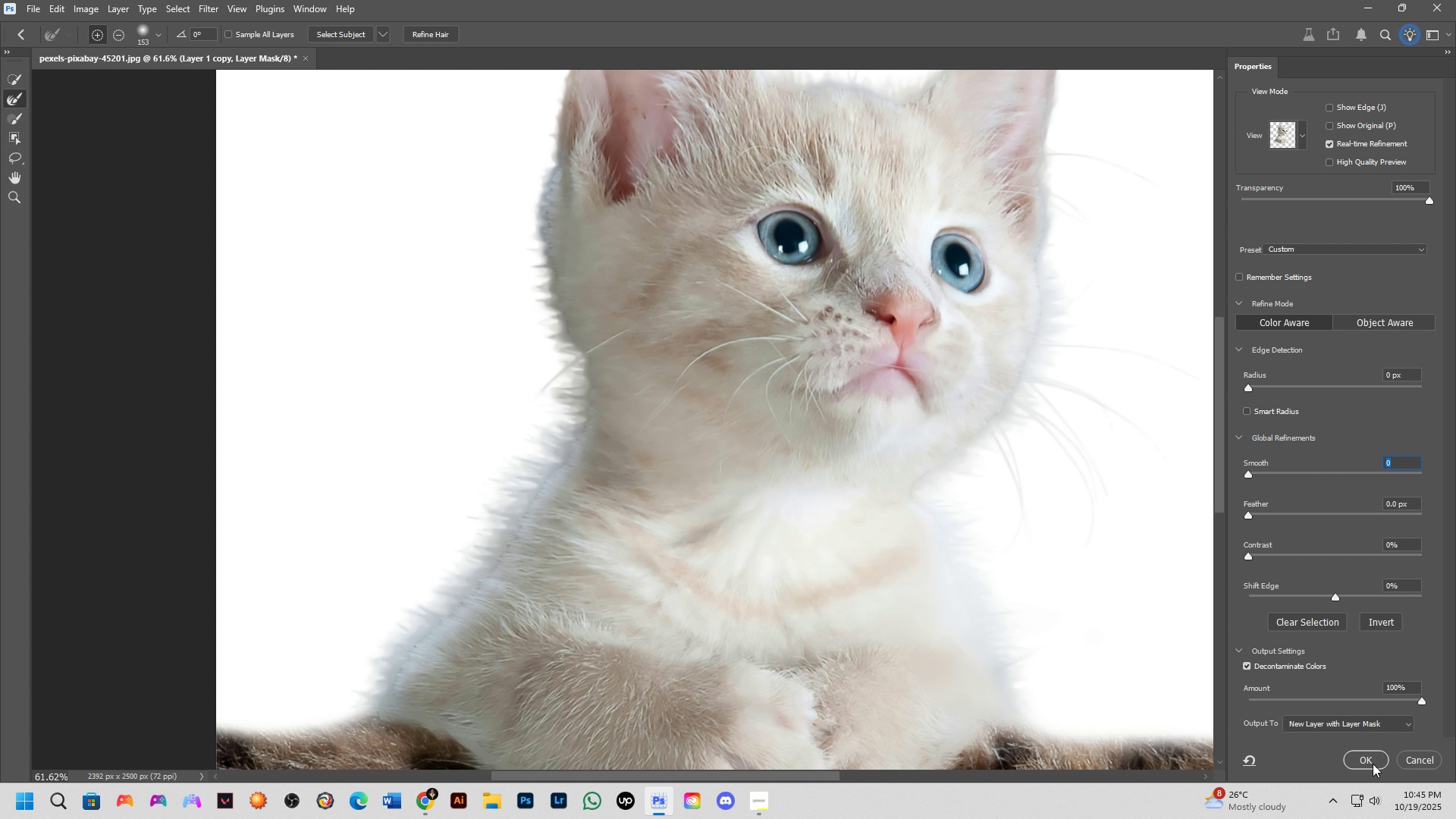 
left_click_drag(start_coordinate=[963, 529], to_coordinate=[892, 533])
 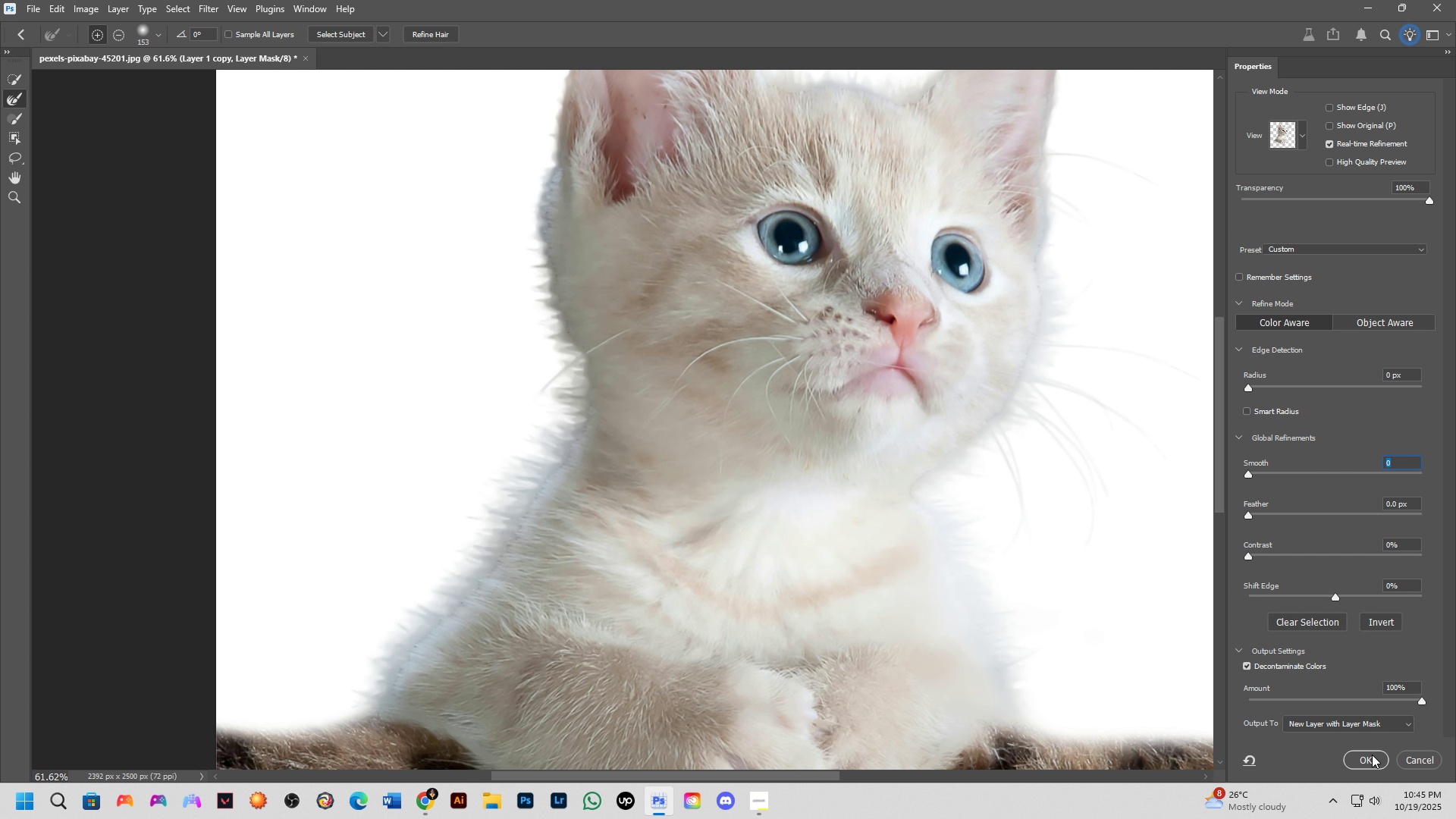 
left_click([1373, 764])
 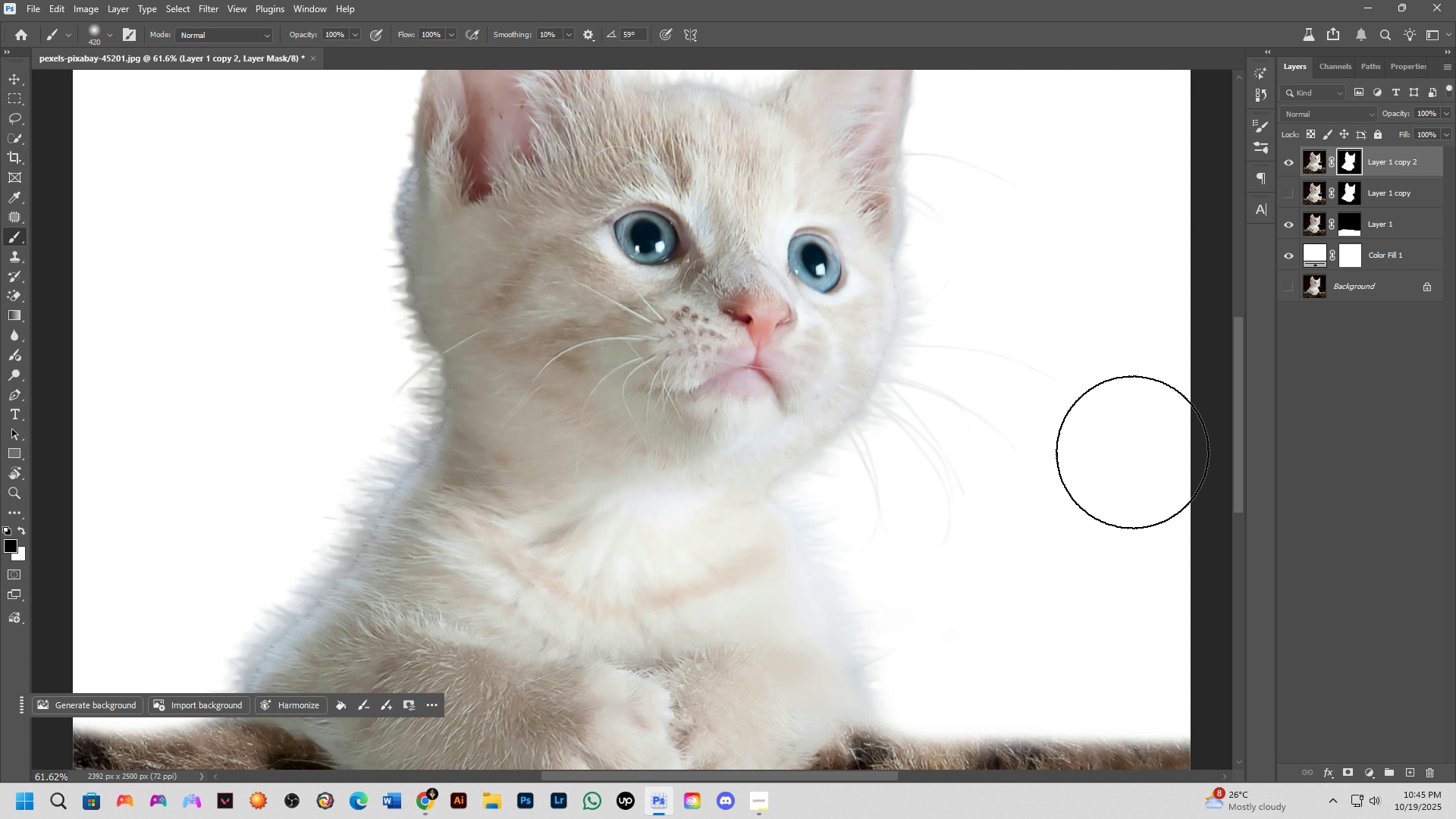 
scroll: coordinate [971, 460], scroll_direction: down, amount: 2.0
 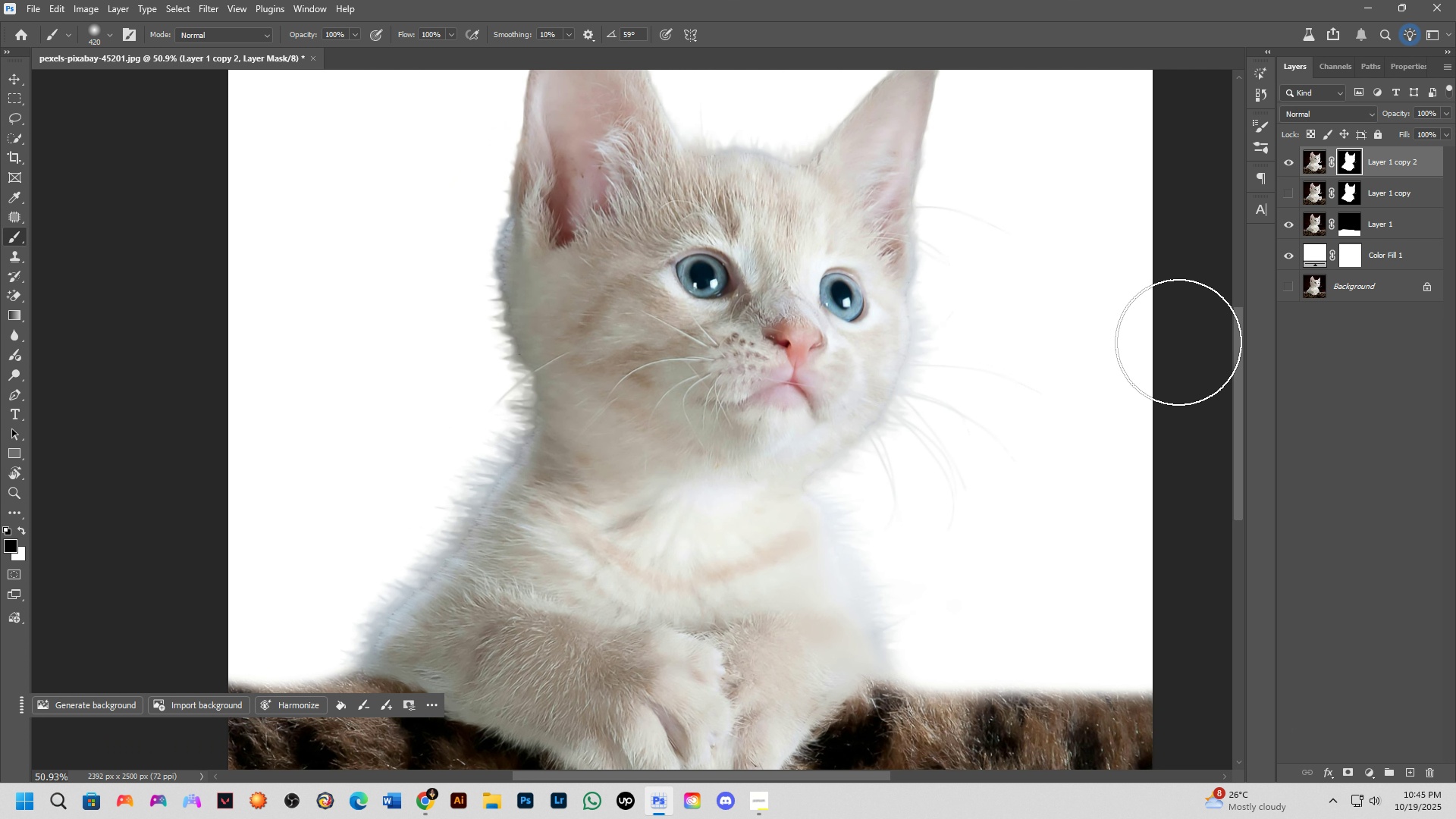 
key(Control+Z)
 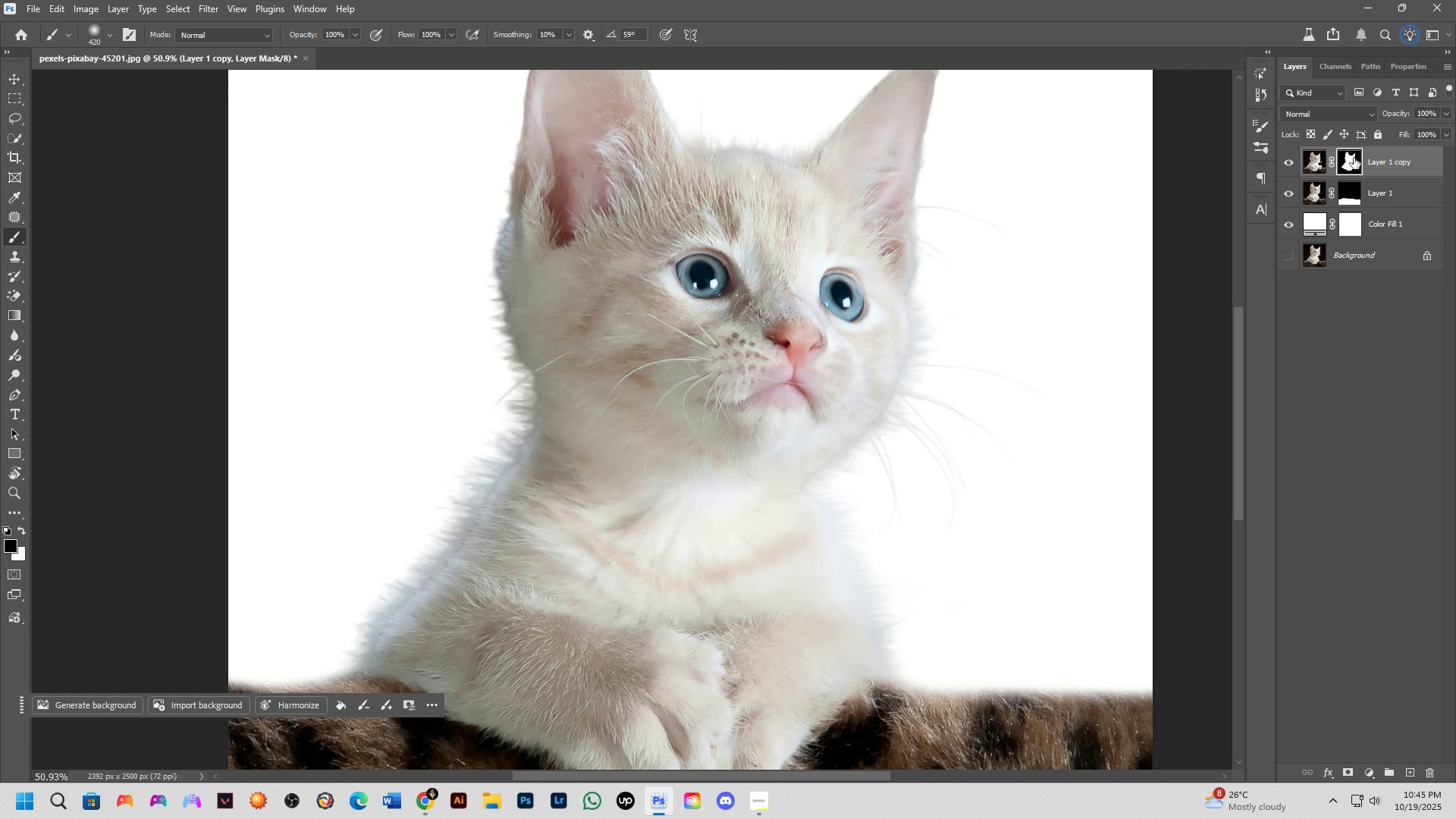 
double_click([1354, 157])
 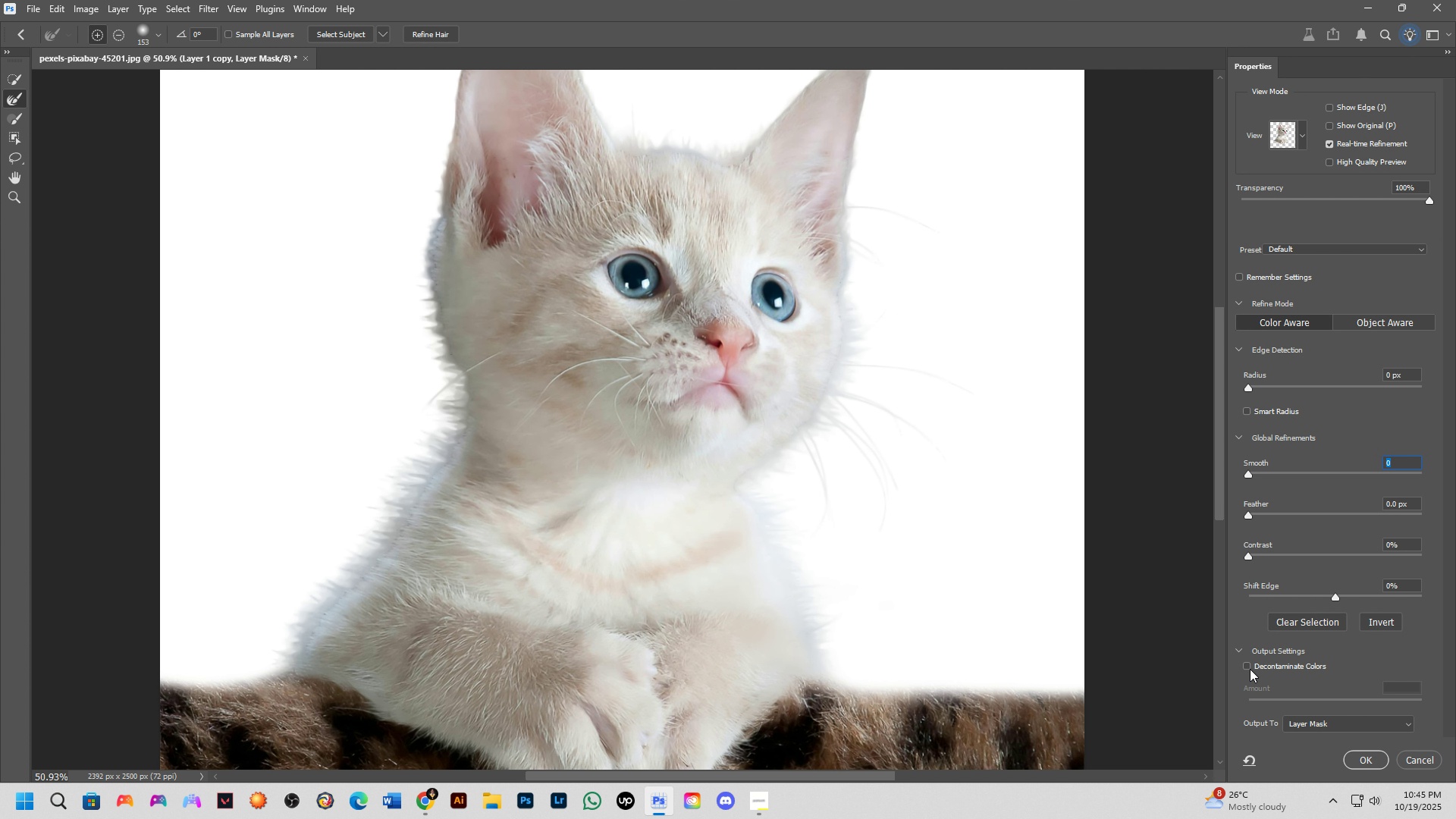 
left_click([1249, 665])
 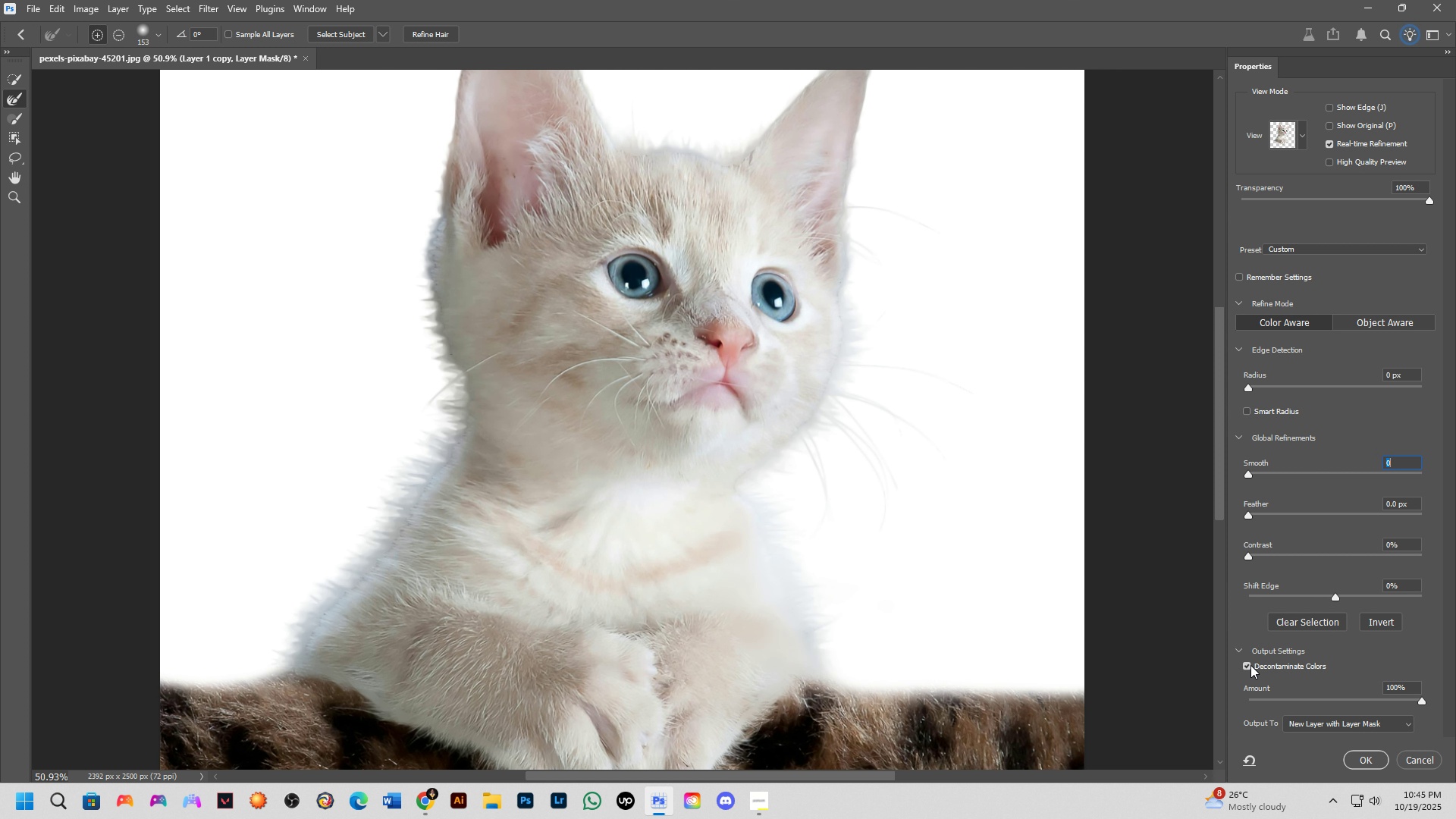 
wait(13.7)
 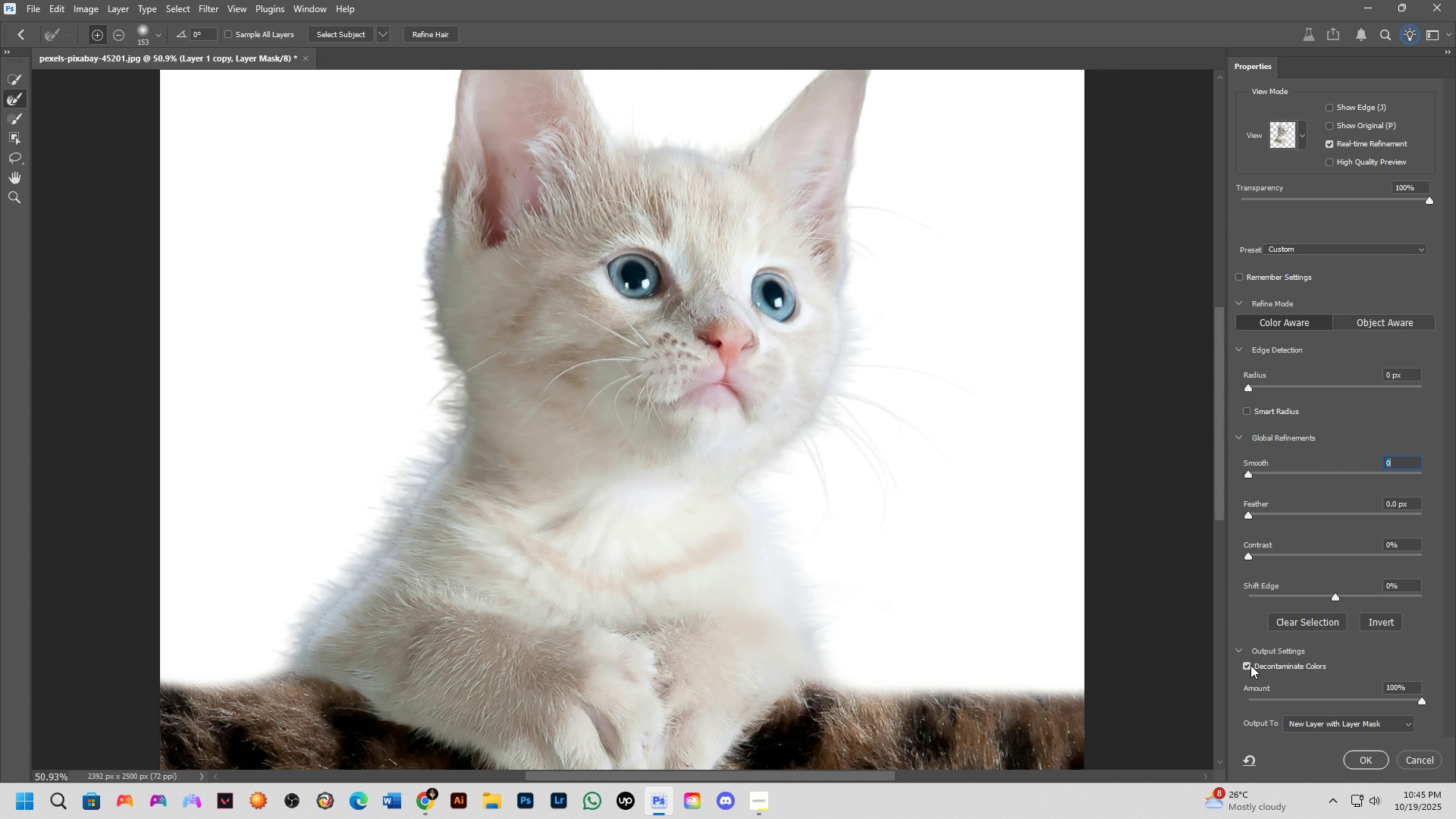 
left_click_drag(start_coordinate=[1250, 513], to_coordinate=[1181, 520])
 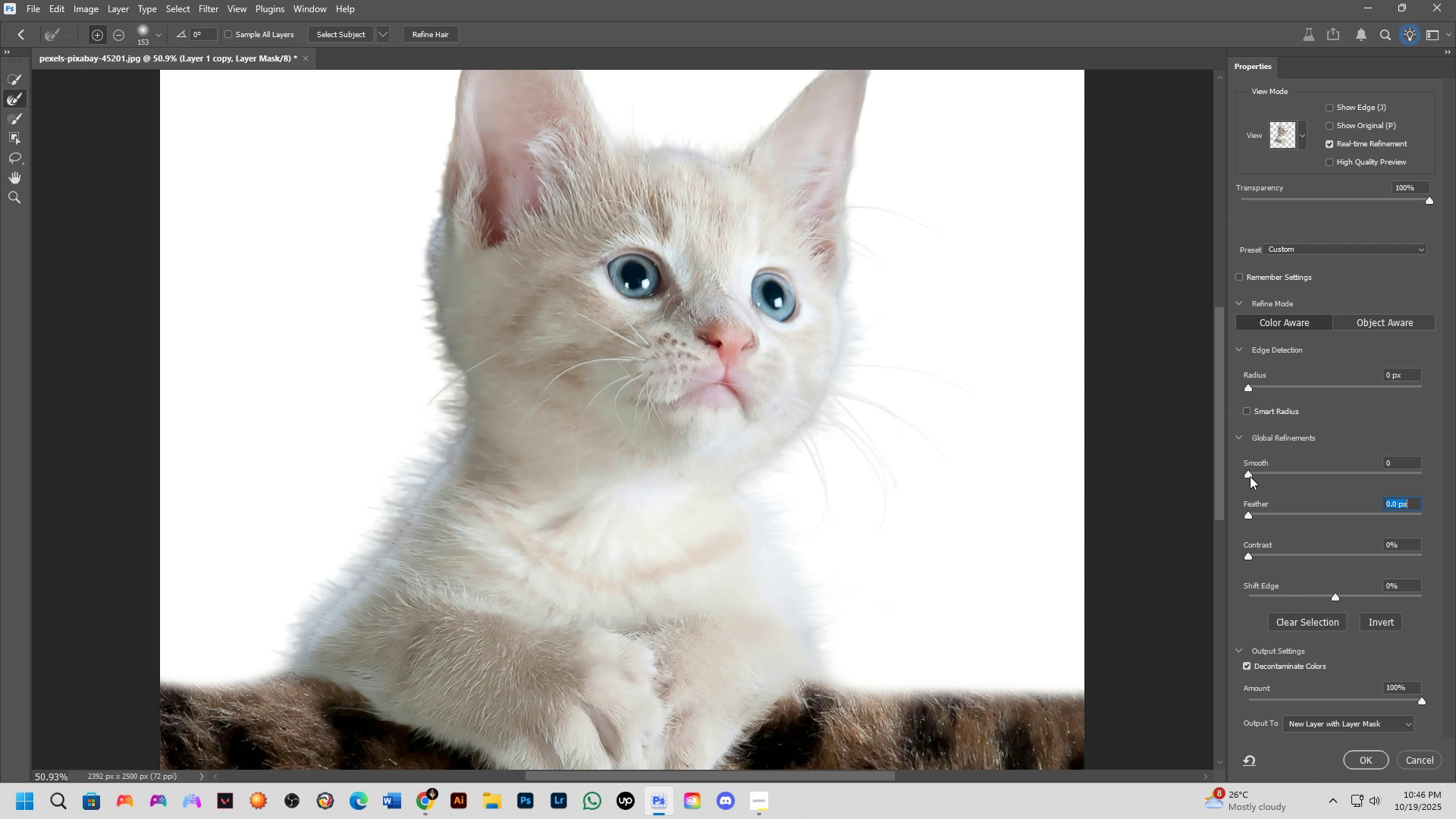 
left_click_drag(start_coordinate=[1250, 476], to_coordinate=[1178, 488])
 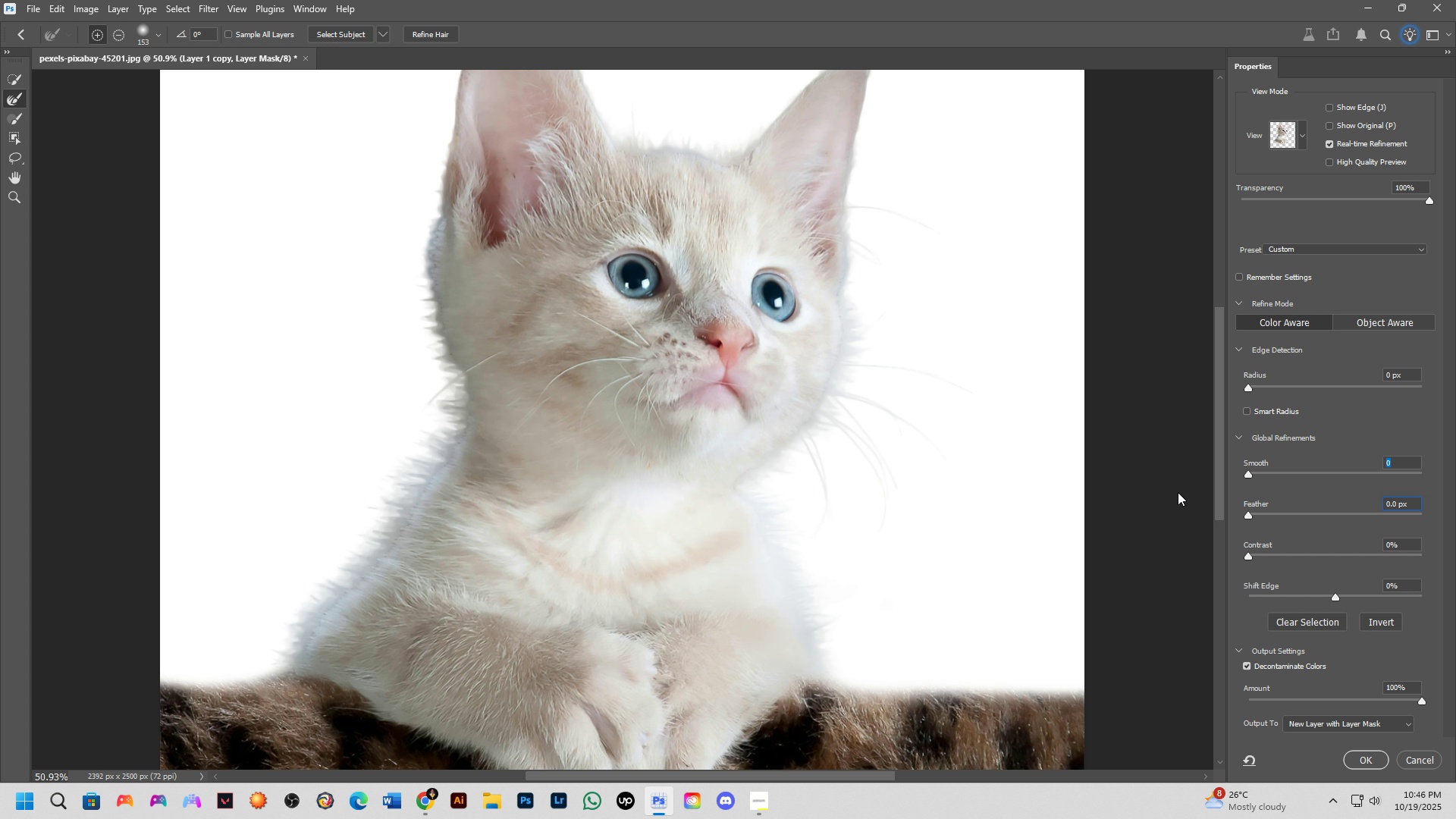 
key(Control+ControlLeft)
 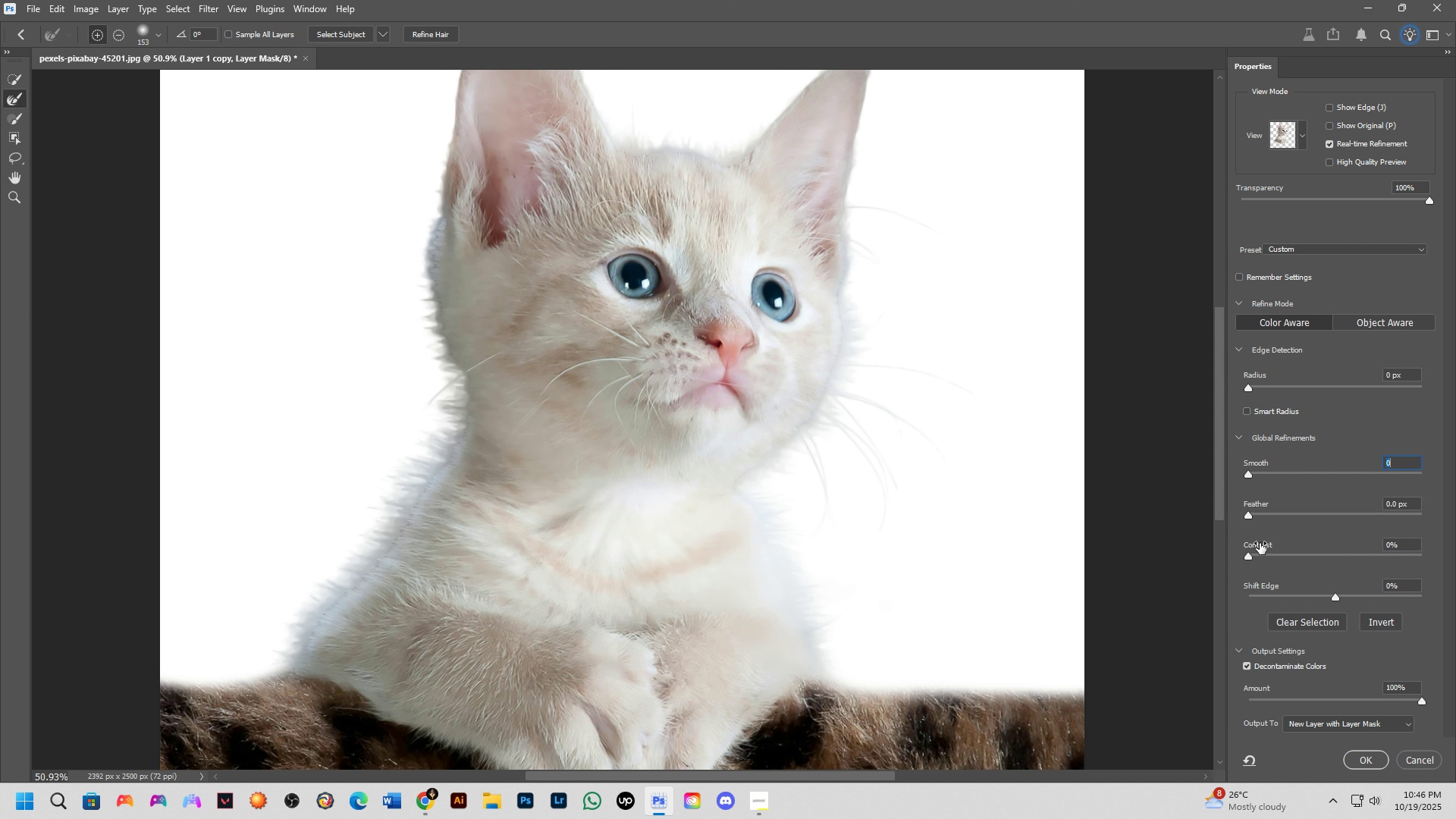 
key(Control+Z)
 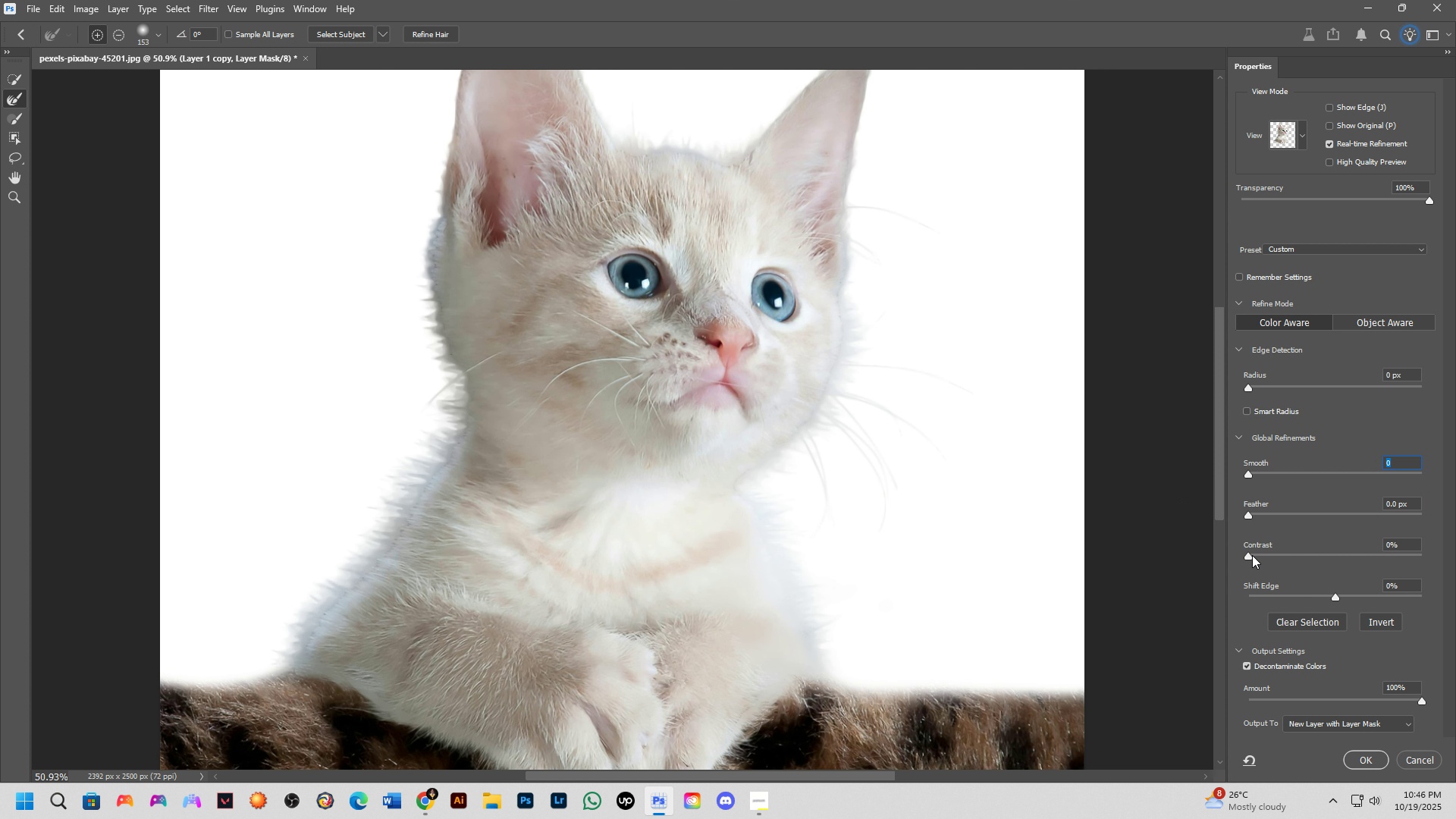 
left_click_drag(start_coordinate=[1252, 555], to_coordinate=[1183, 562])
 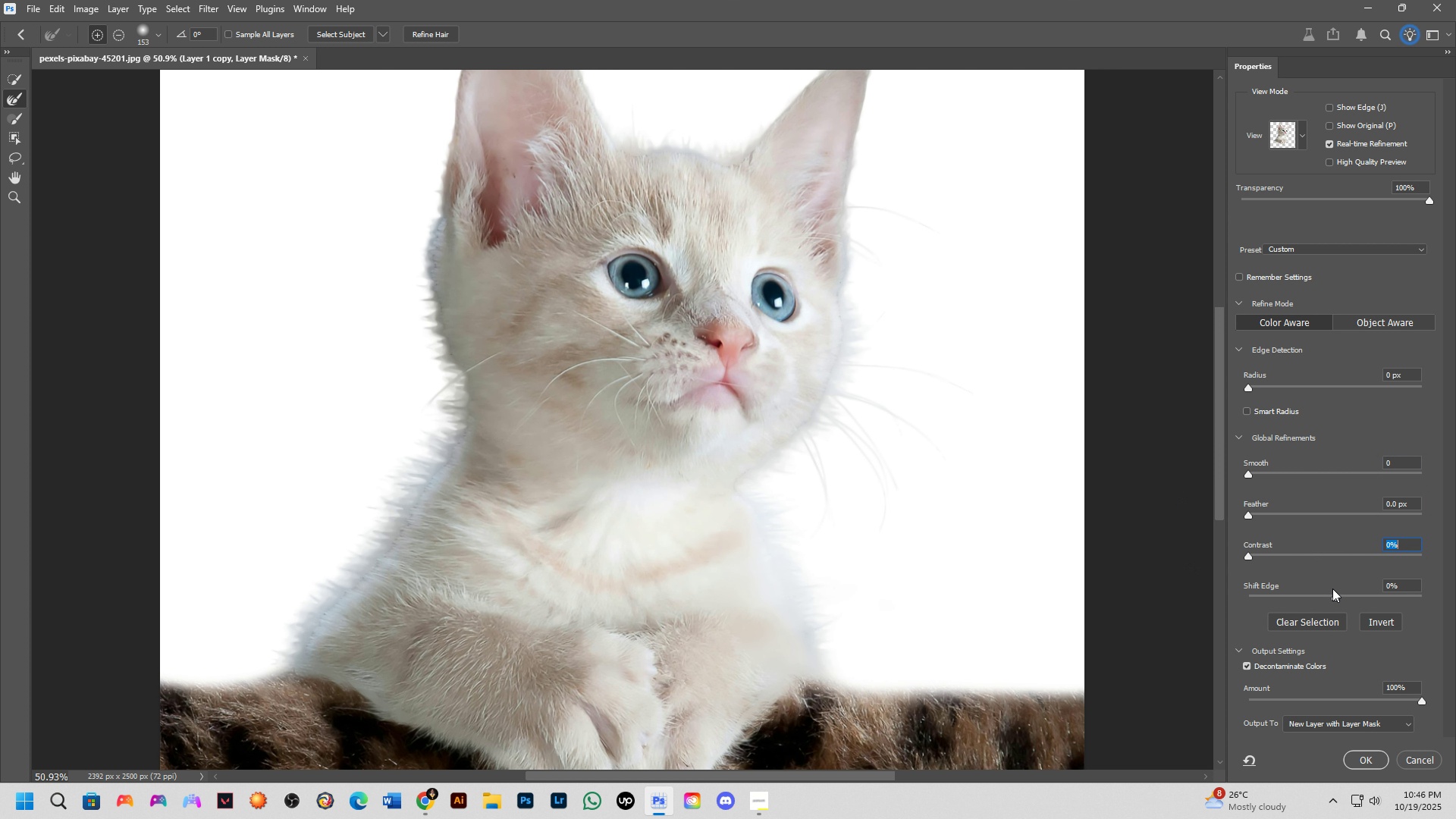 
left_click_drag(start_coordinate=[1337, 593], to_coordinate=[1442, 594])
 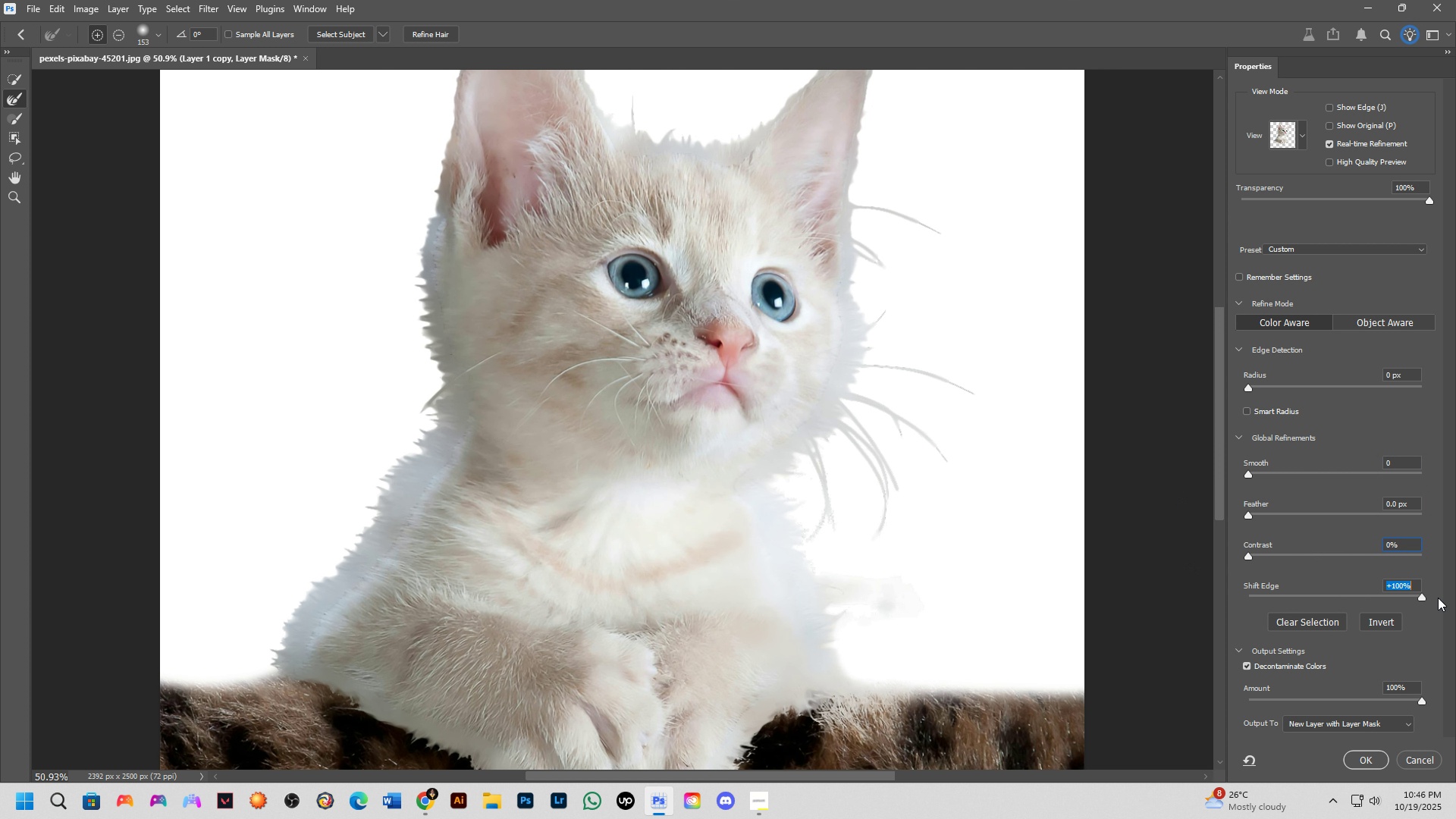 
key(Control+Z)
 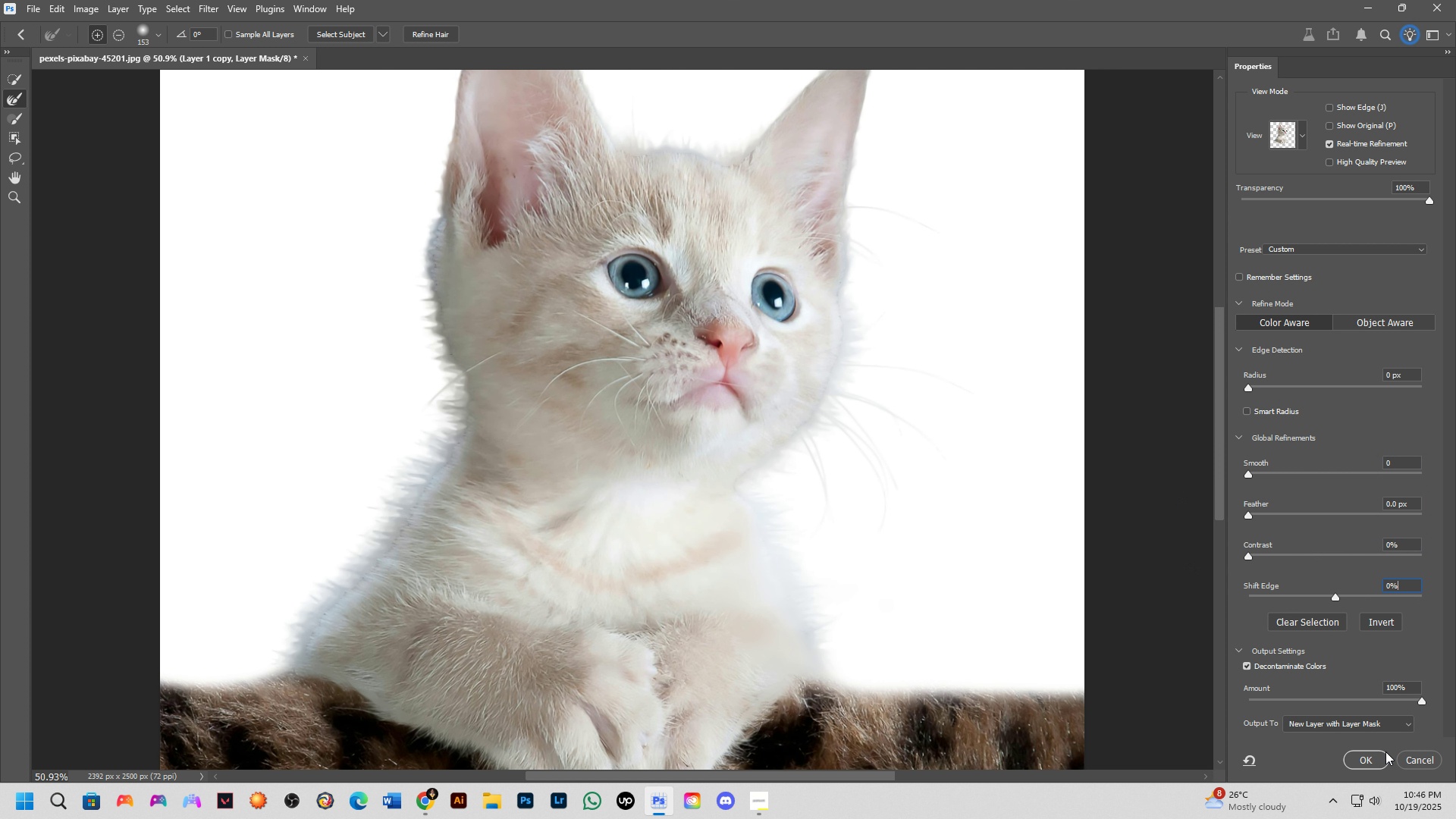 
left_click([1451, 759])
 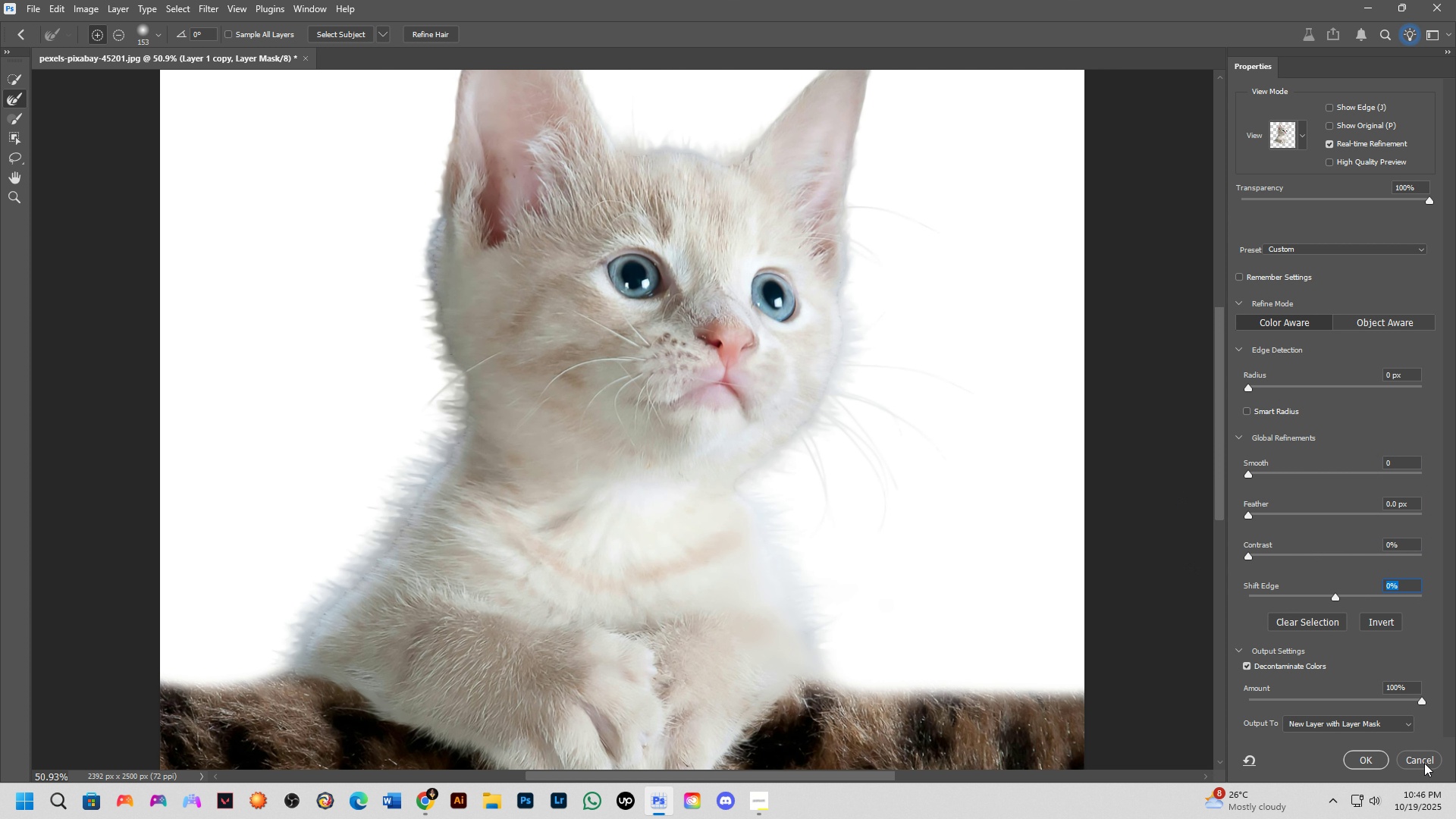 
left_click([1424, 761])
 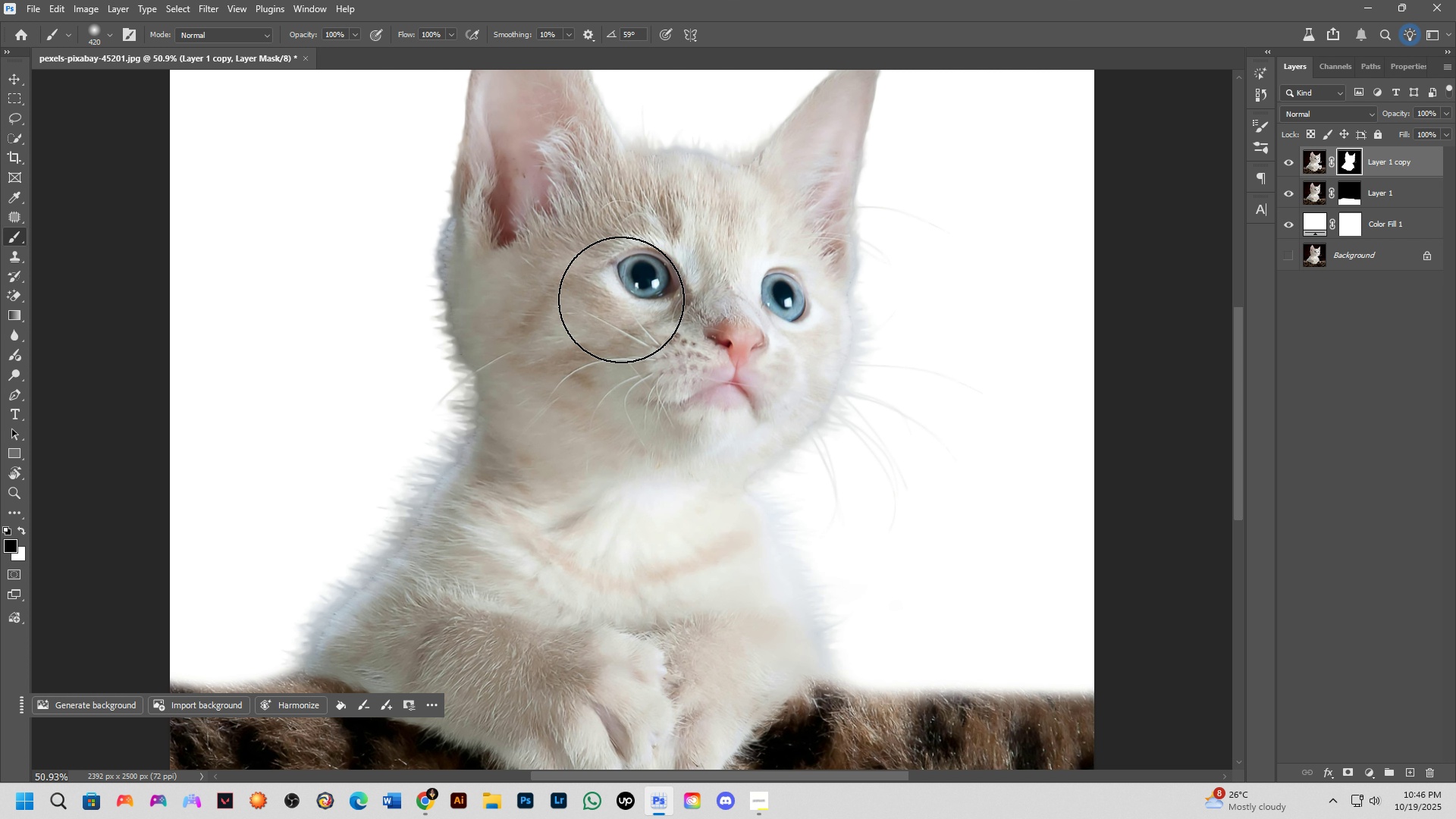 
wait(39.2)
 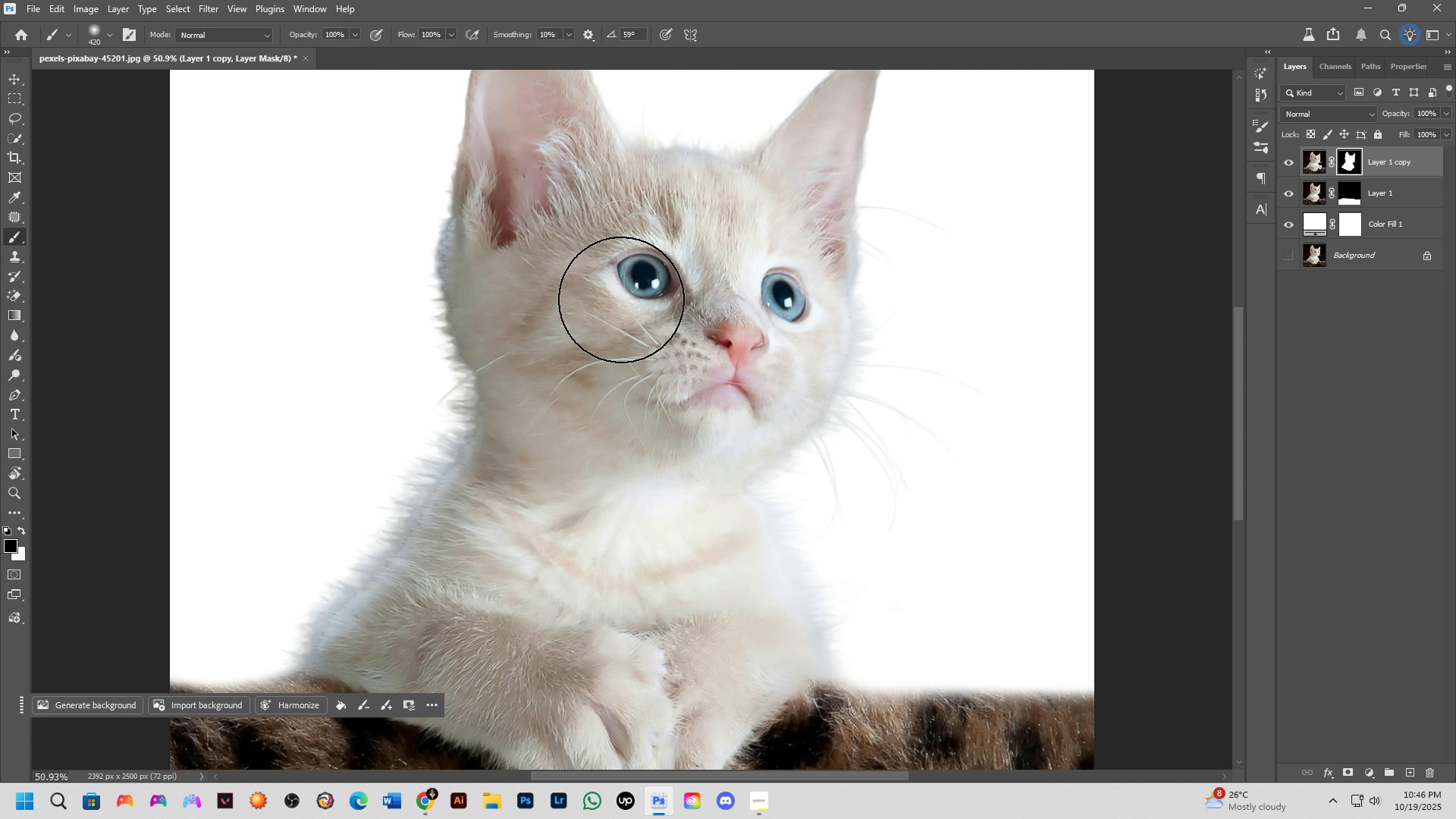 
hold_key(key=AltLeft, duration=0.87)
 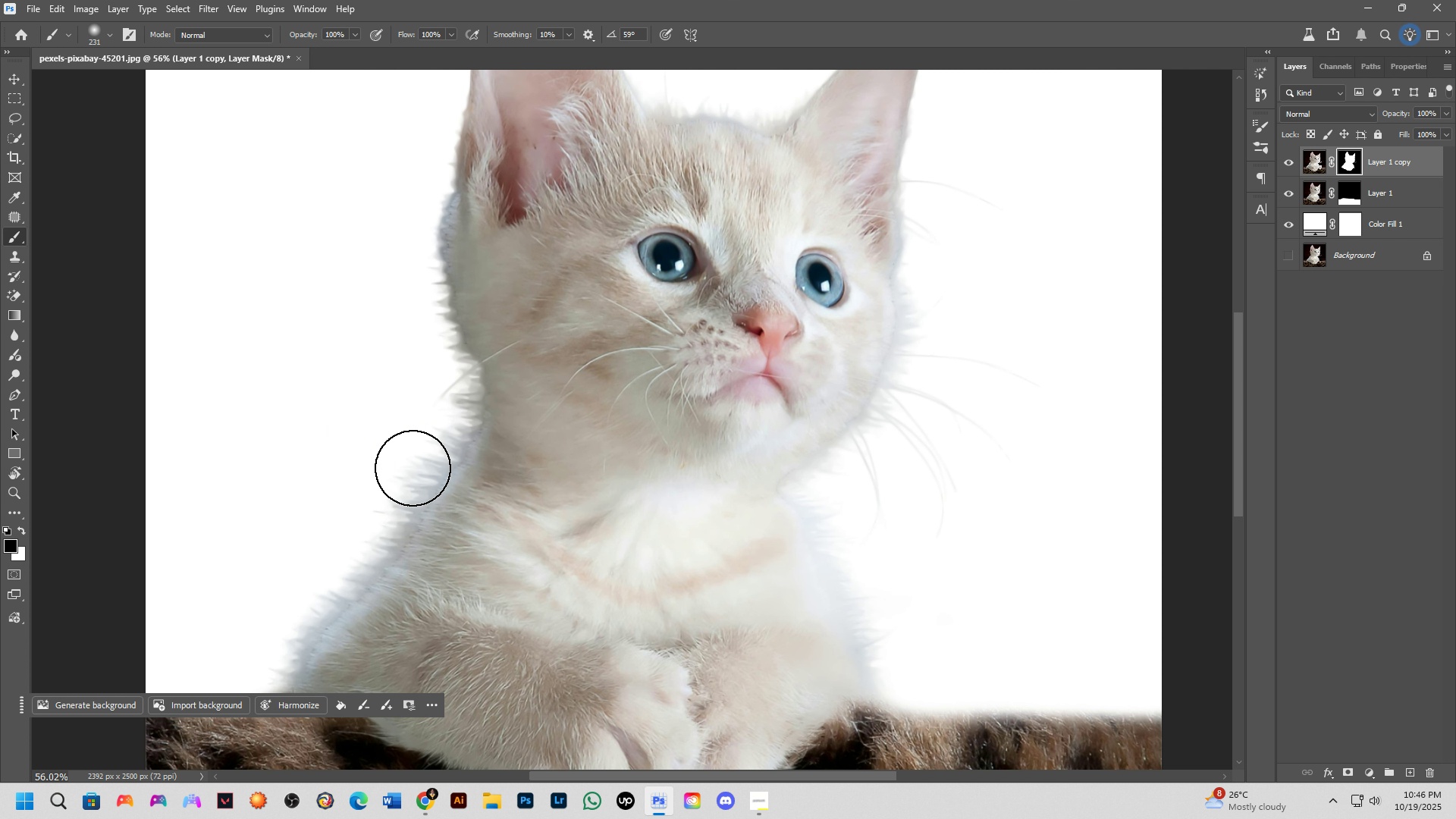 
scroll: coordinate [413, 469], scroll_direction: up, amount: 3.0
 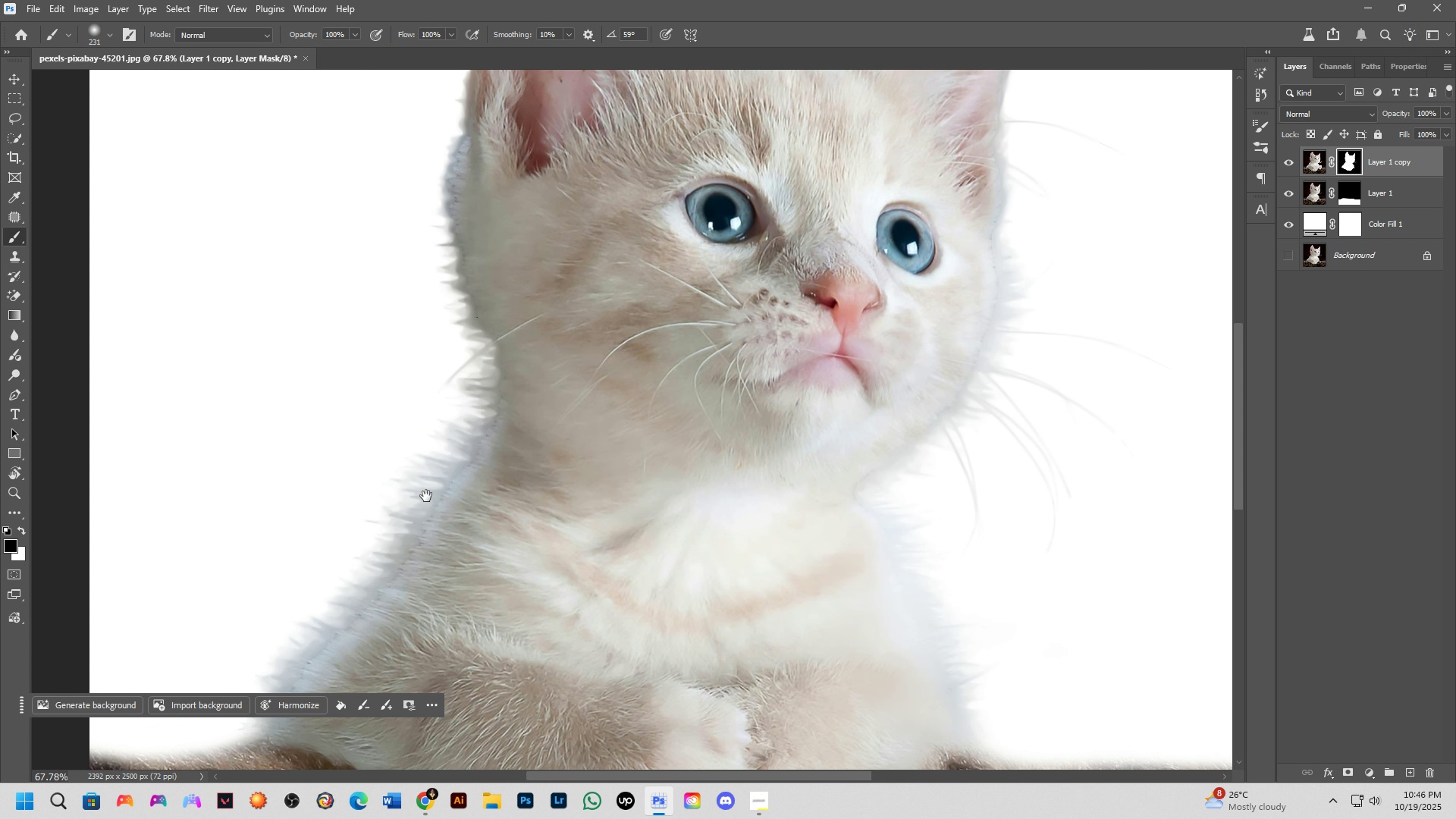 
hold_key(key=Space, duration=0.57)
 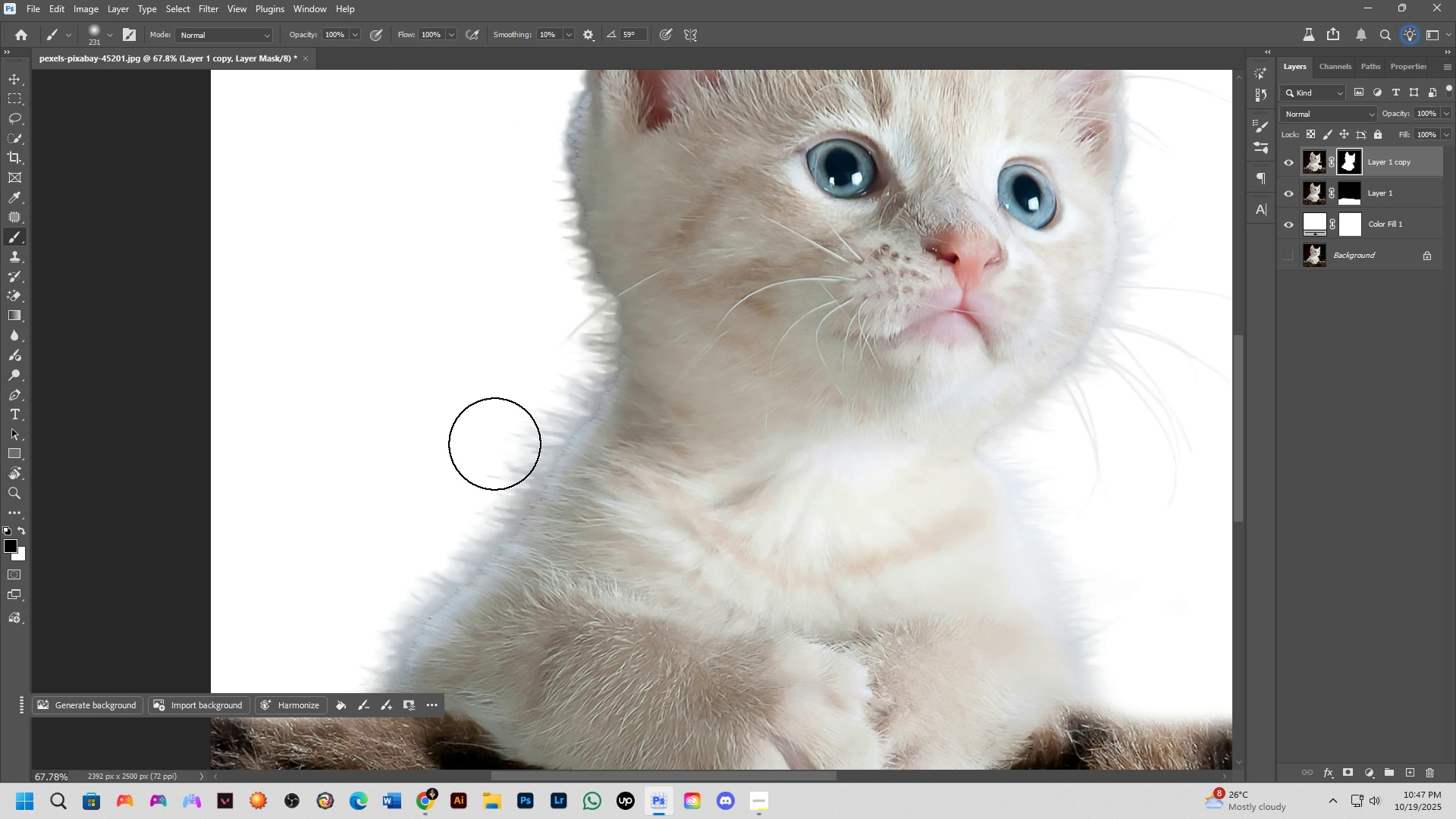 
left_click_drag(start_coordinate=[426, 495], to_coordinate=[548, 450])
 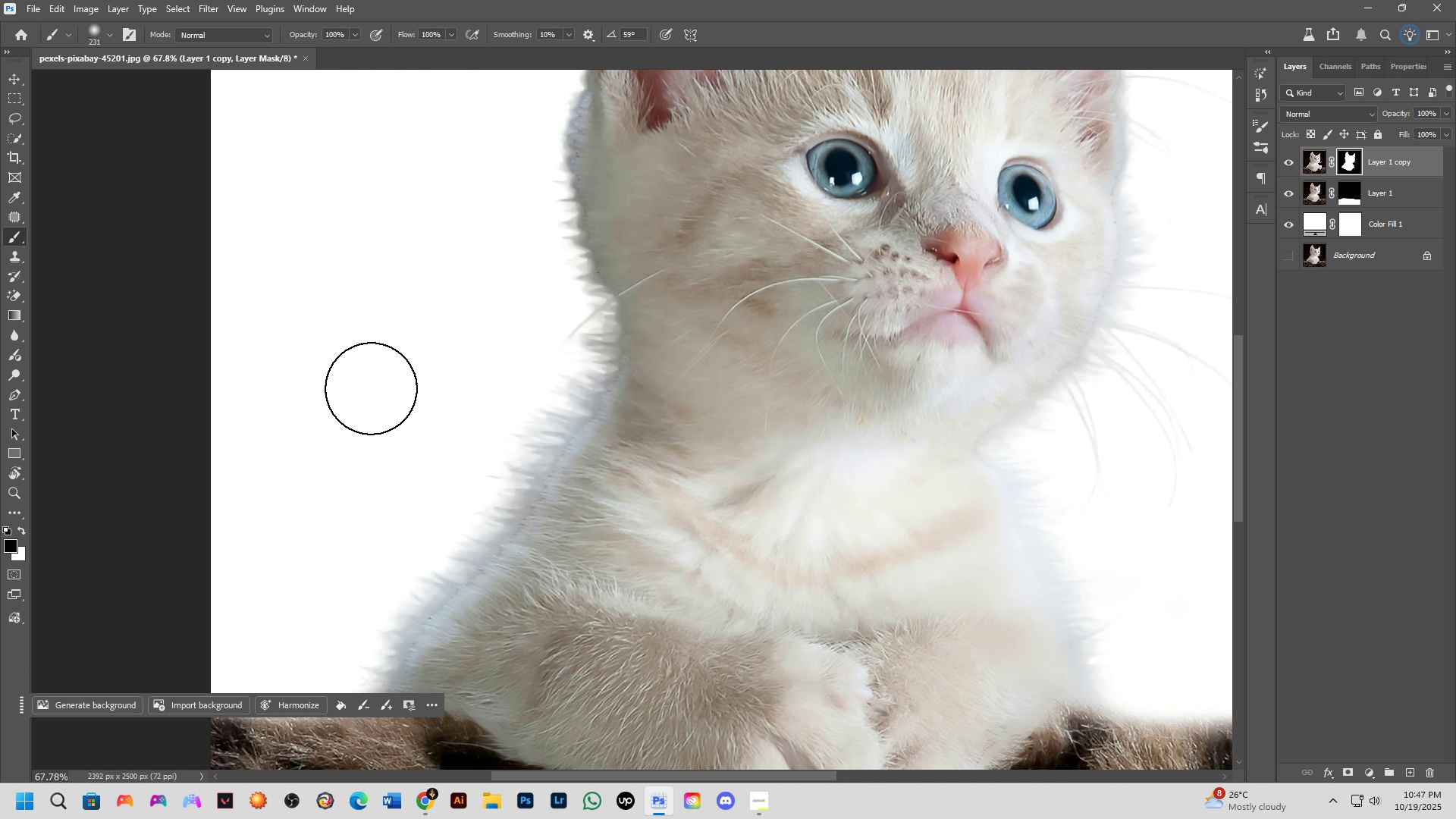 
left_click_drag(start_coordinate=[341, 299], to_coordinate=[280, 179])
 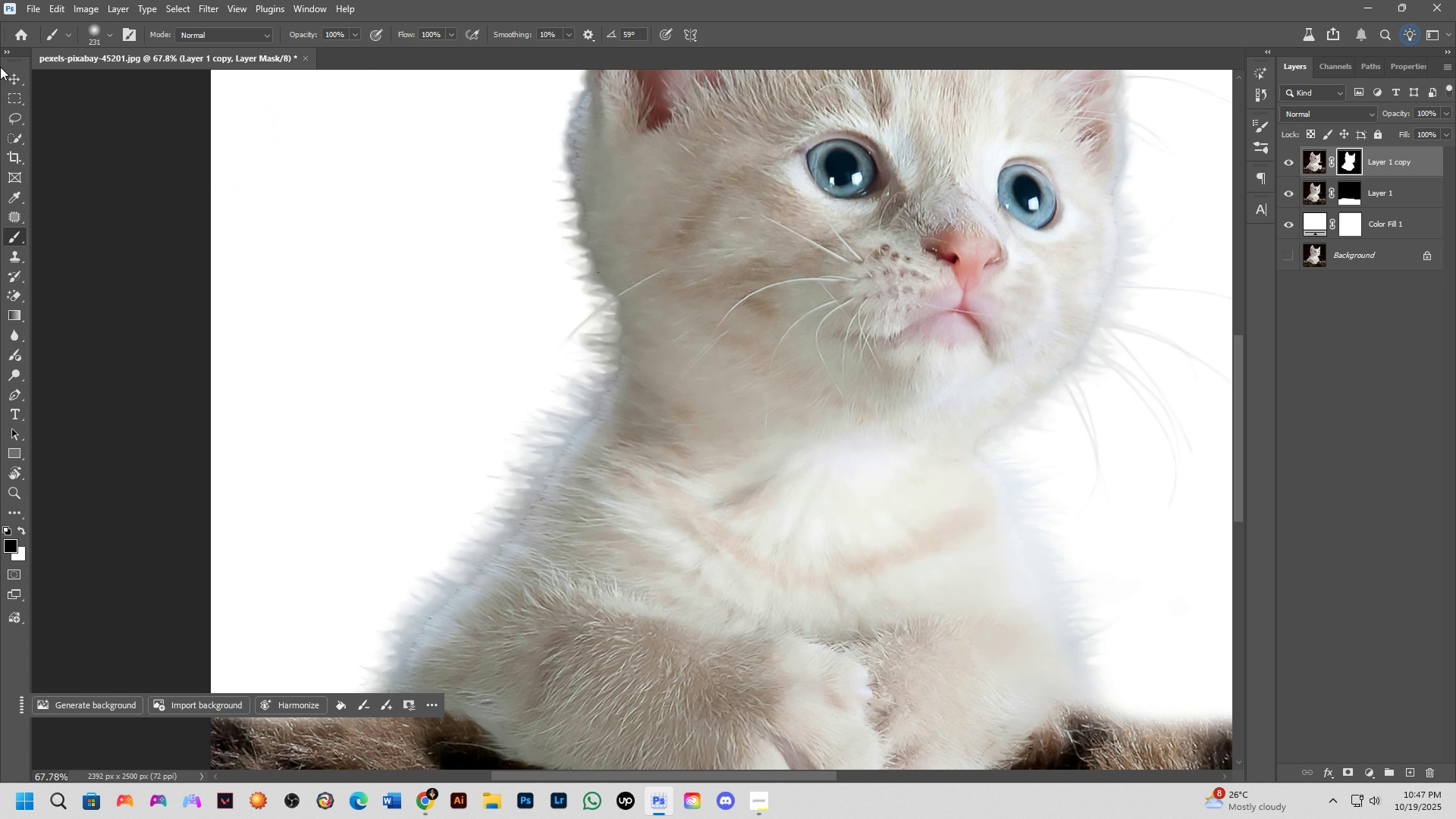 
left_click_drag(start_coordinate=[272, 171], to_coordinate=[25, 61])
 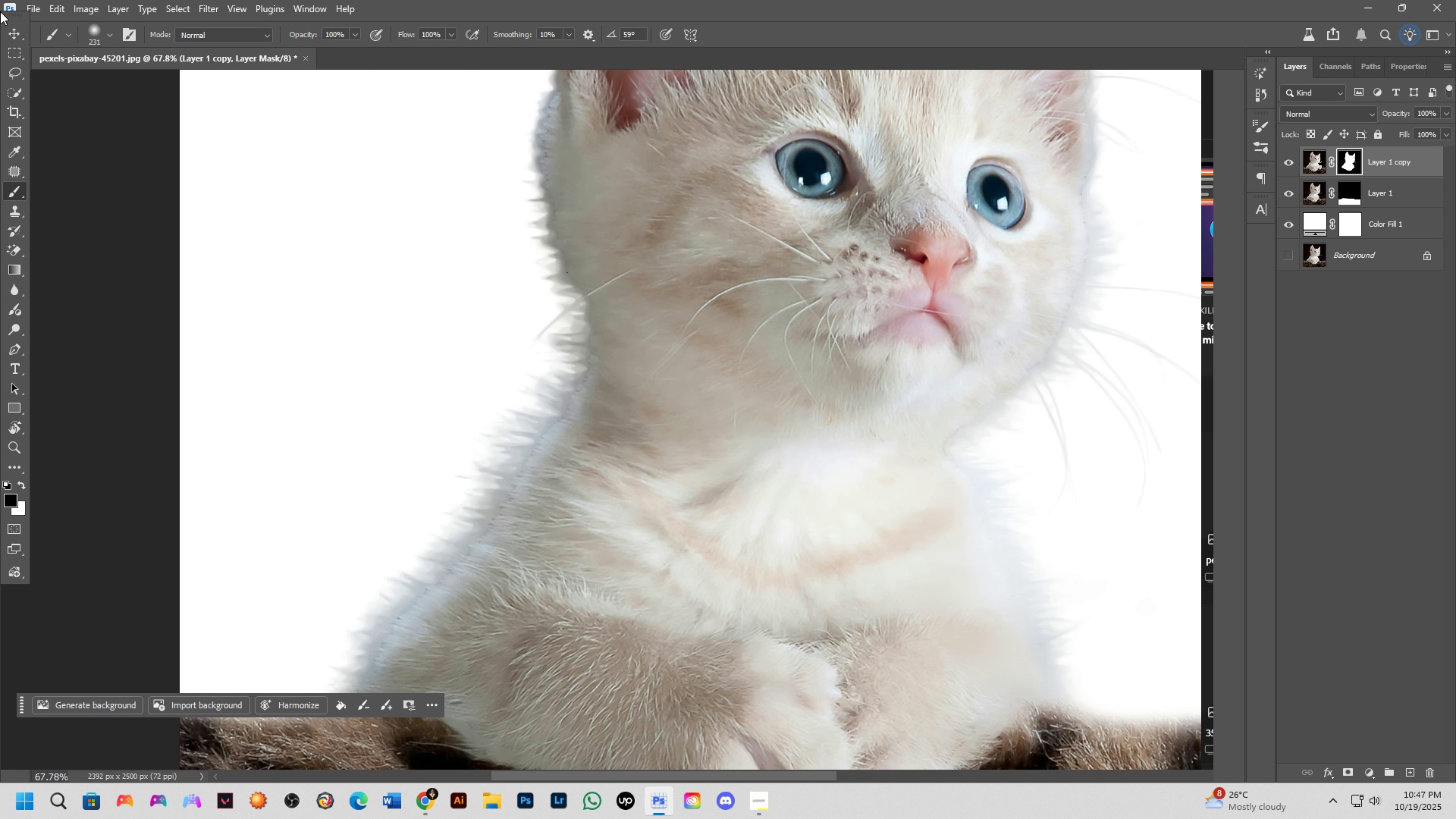 
left_click_drag(start_coordinate=[0, 63], to_coordinate=[0, 12])
 